 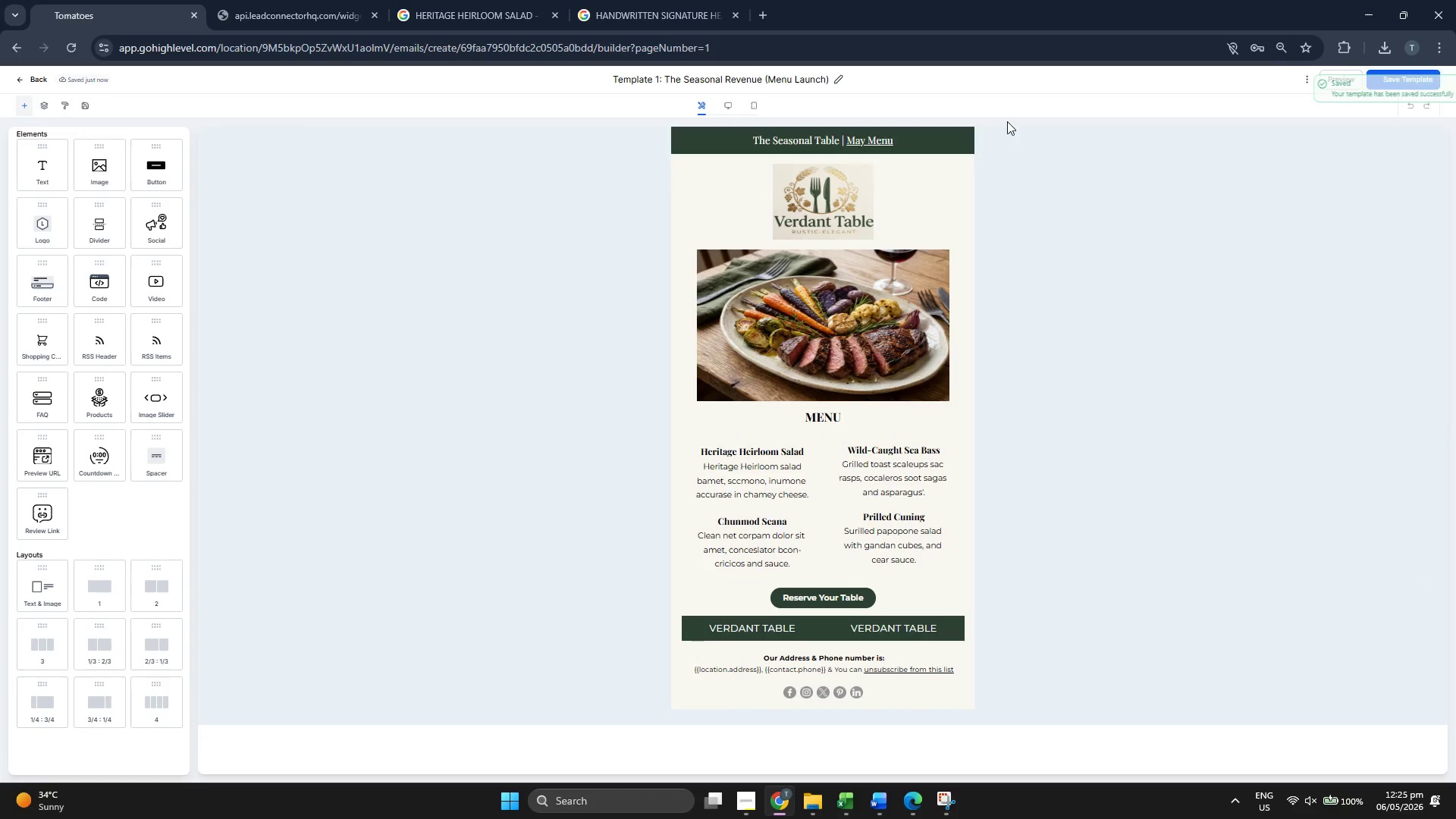 
left_click([39, 79])
 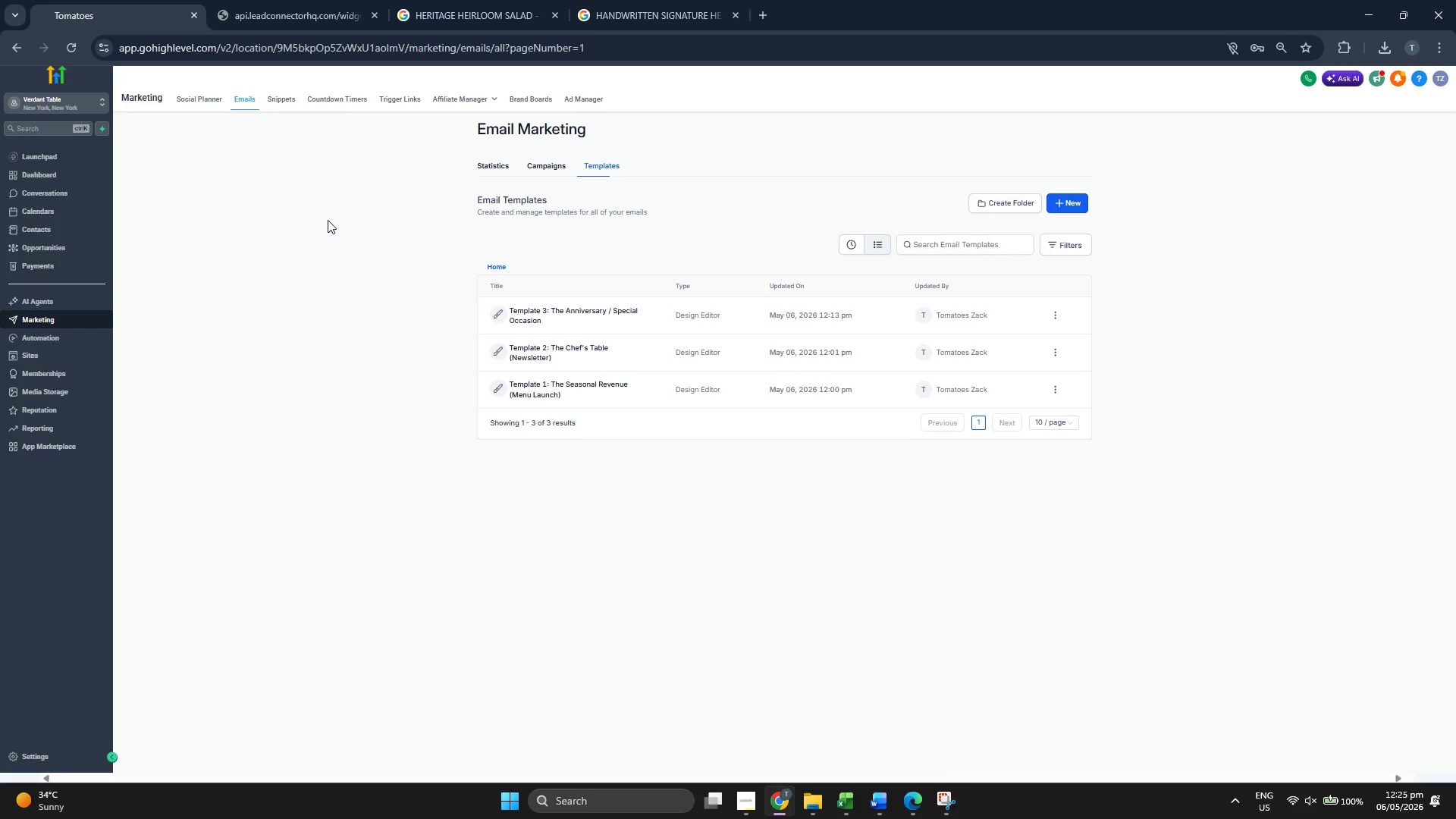 
hold_key(key=ControlLeft, duration=2.05)
scroll: coordinate [325, 297], scroll_direction: up, amount: 1.0
 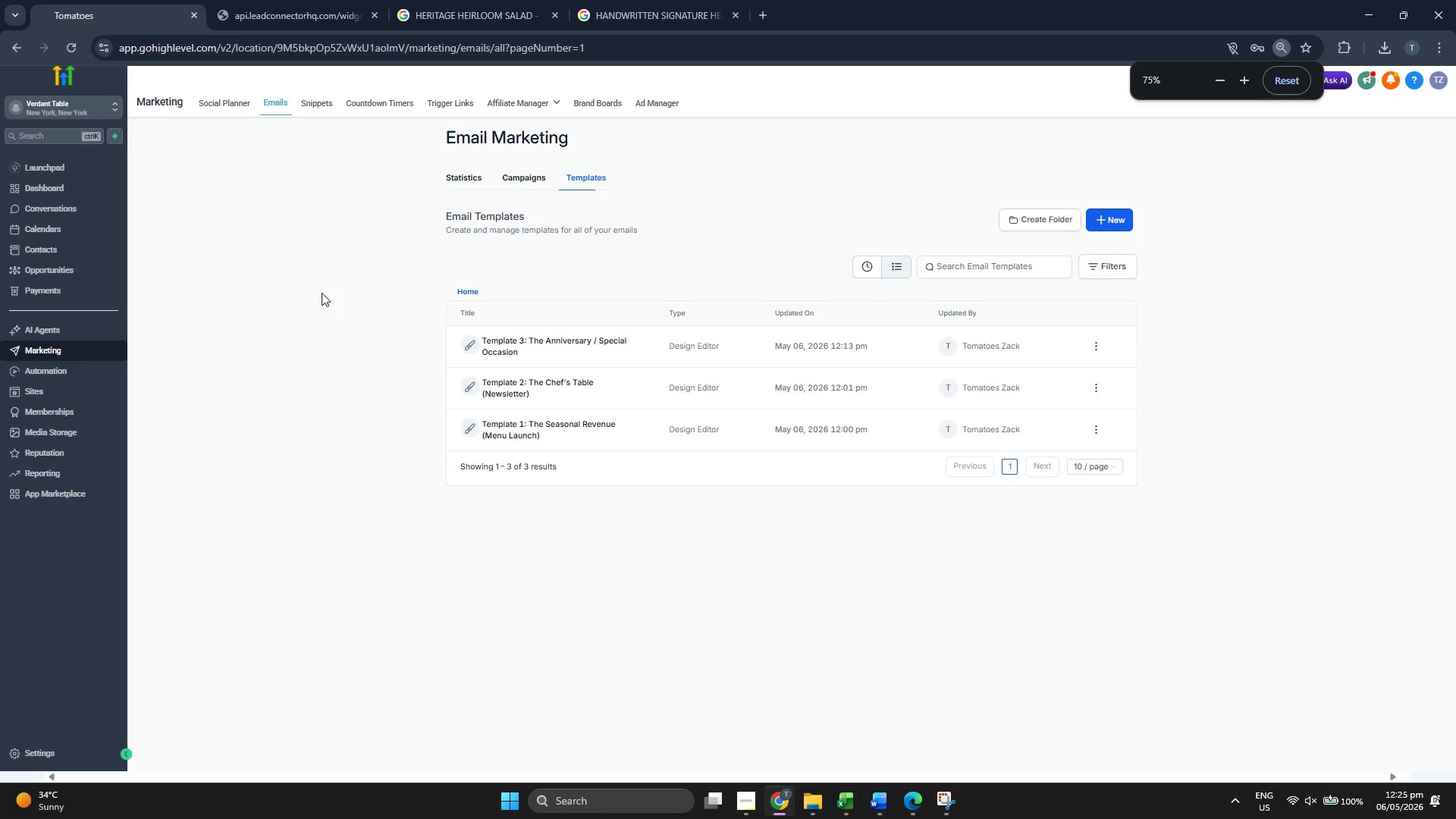 
left_click([329, 297])
 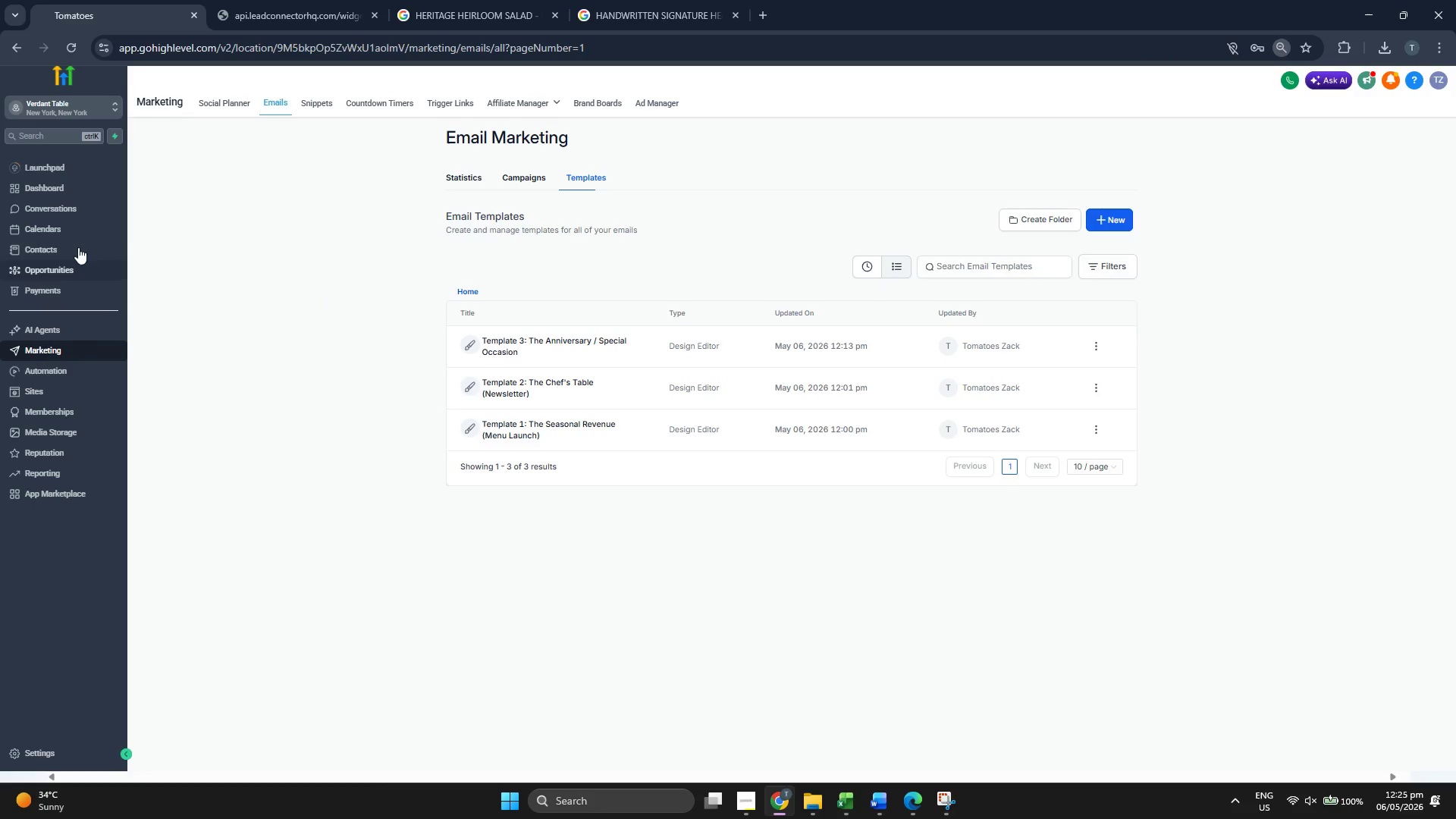 
left_click([77, 247])
 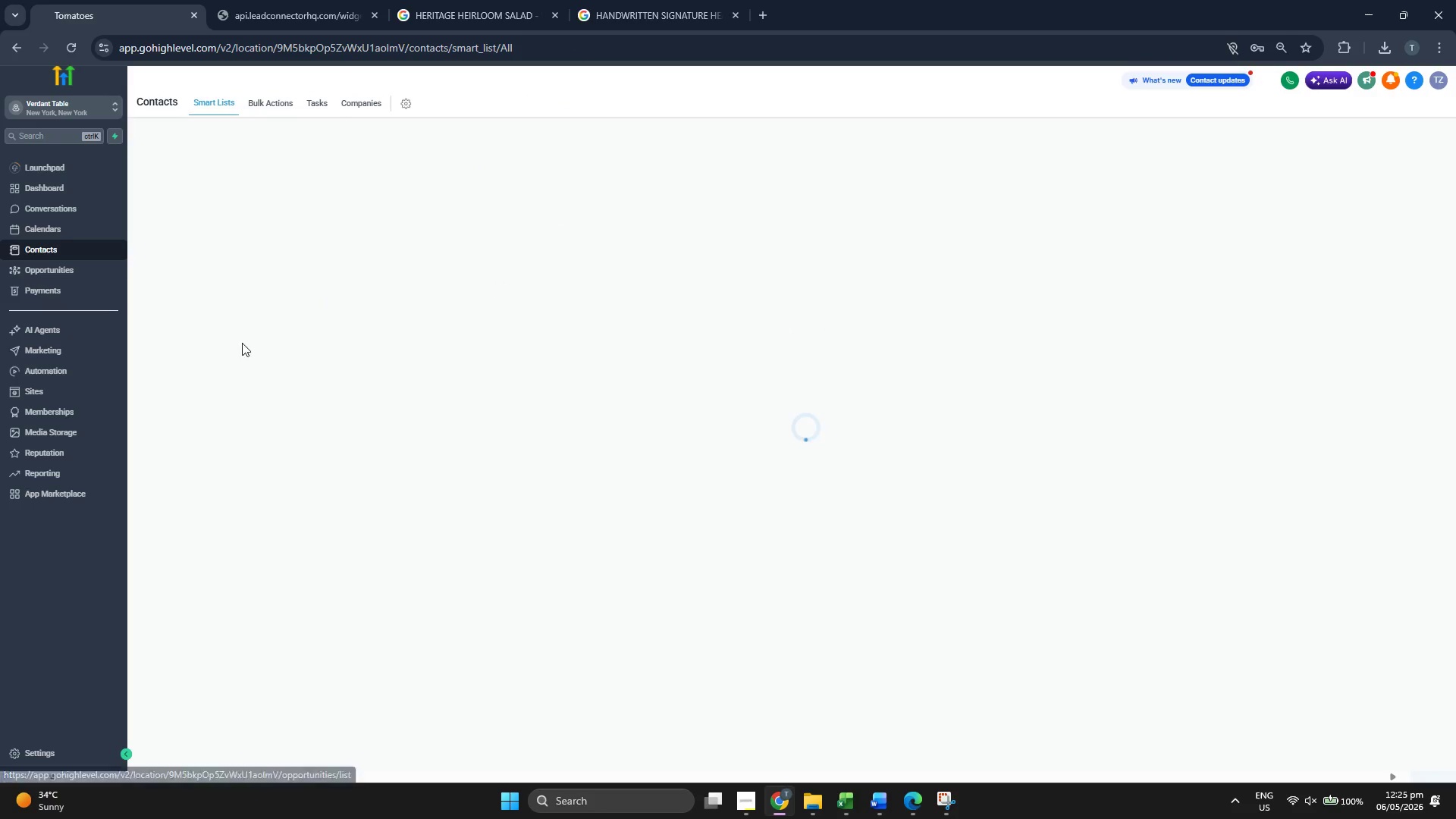 
mouse_move([322, 396])
 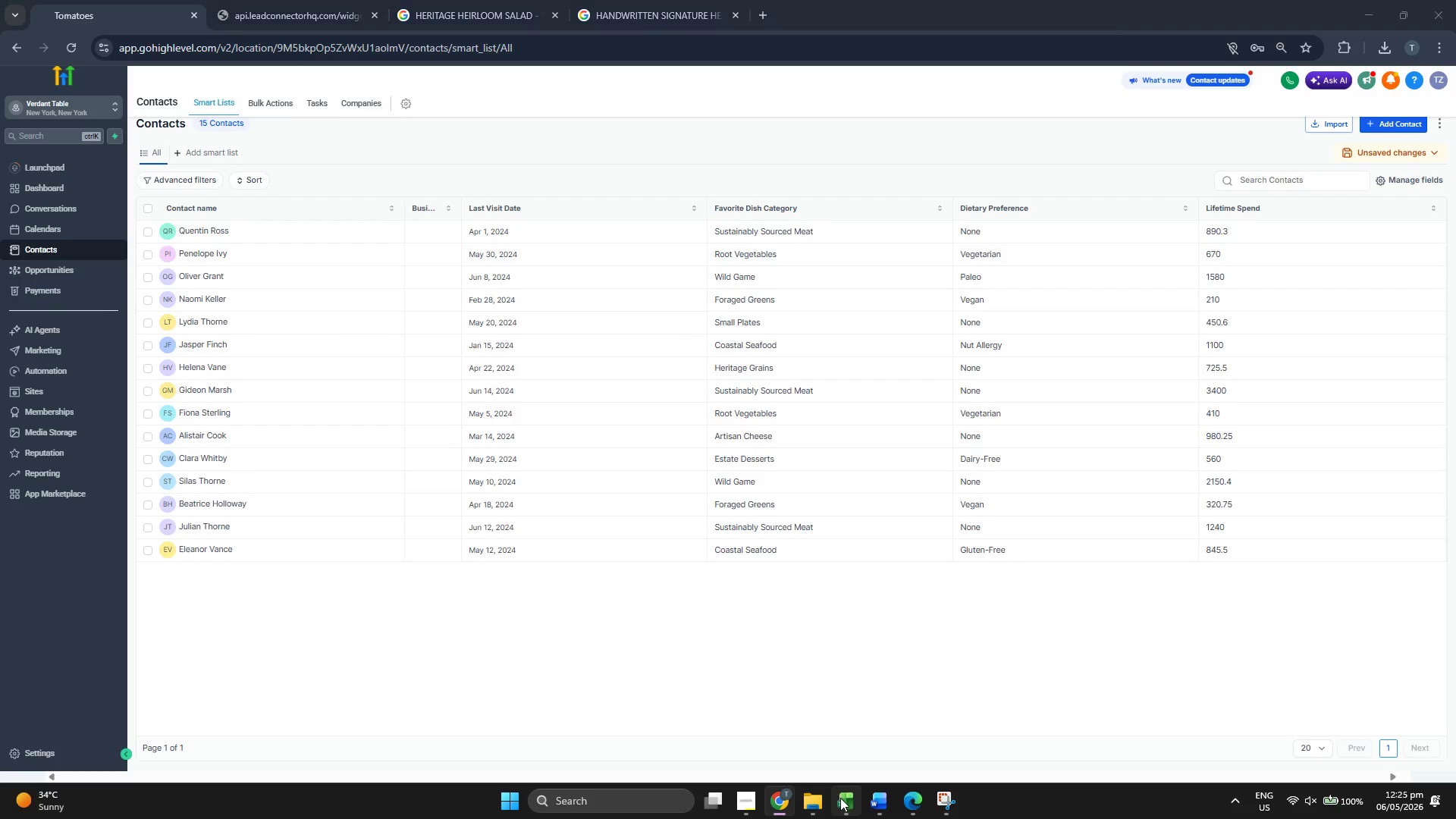 
wait(5.44)
 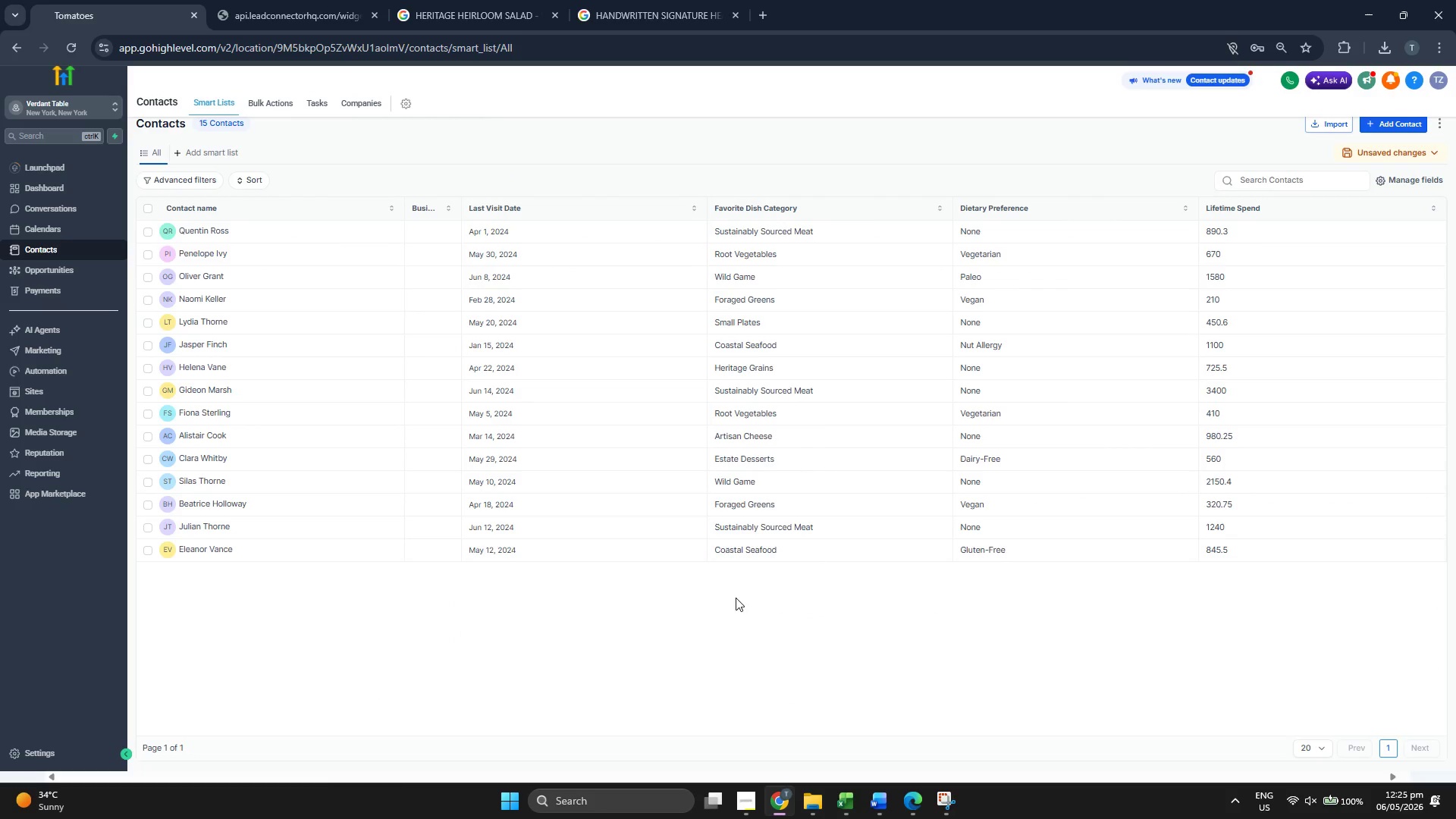 
key(ArrowDown)
 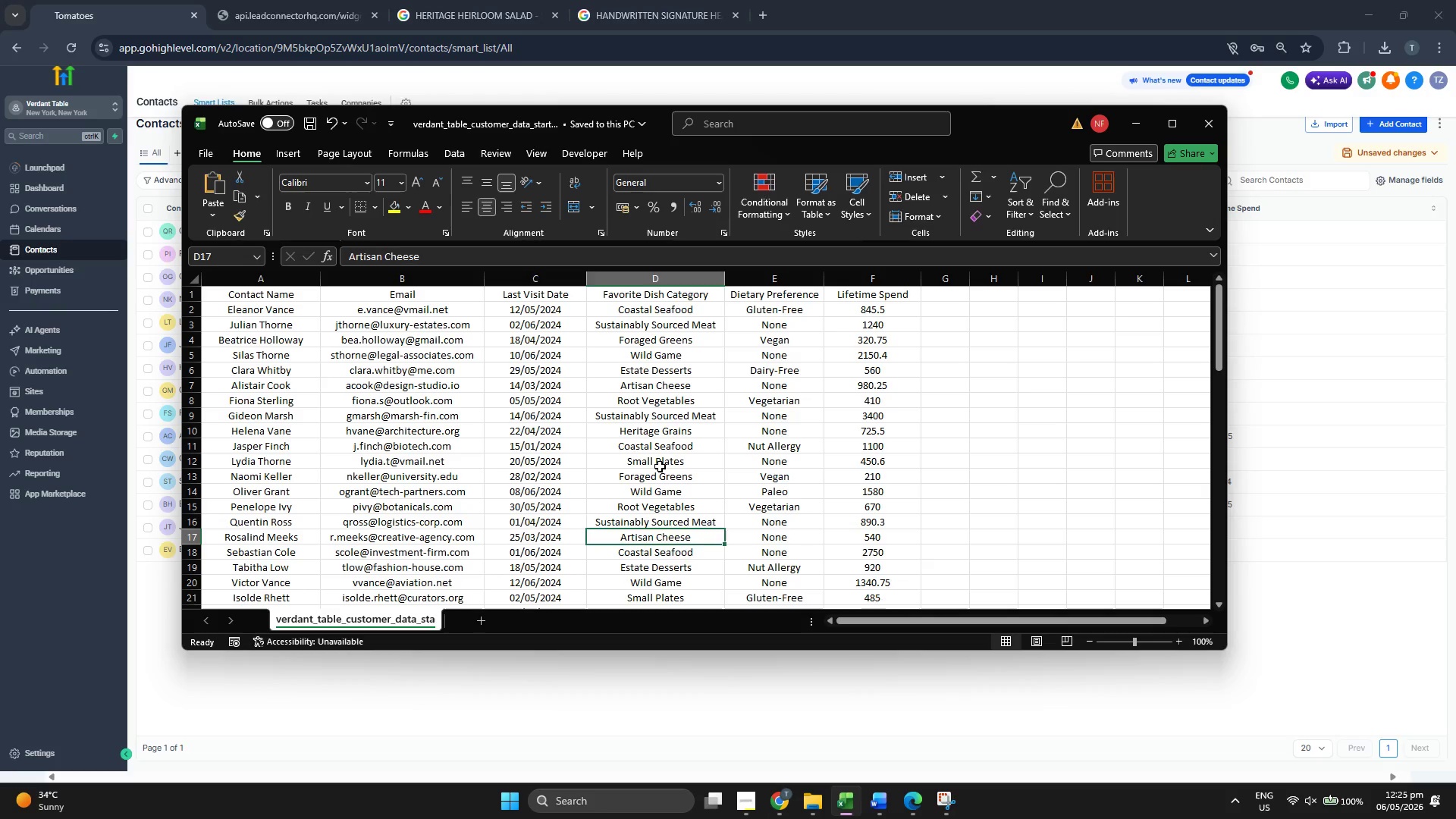 
key(ArrowLeft)
 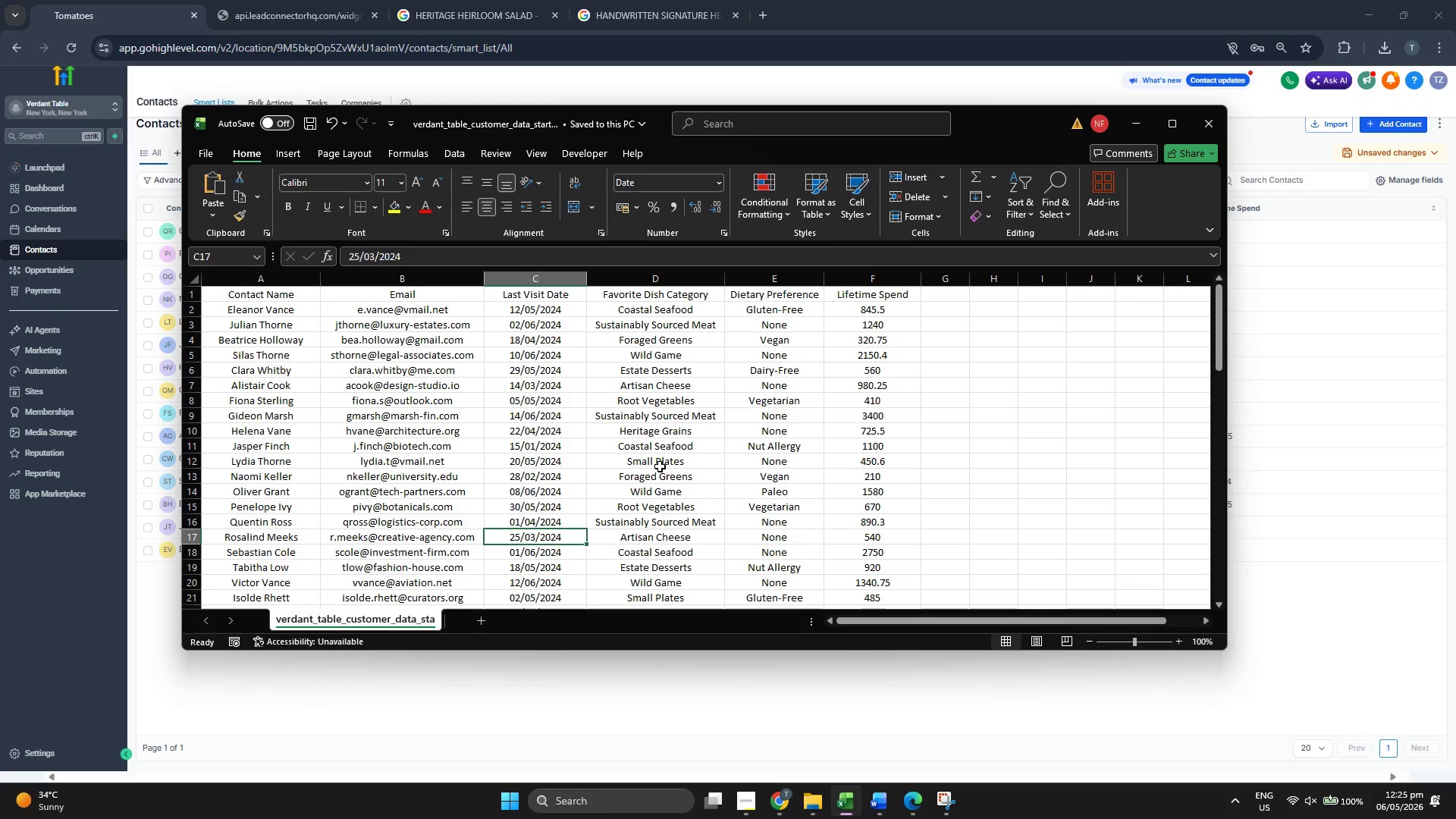 
key(ArrowLeft)
 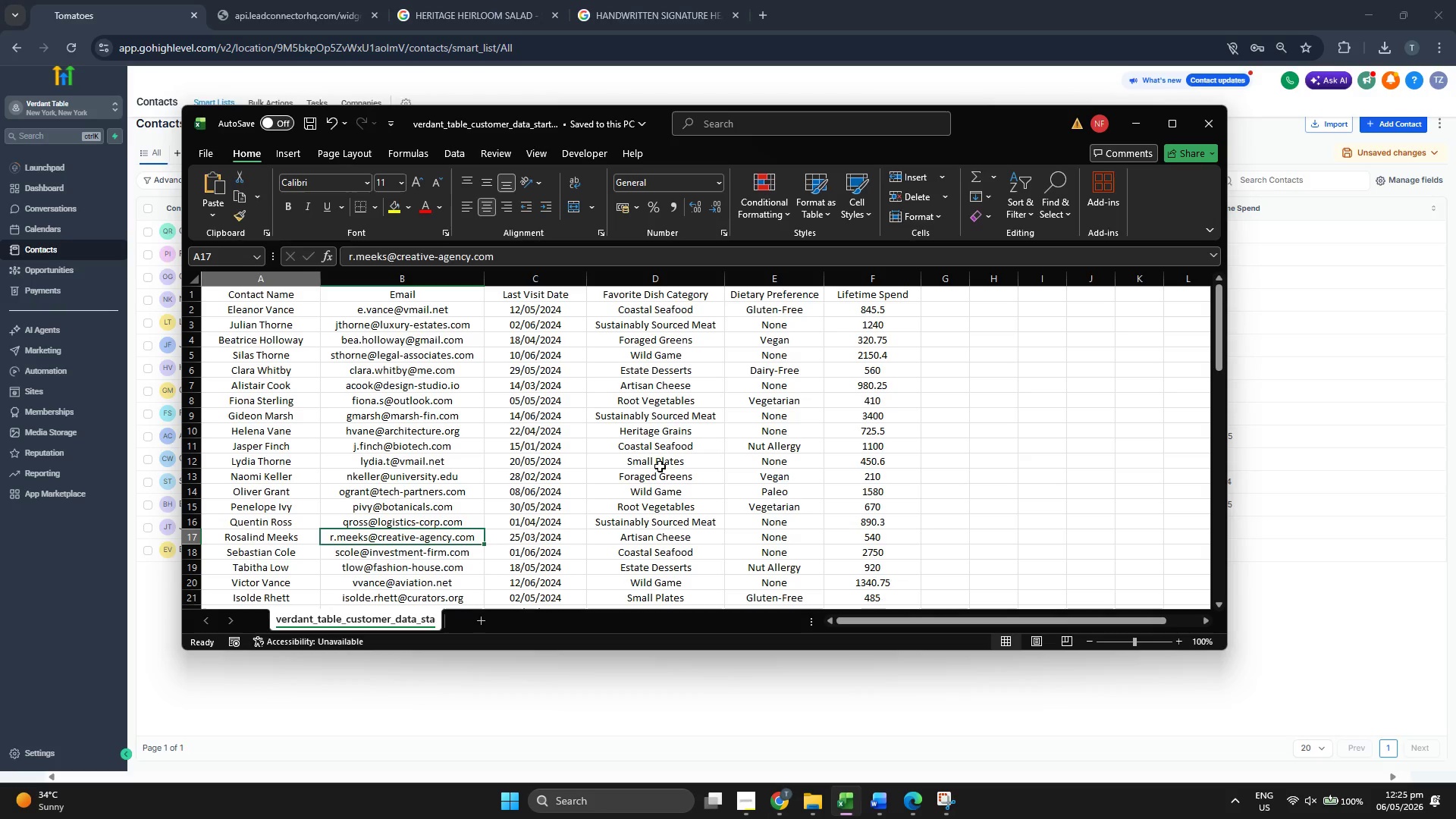 
key(ArrowLeft)
 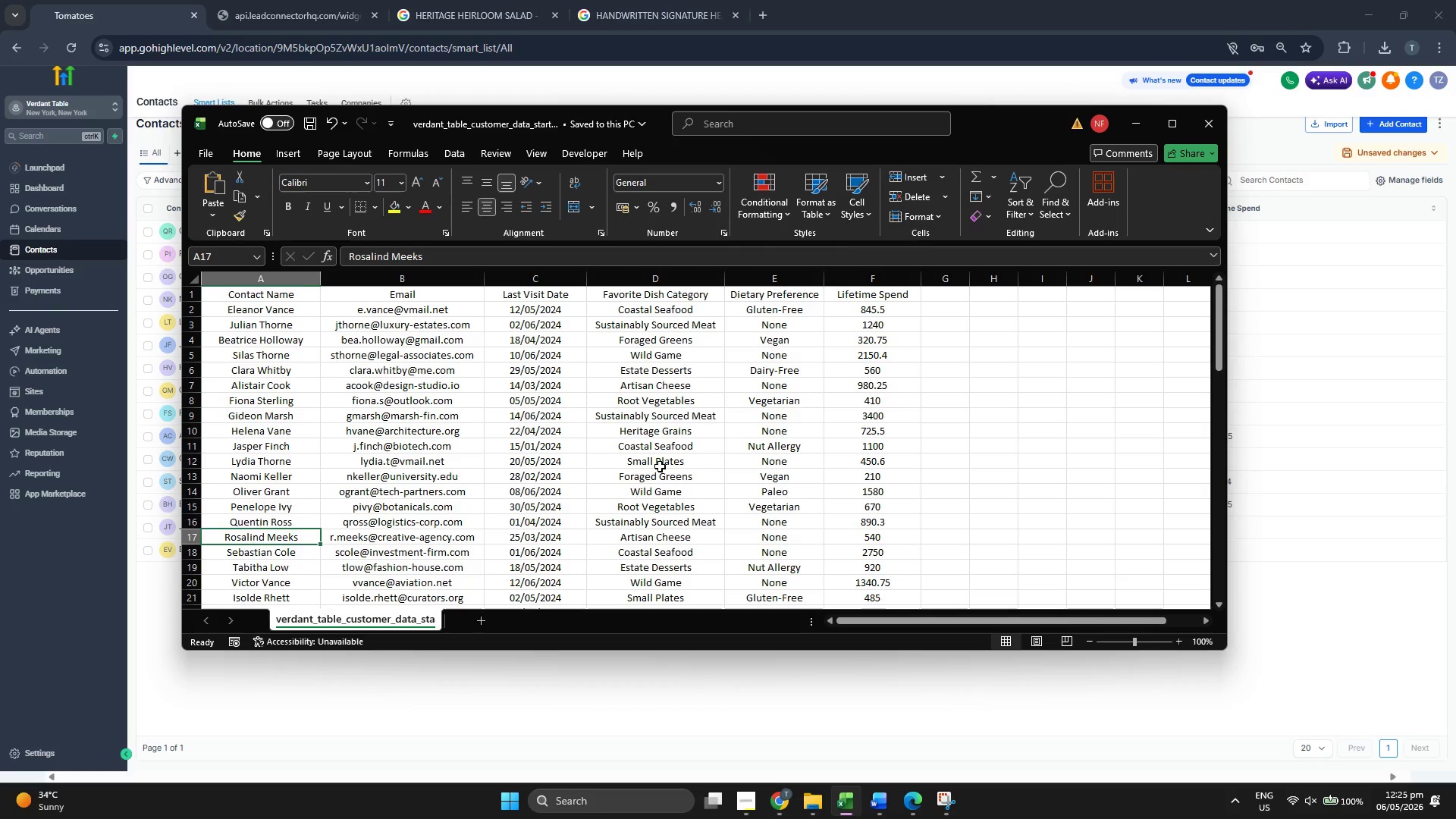 
key(ArrowRight)
 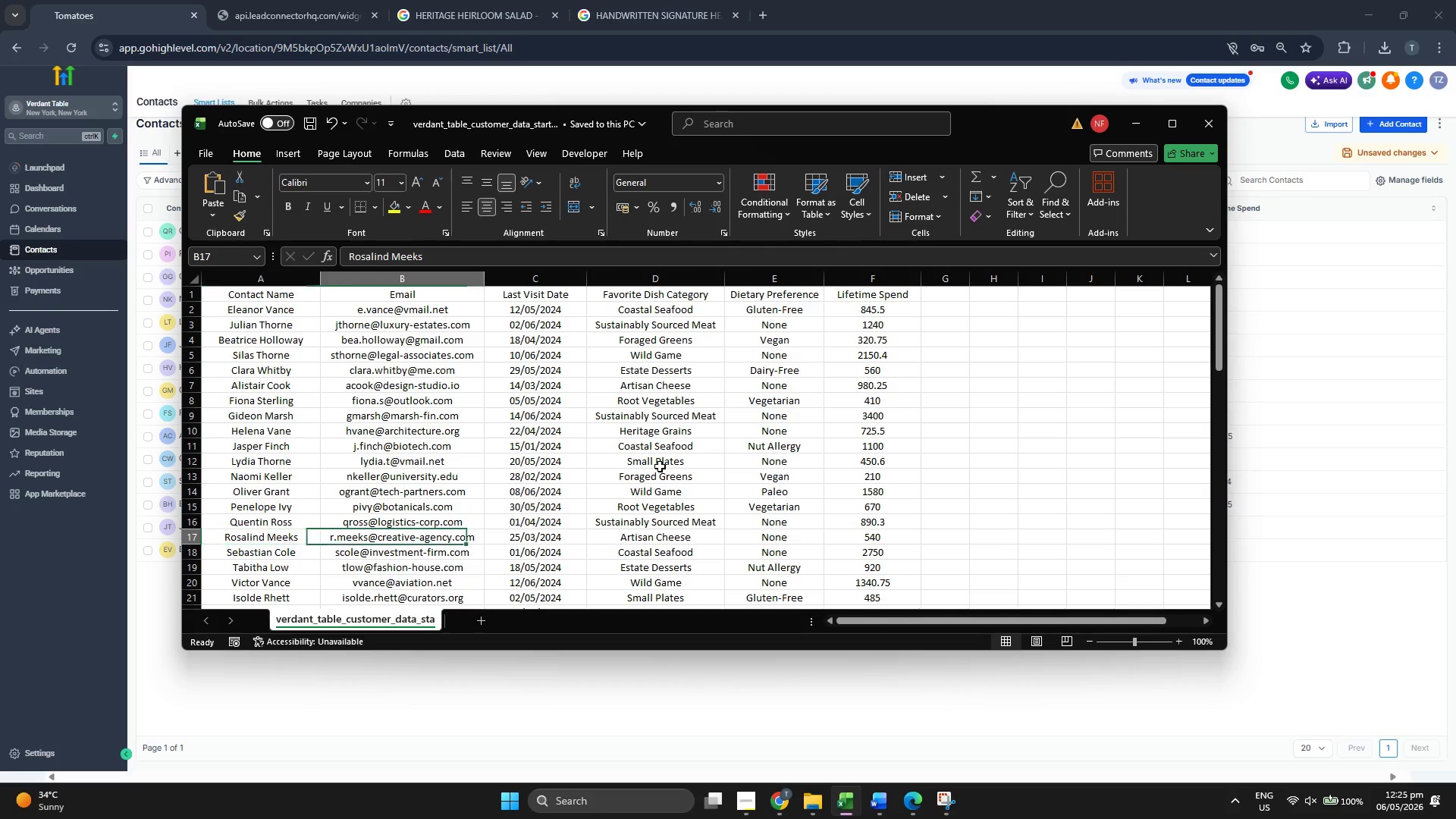 
key(Control+ControlLeft)
 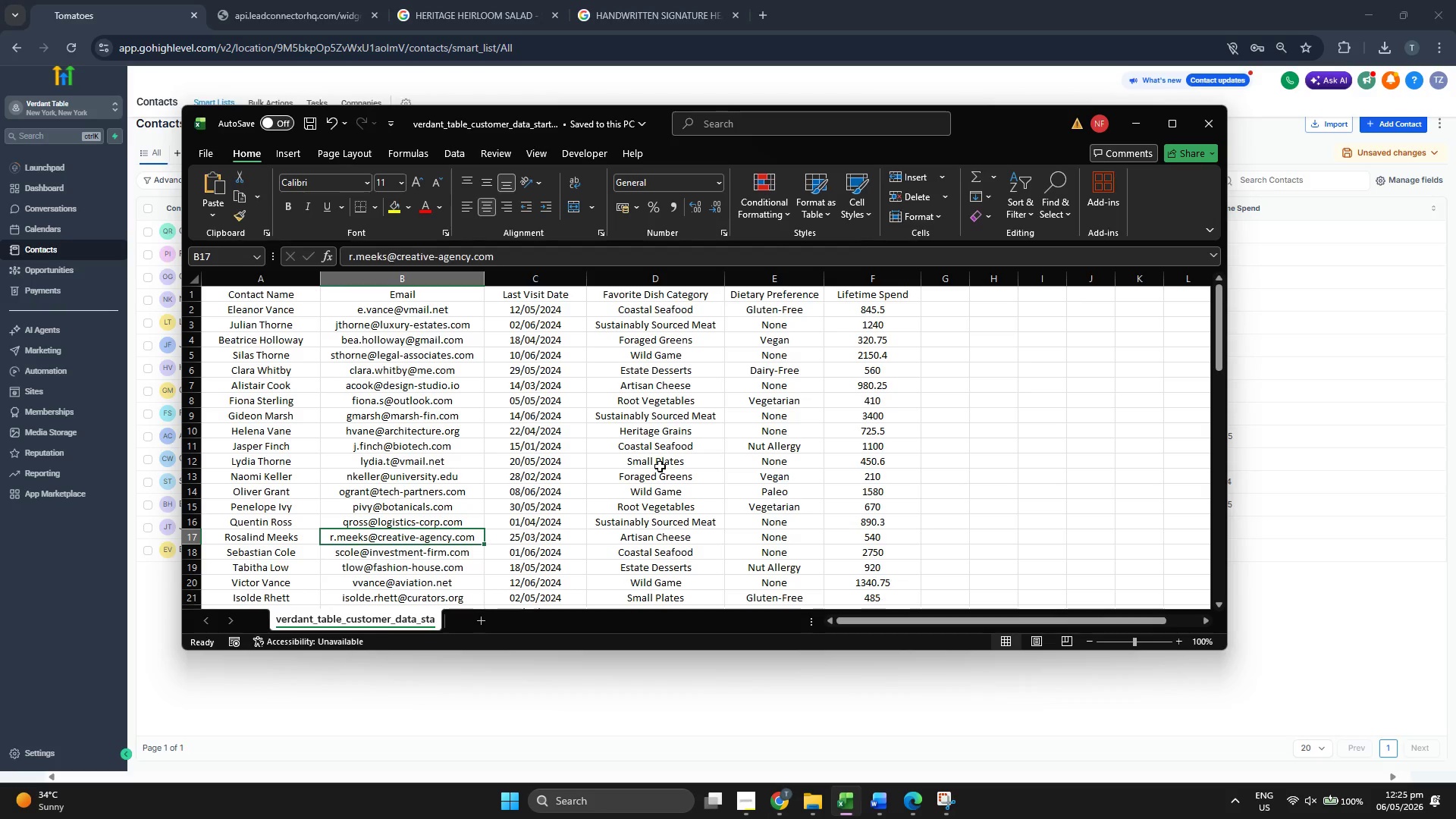 
key(Control+C)
 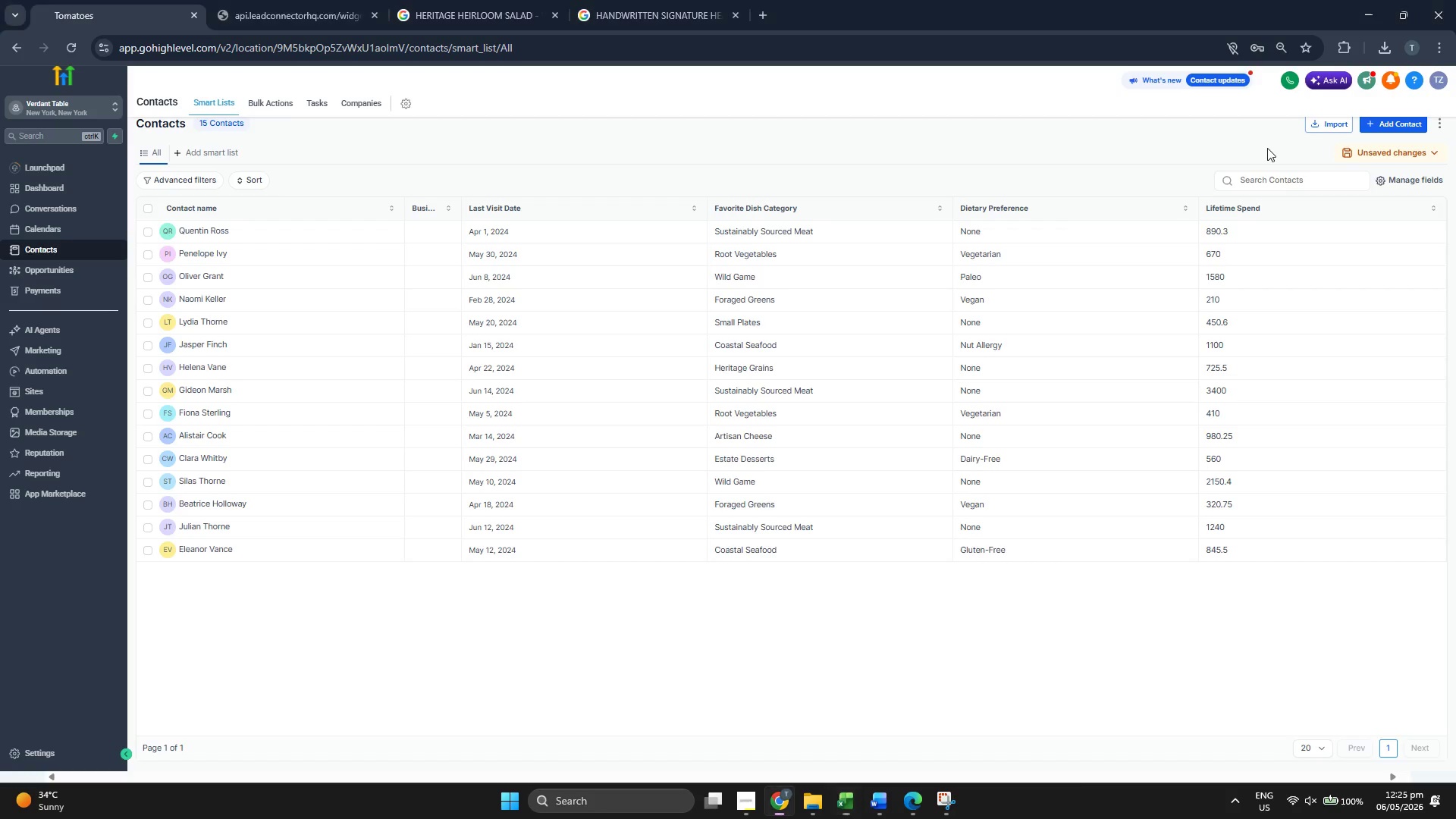 
left_click([1406, 121])
 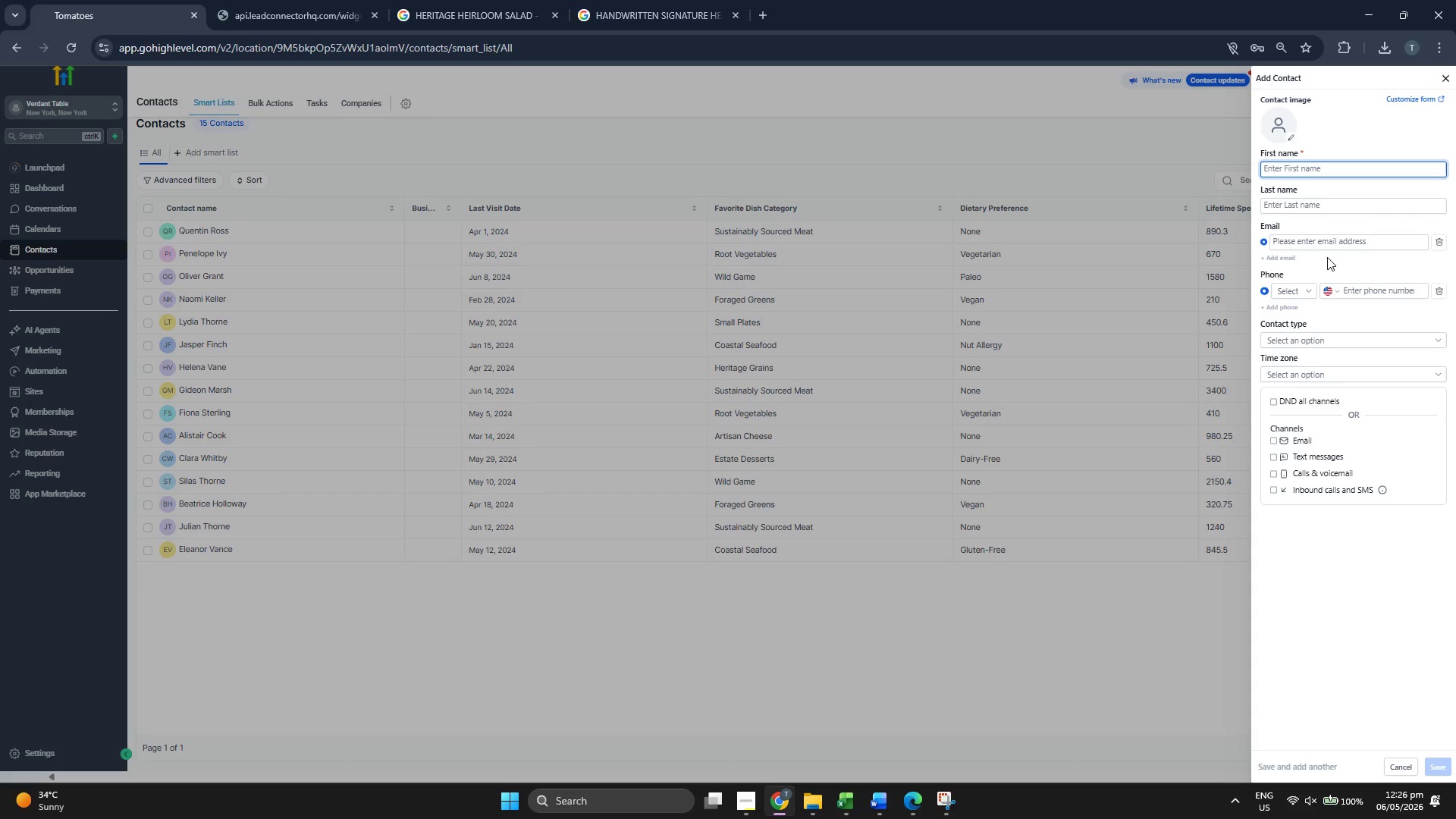 
left_click([1332, 242])
 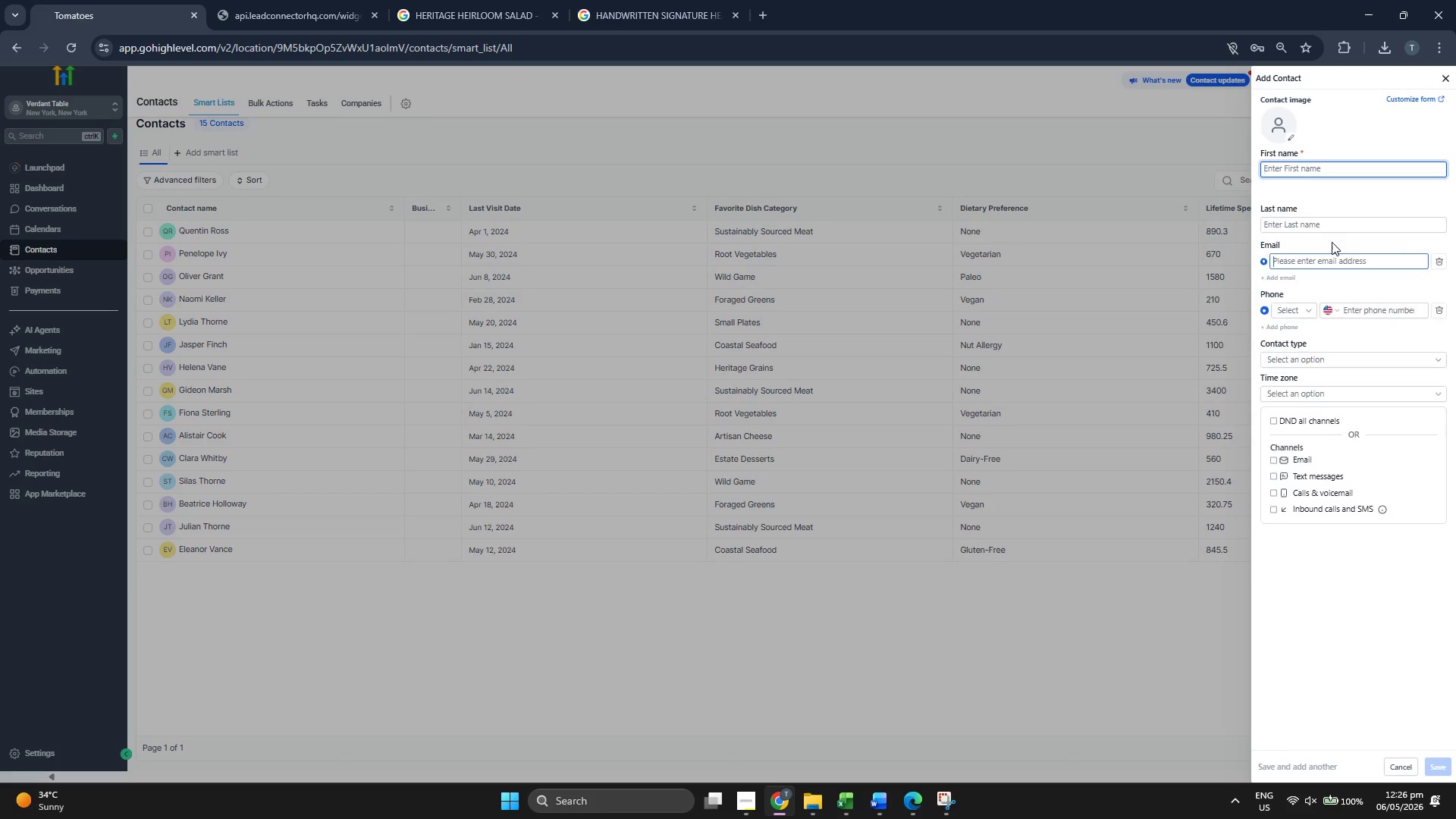 
key(Control+ControlLeft)
 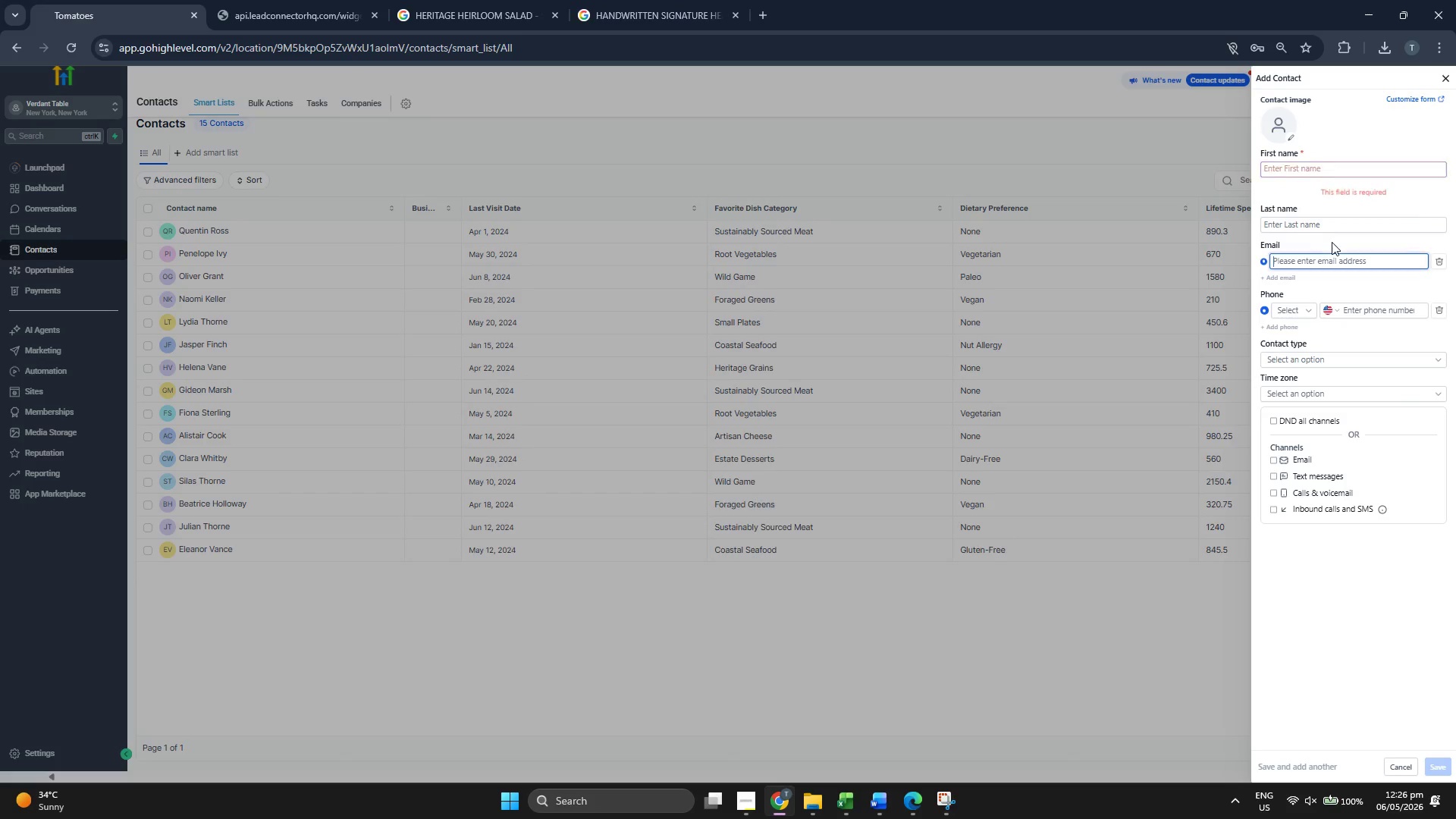 
key(Control+V)
 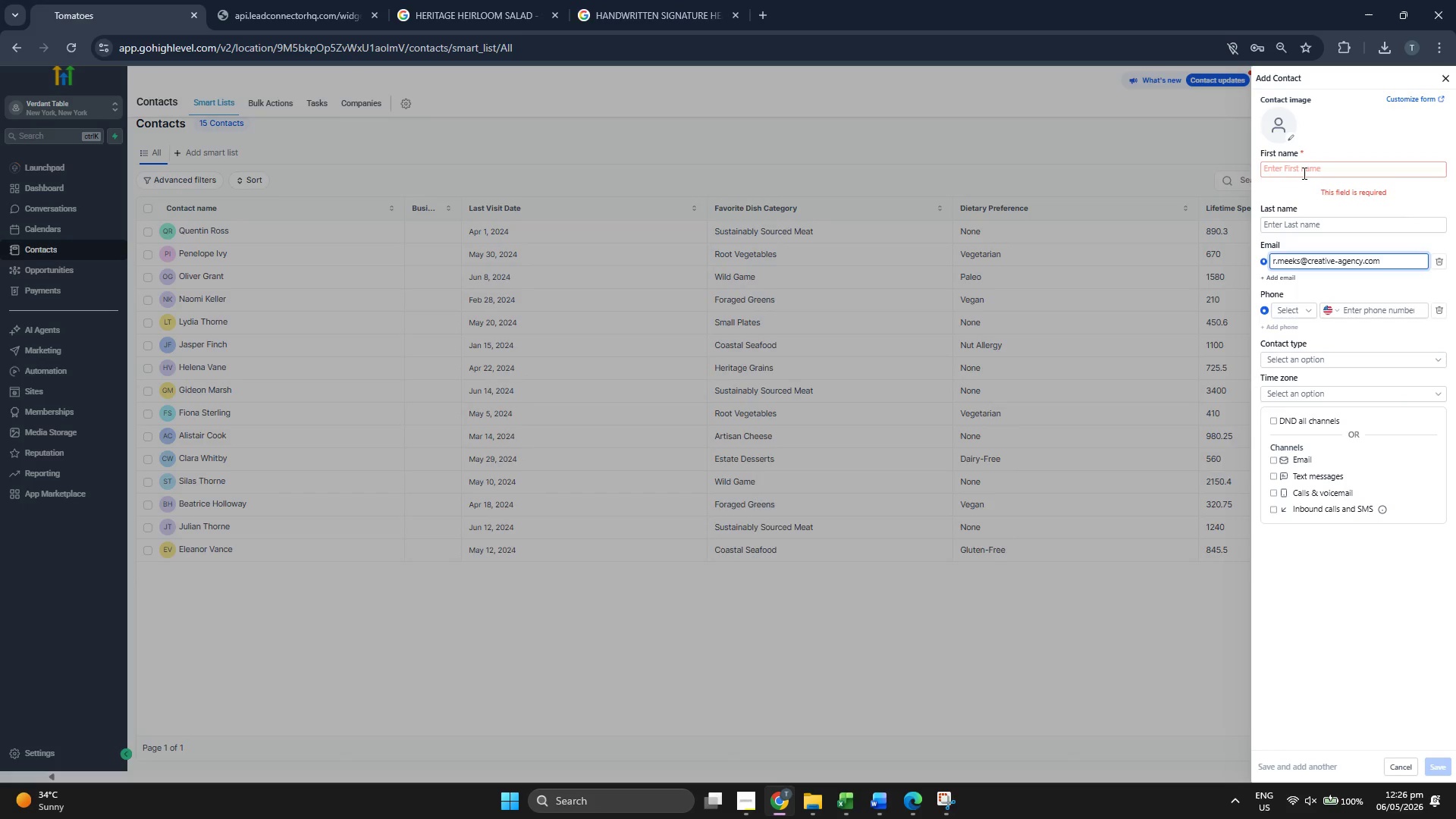 
type(Rosalind)
key(Tab)
type(MWE)
key(Backspace)
key(Backspace)
type(EEKS)
key(Backspace)
key(Backspace)
key(Backspace)
key(Backspace)
type(eeks)
 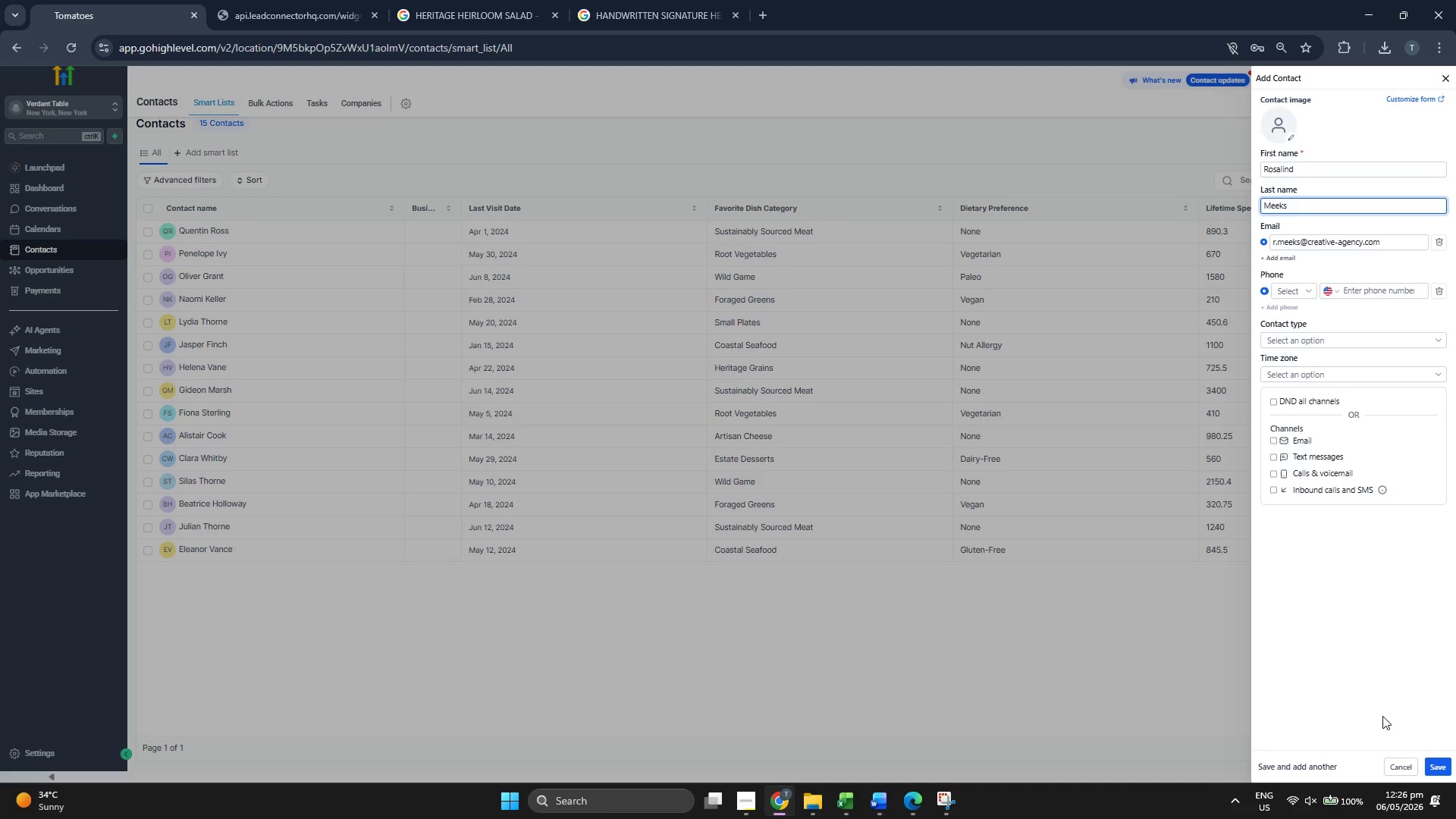 
left_click([1436, 762])
 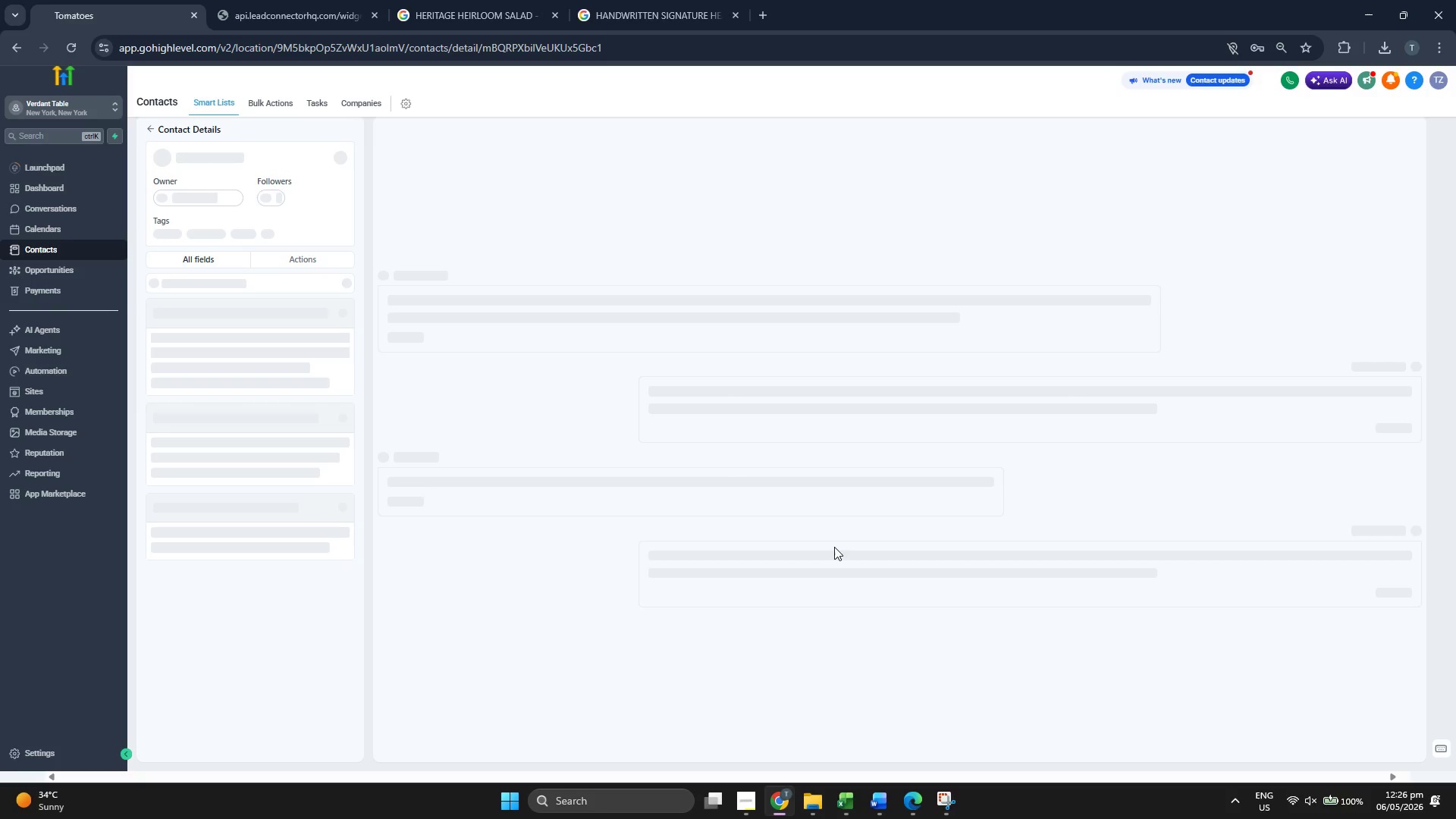 
hold_key(key=ControlLeft, duration=0.83)
scroll: coordinate [770, 494], scroll_direction: up, amount: 1.0
 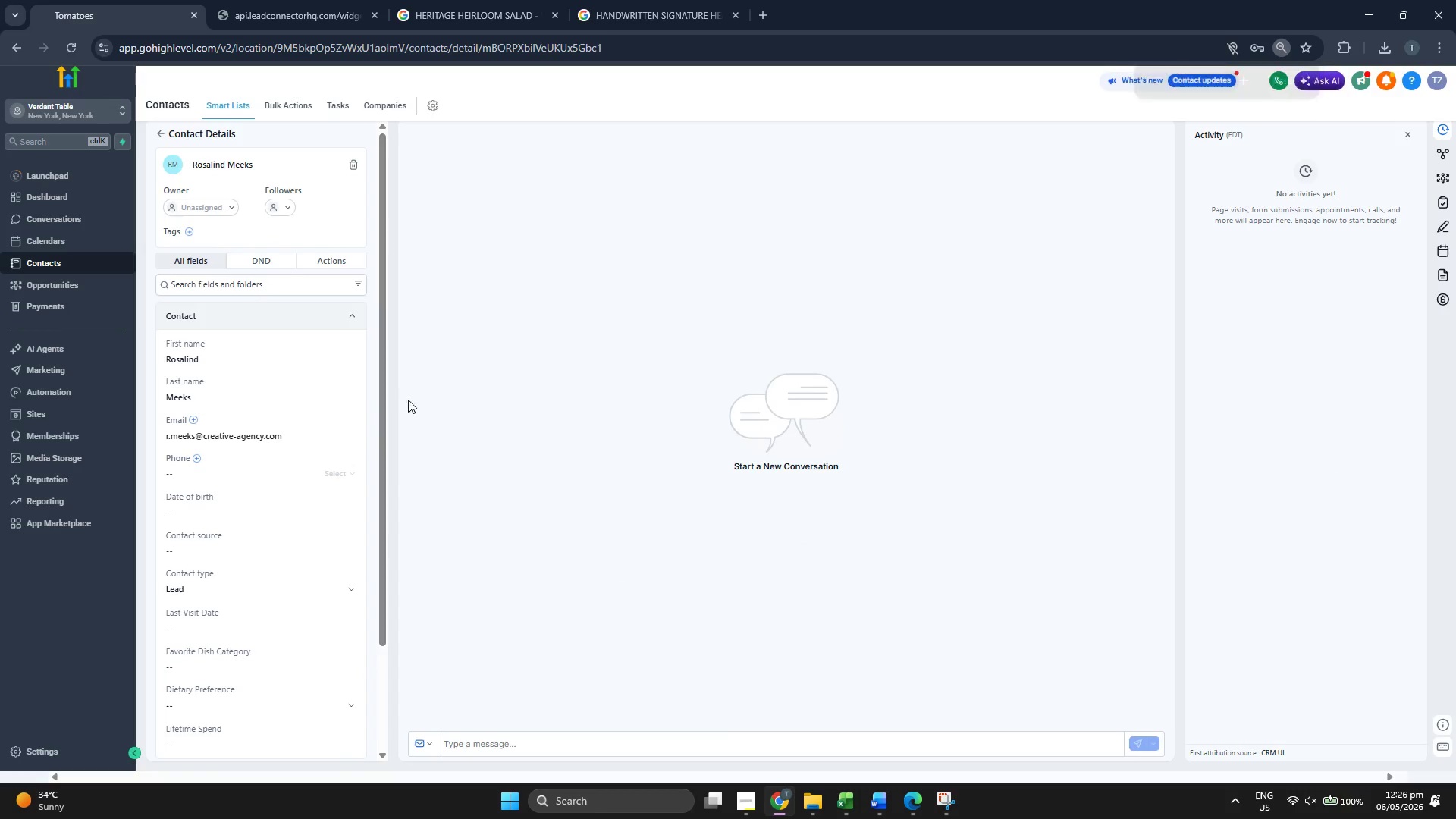 
scroll: coordinate [315, 375], scroll_direction: down, amount: 3.0
 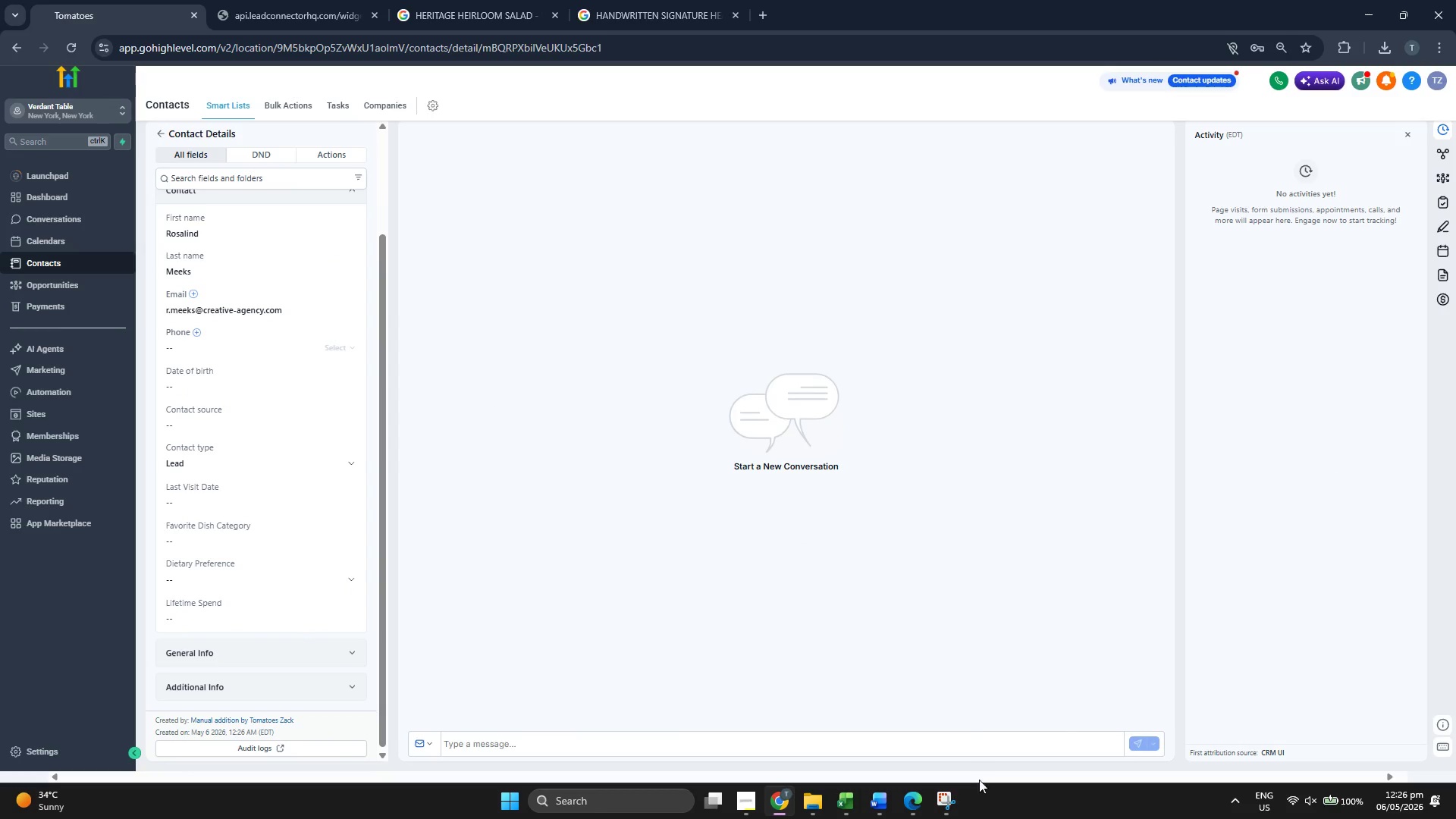 
left_click([941, 803])
 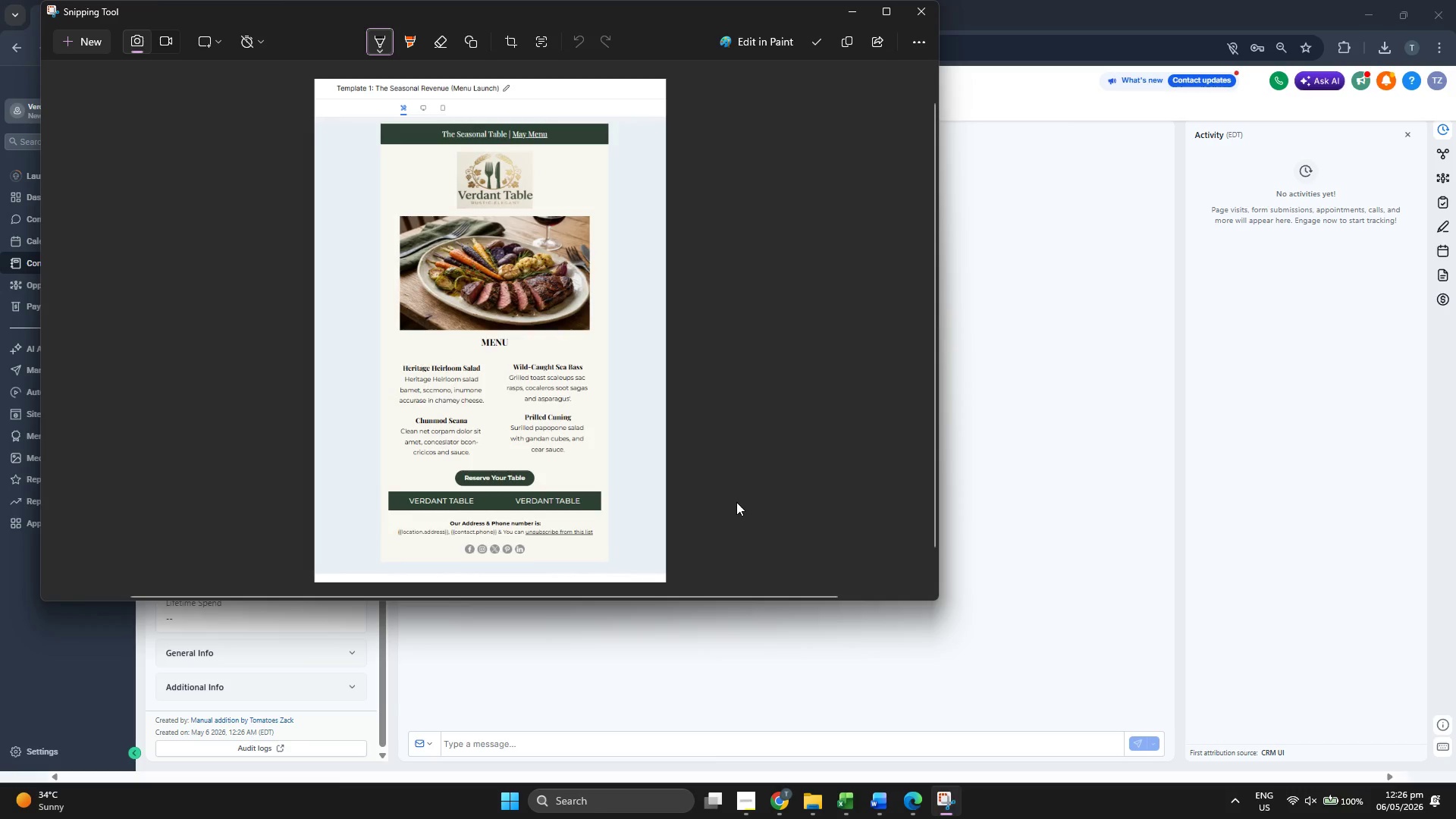 
left_click([1101, 513])
 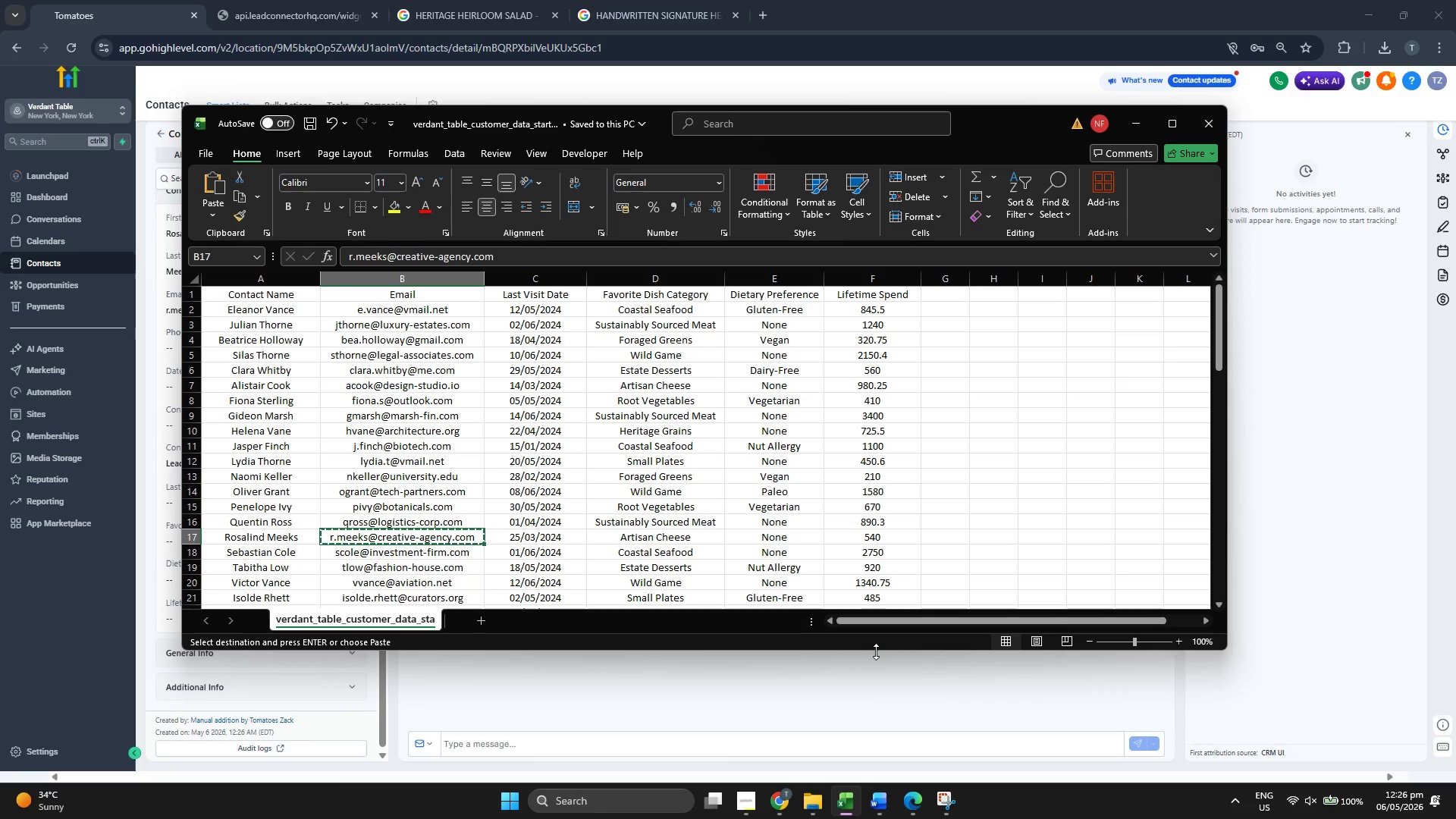 
key(ArrowRight)
 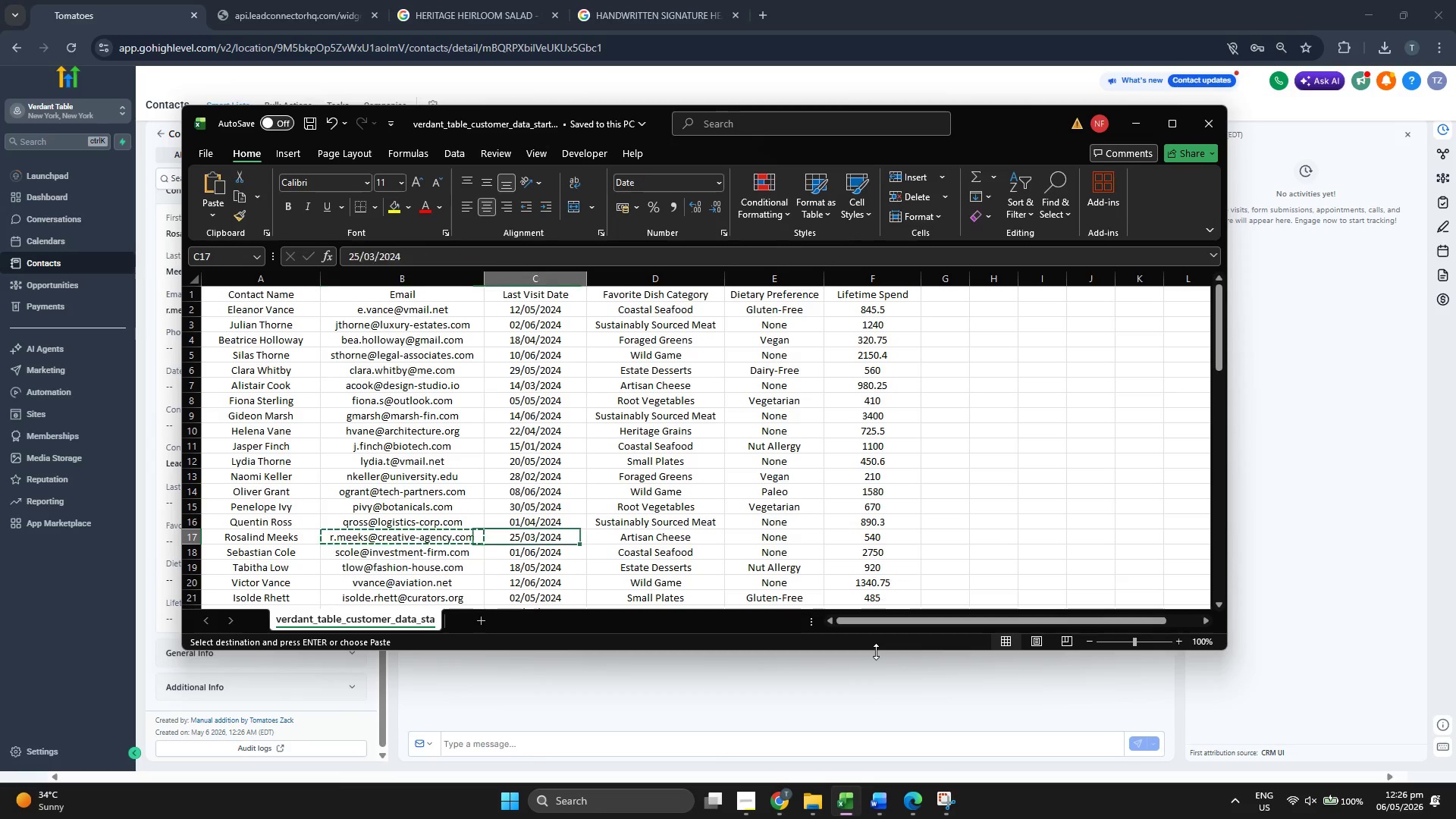 
key(ArrowRight)
 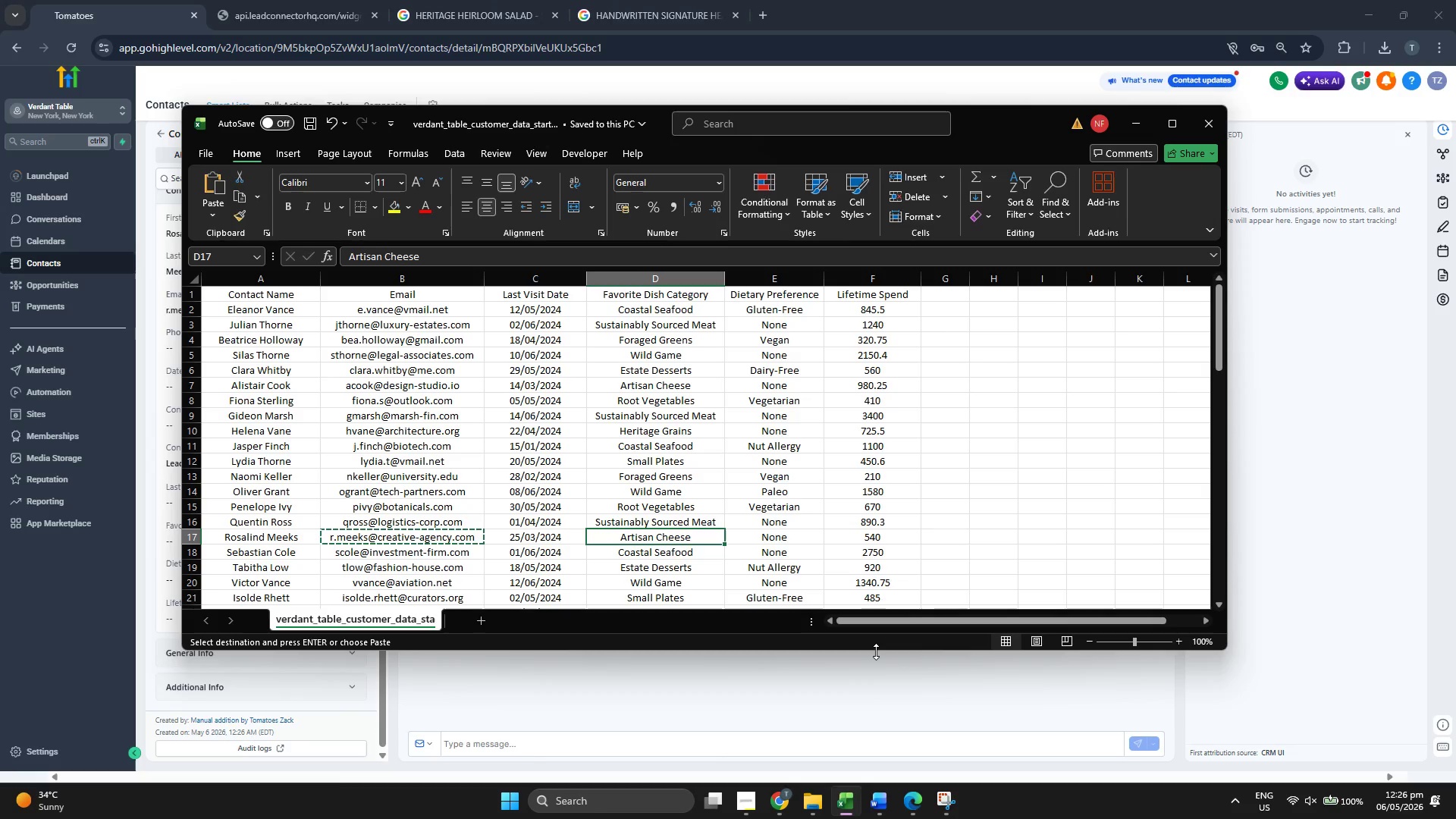 
key(Control+C)
 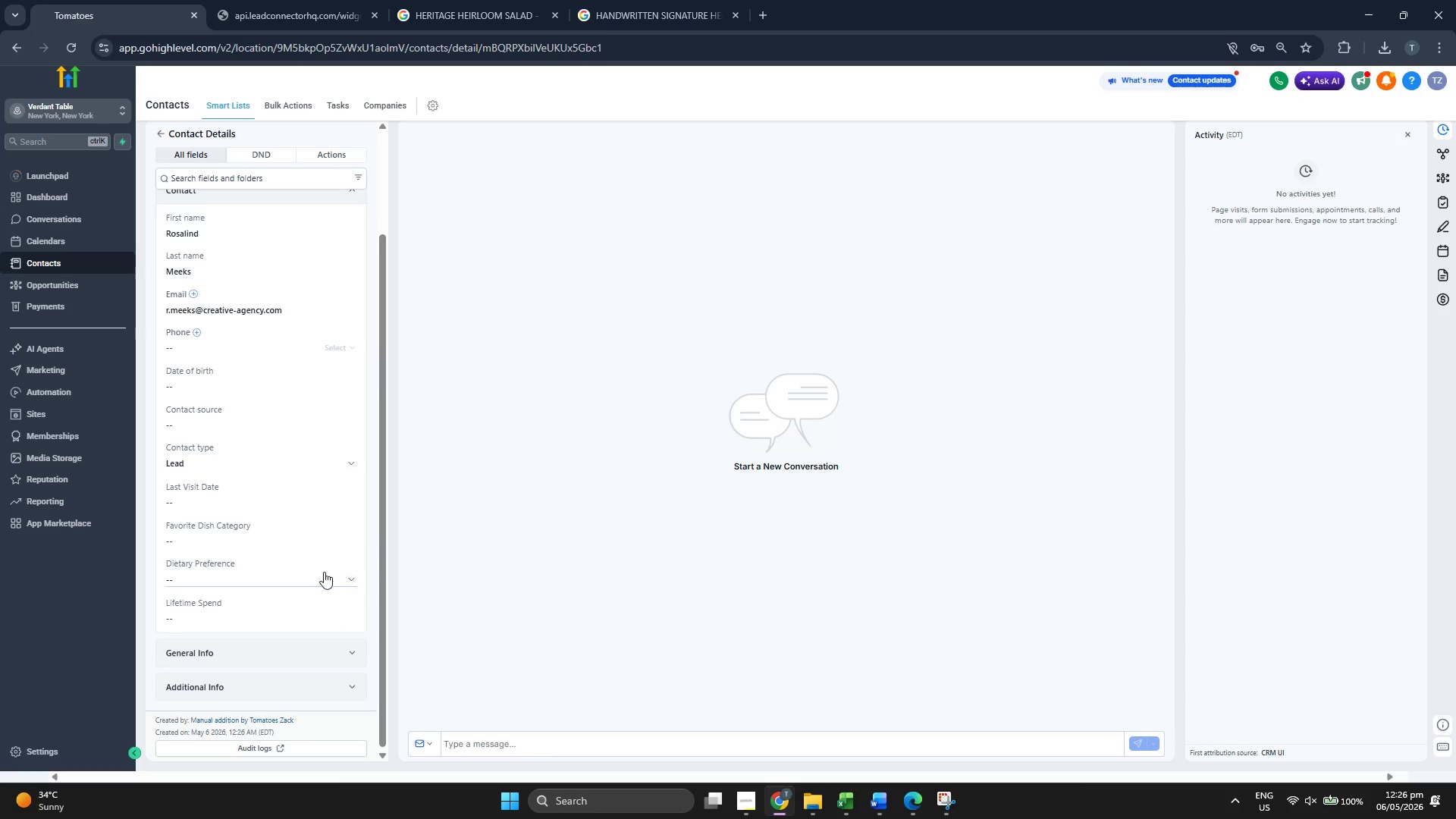 
scroll: coordinate [283, 566], scroll_direction: down, amount: 2.0
 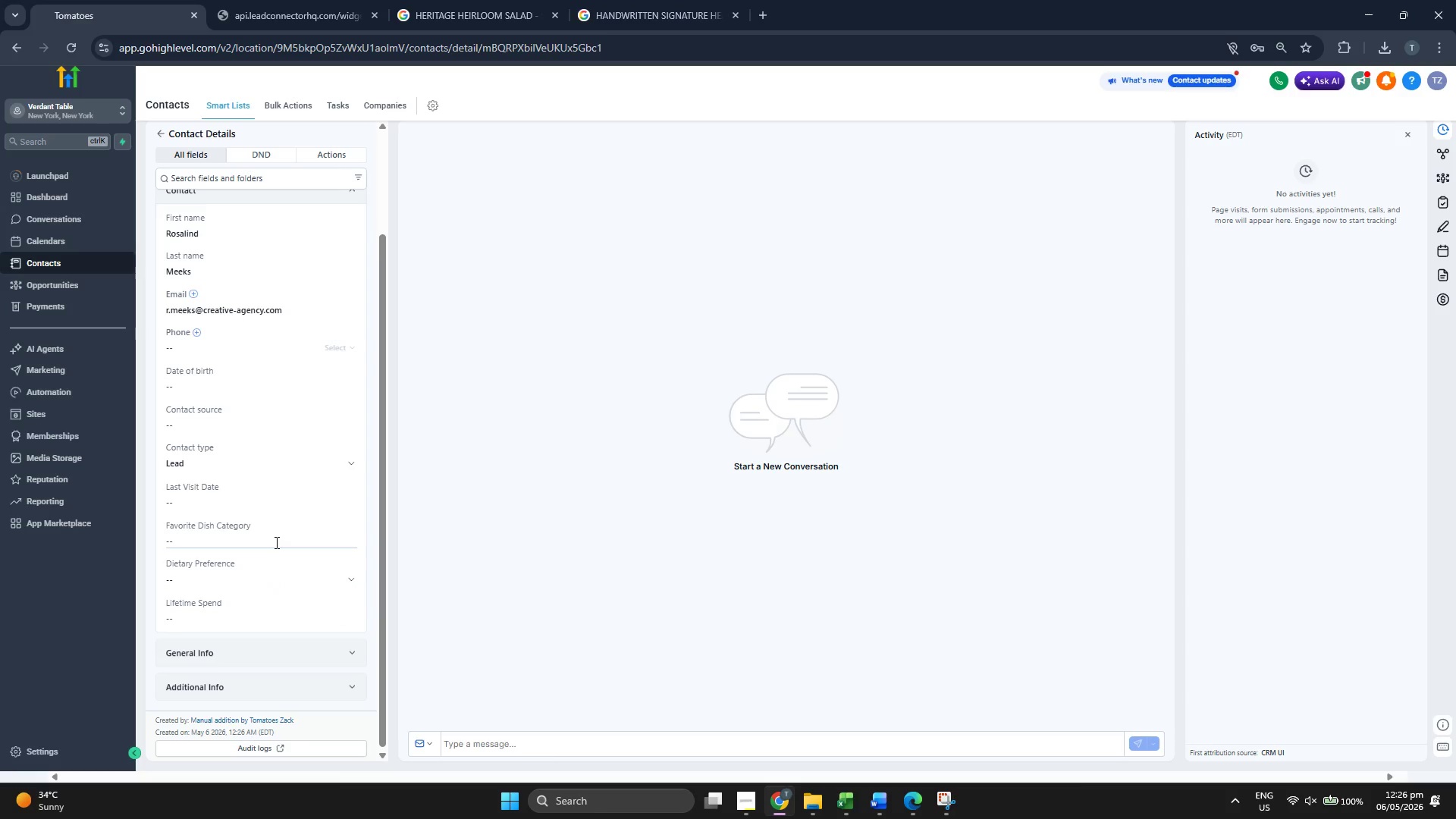 
left_click([257, 581])
 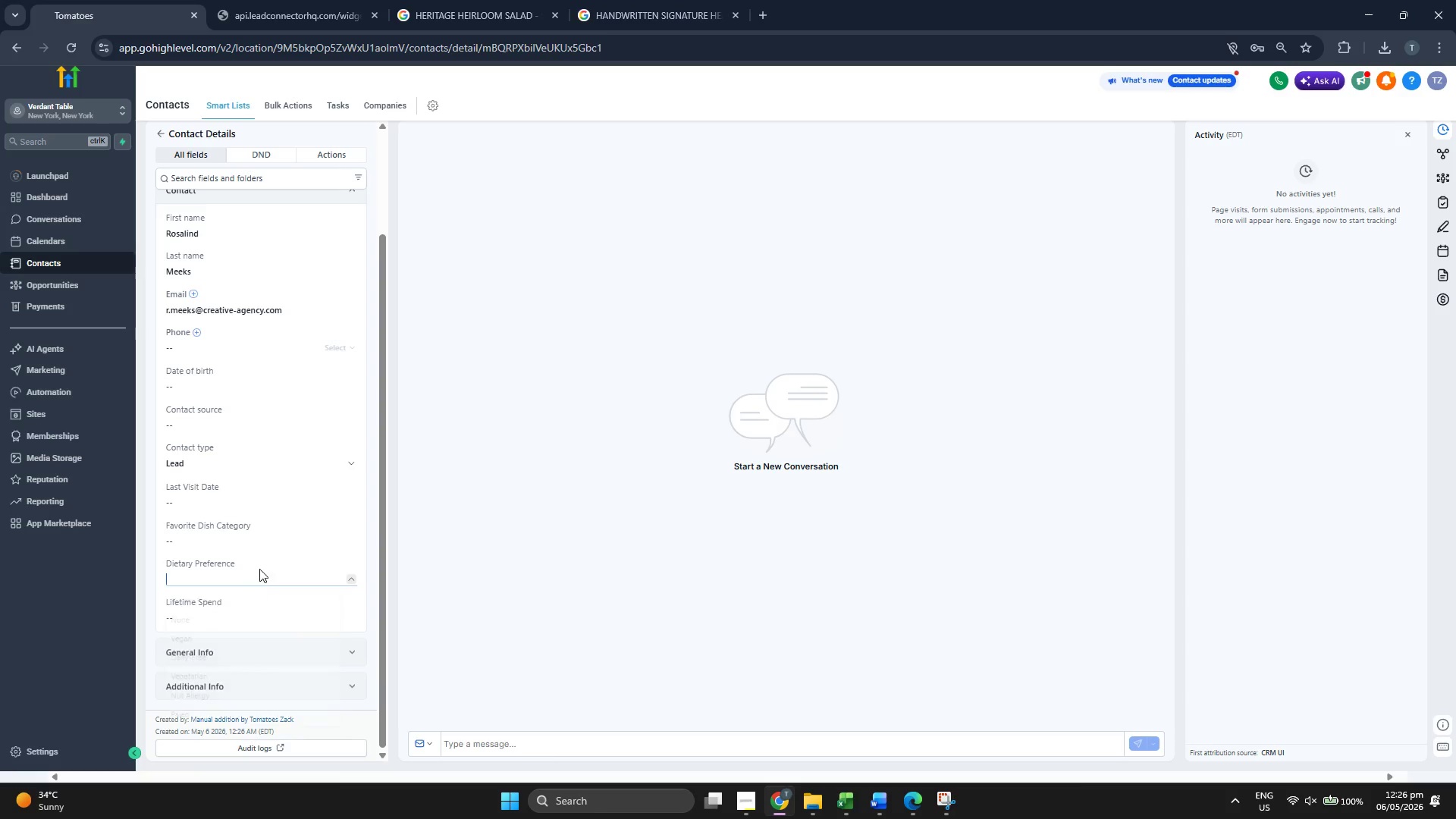 
key(Control+V)
 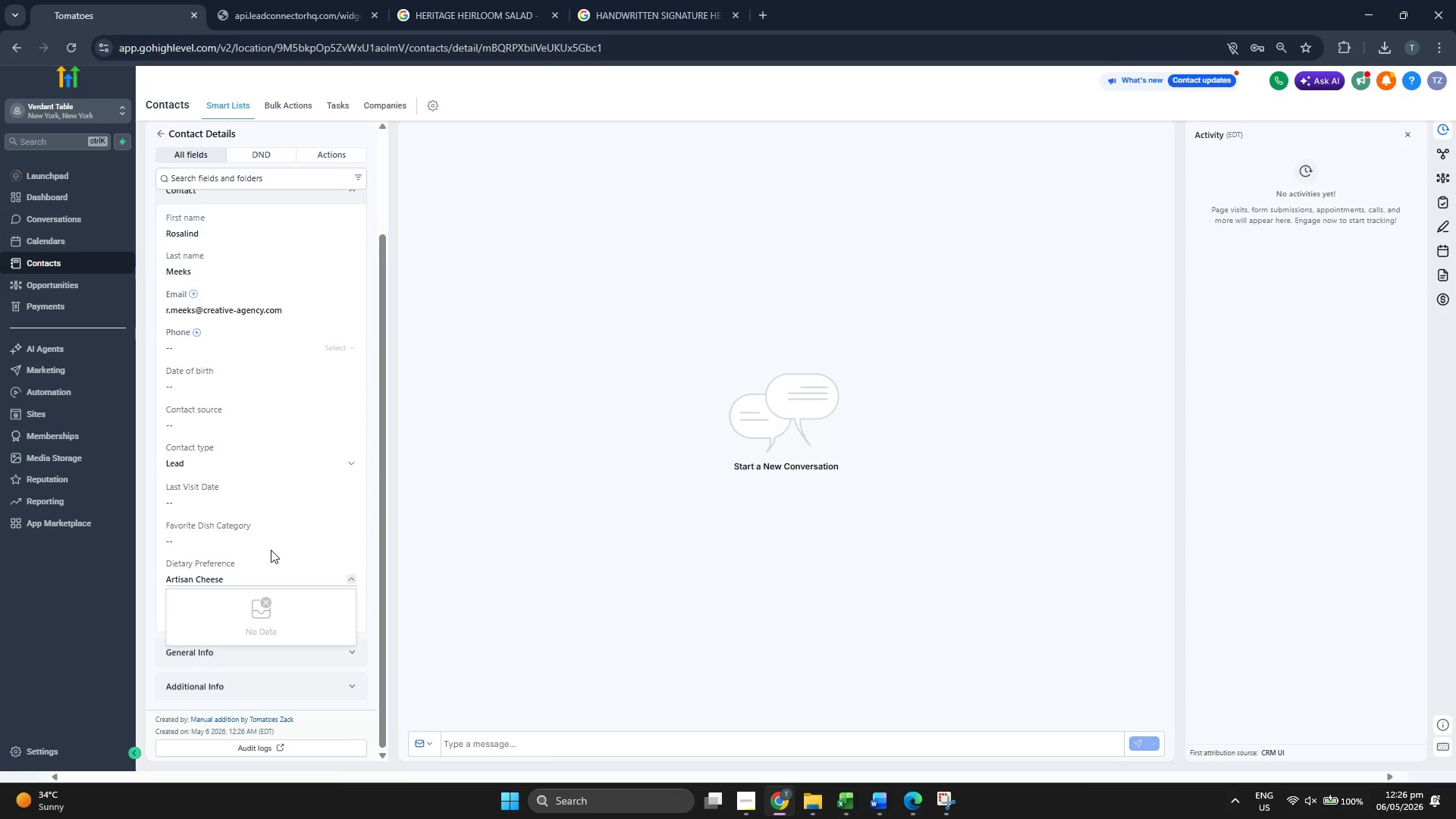 
left_click([279, 545])
 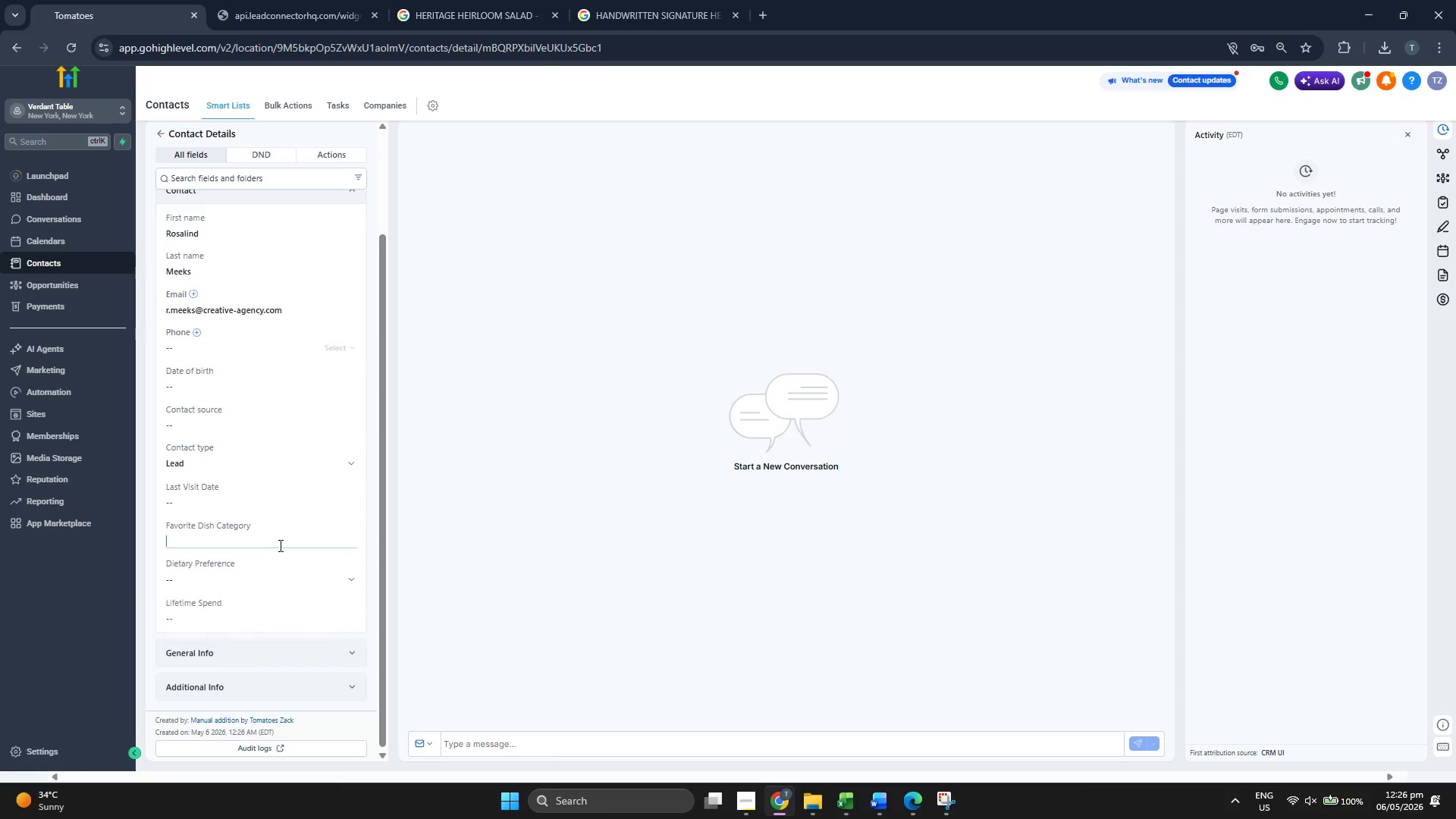 
key(Control+V)
 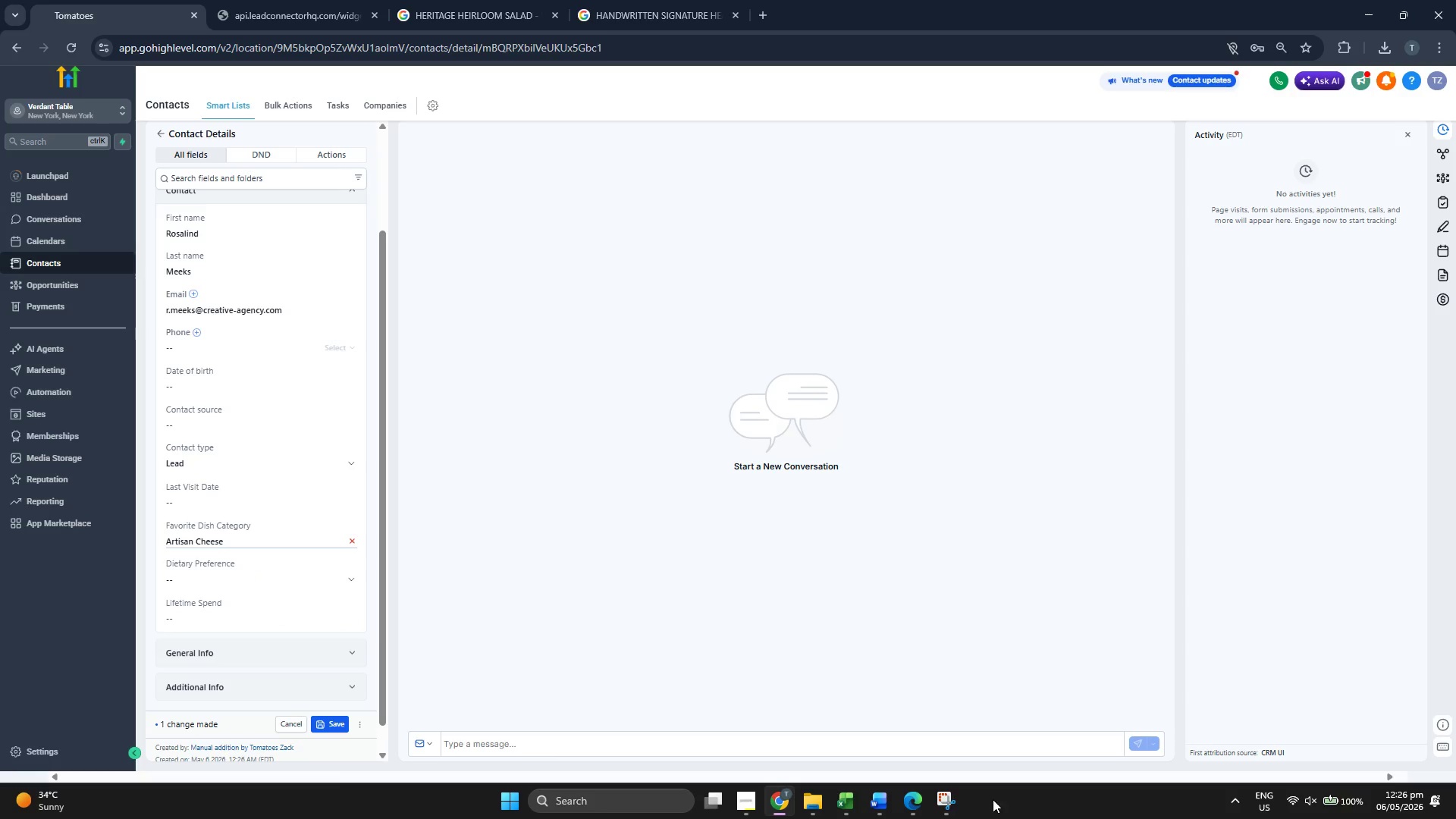 
left_click([849, 795])
 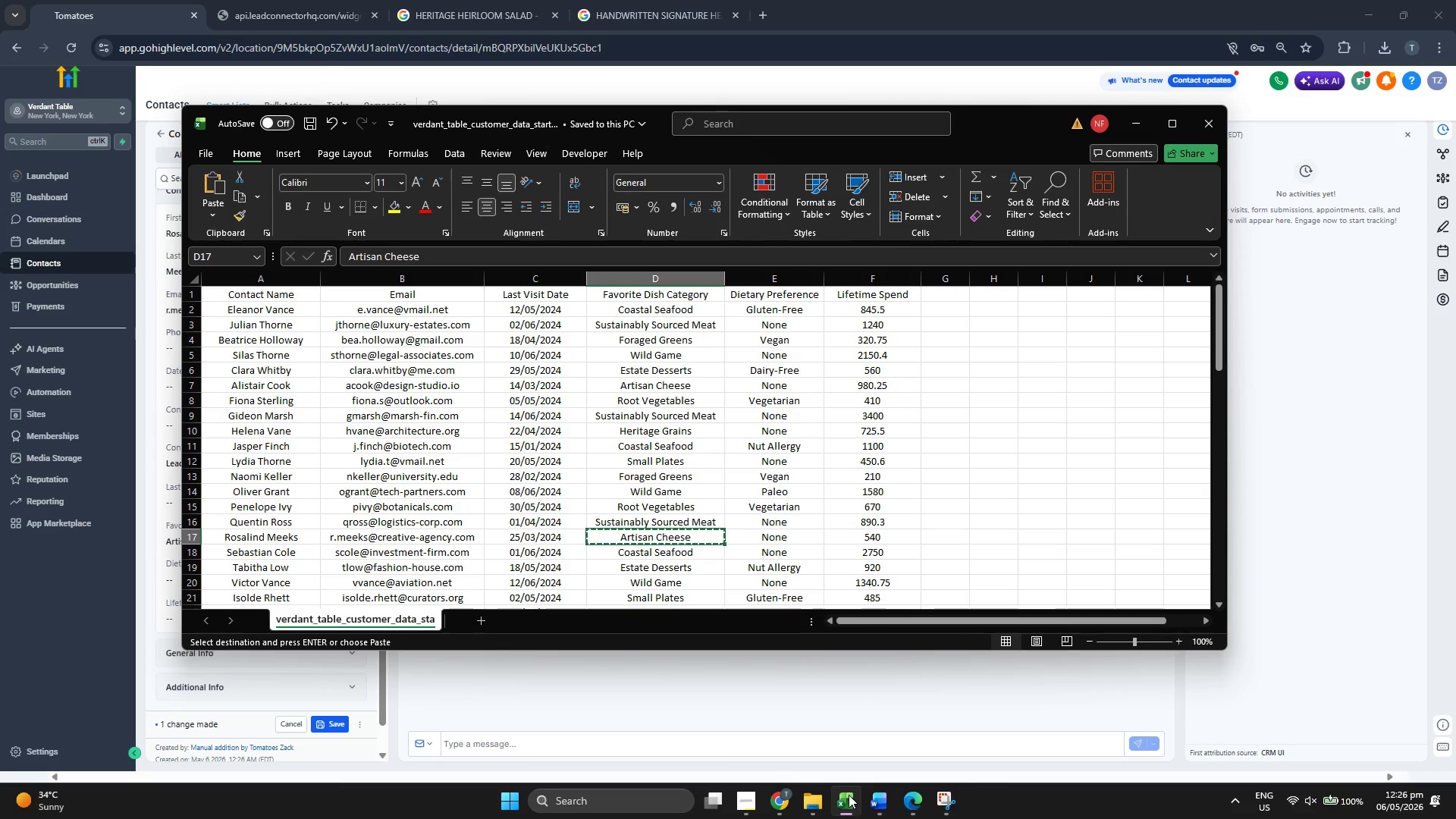 
left_click([849, 795])
 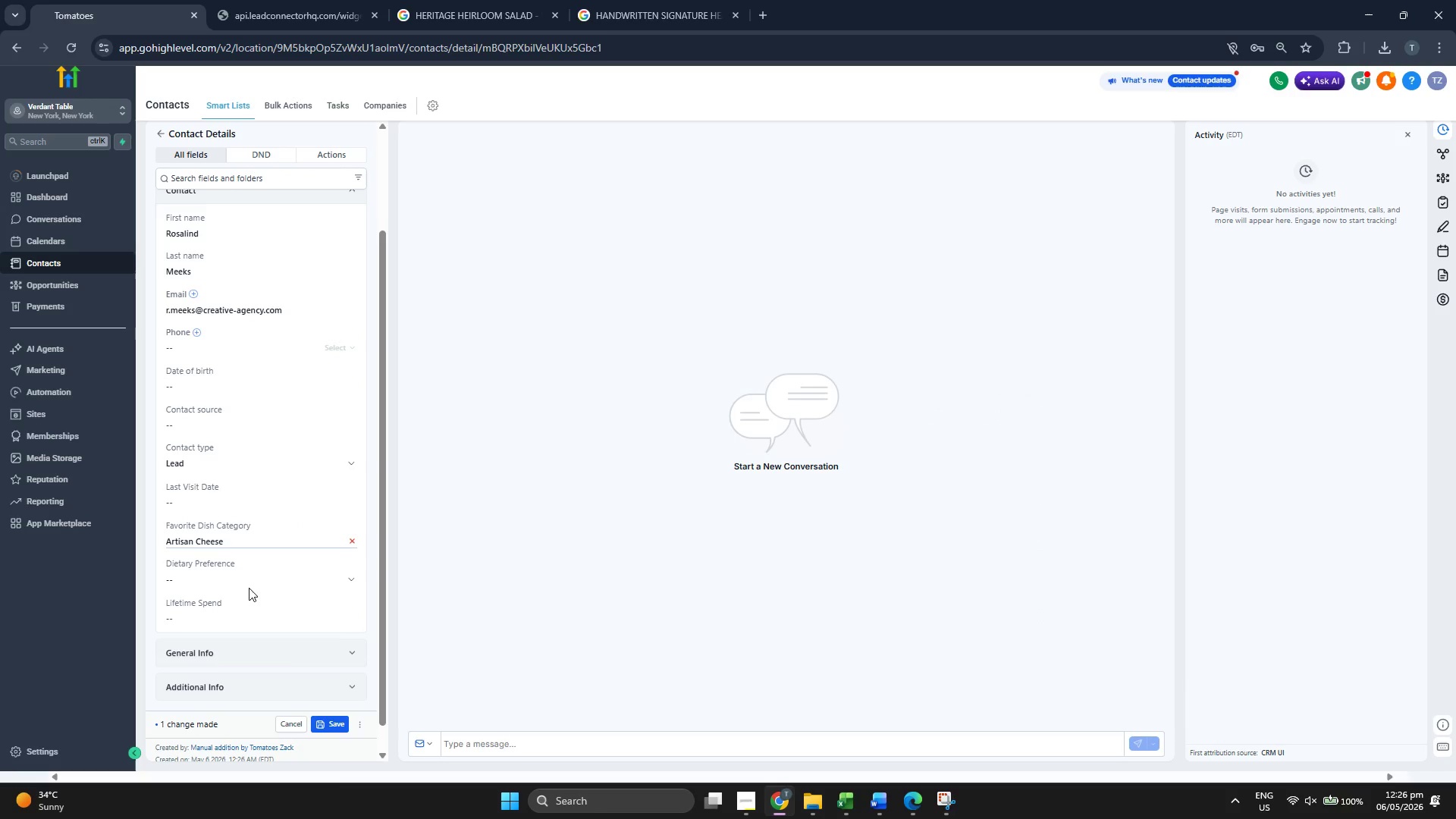 
left_click([247, 576])
 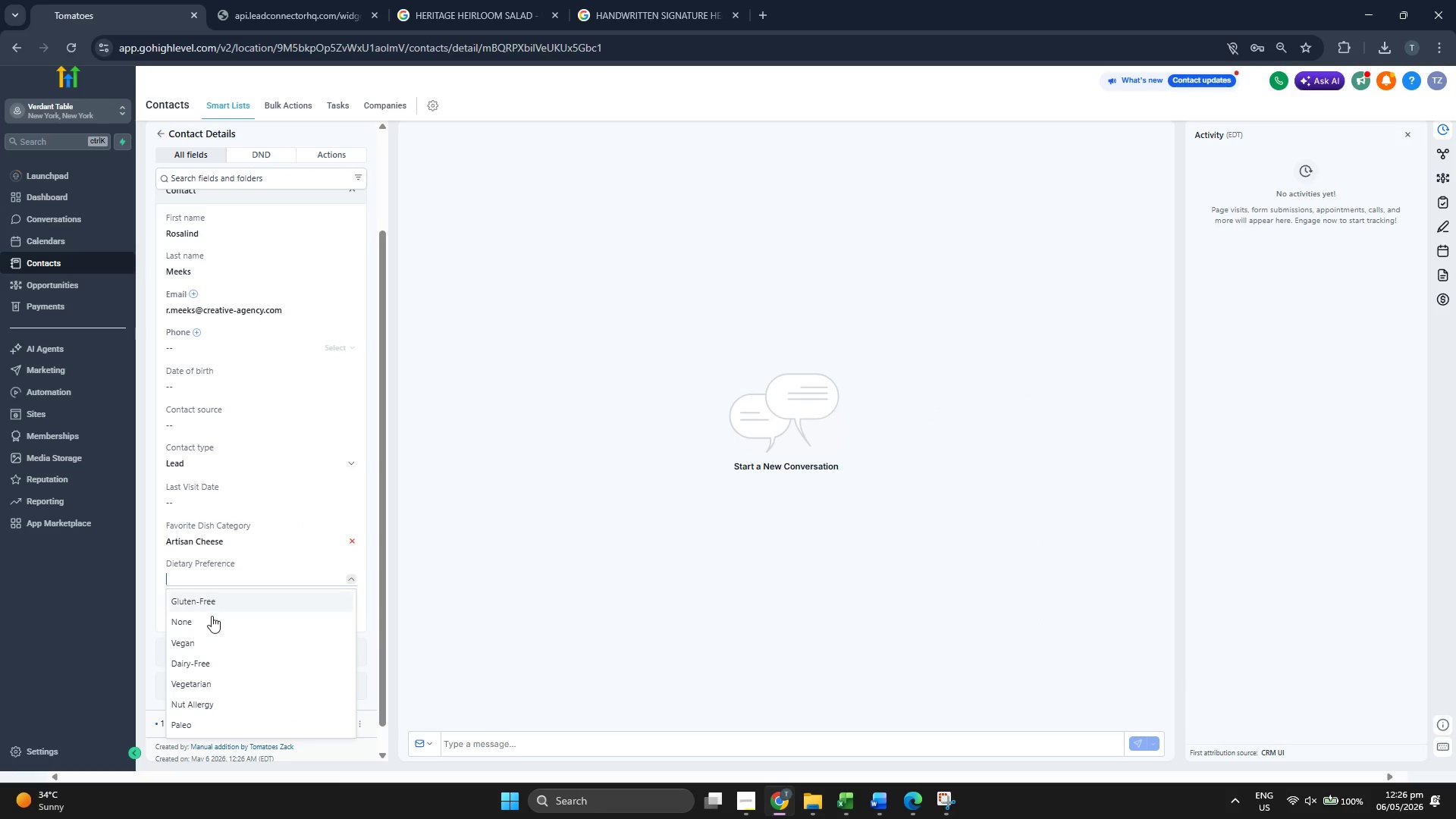 
left_click([212, 620])
 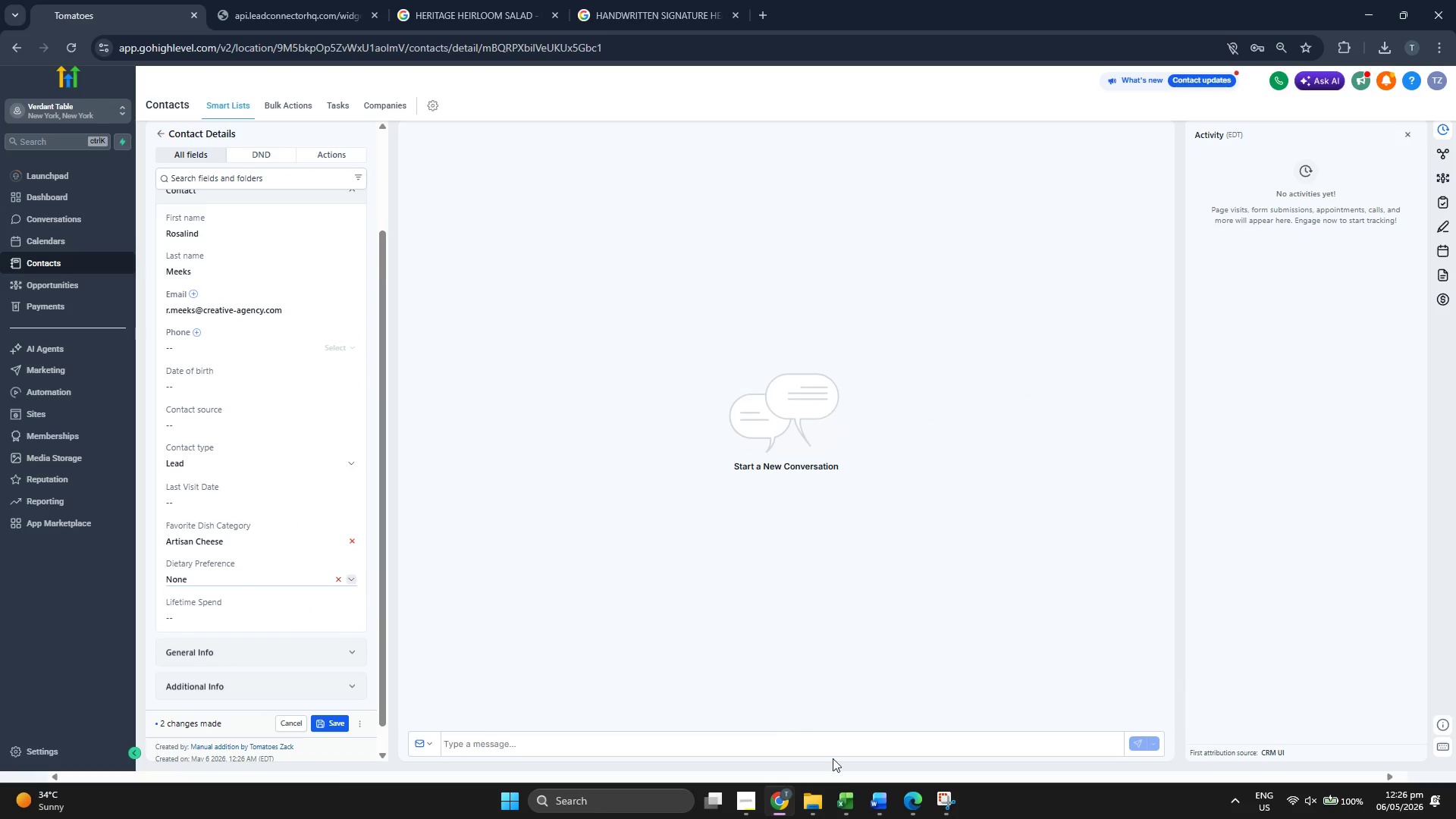 
left_click([849, 793])
 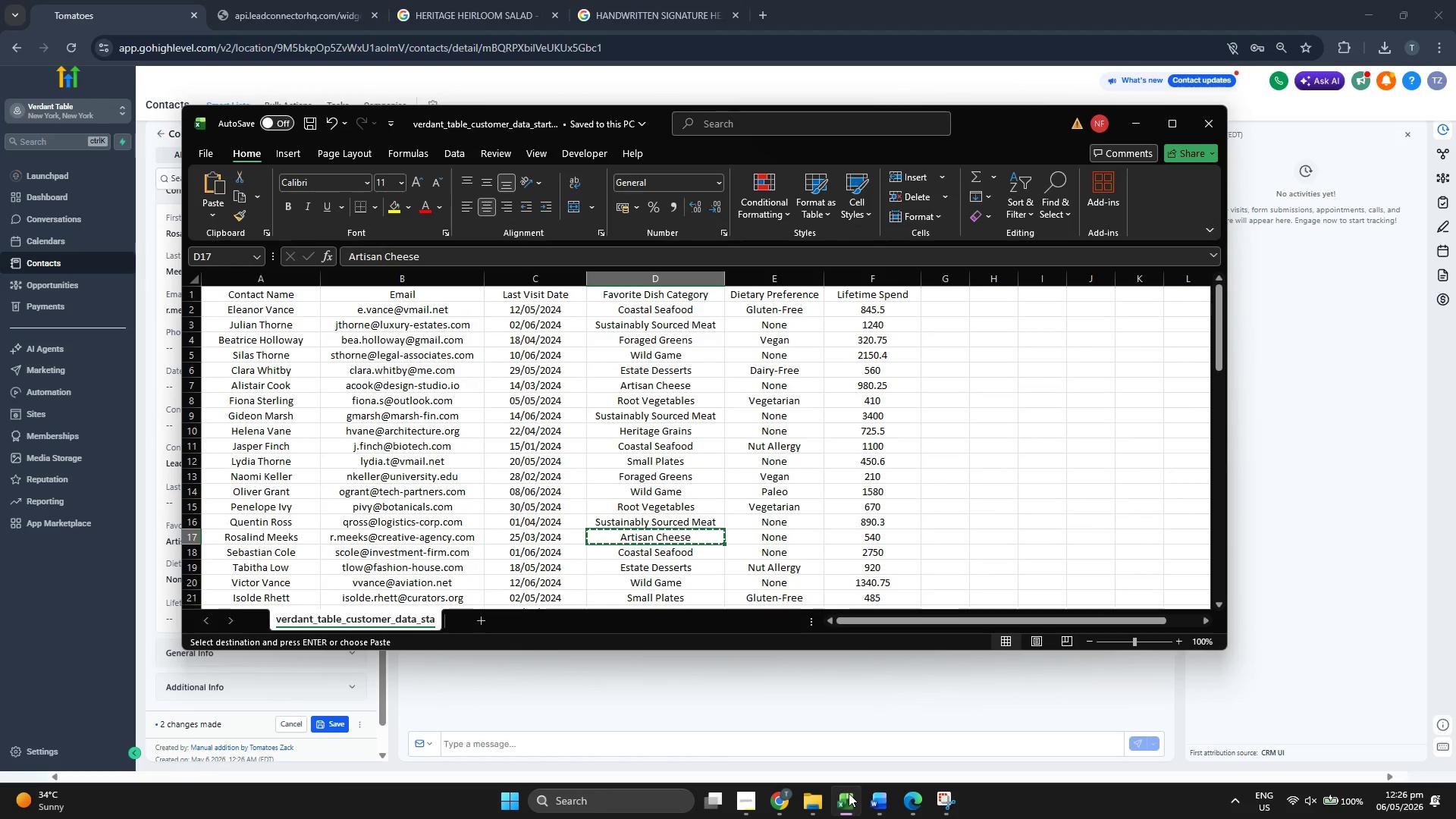 
left_click([849, 793])
 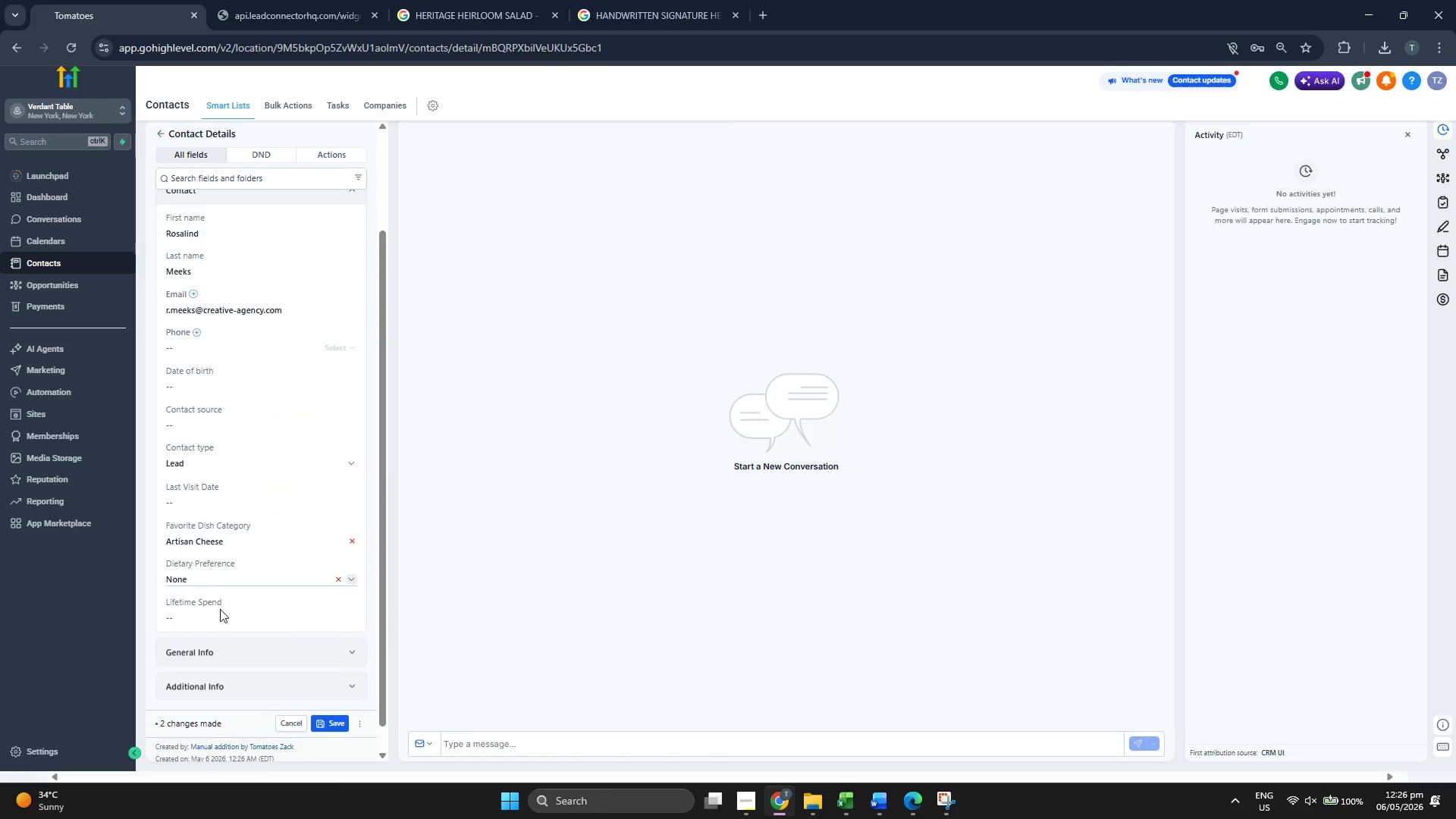 
left_click([230, 619])
 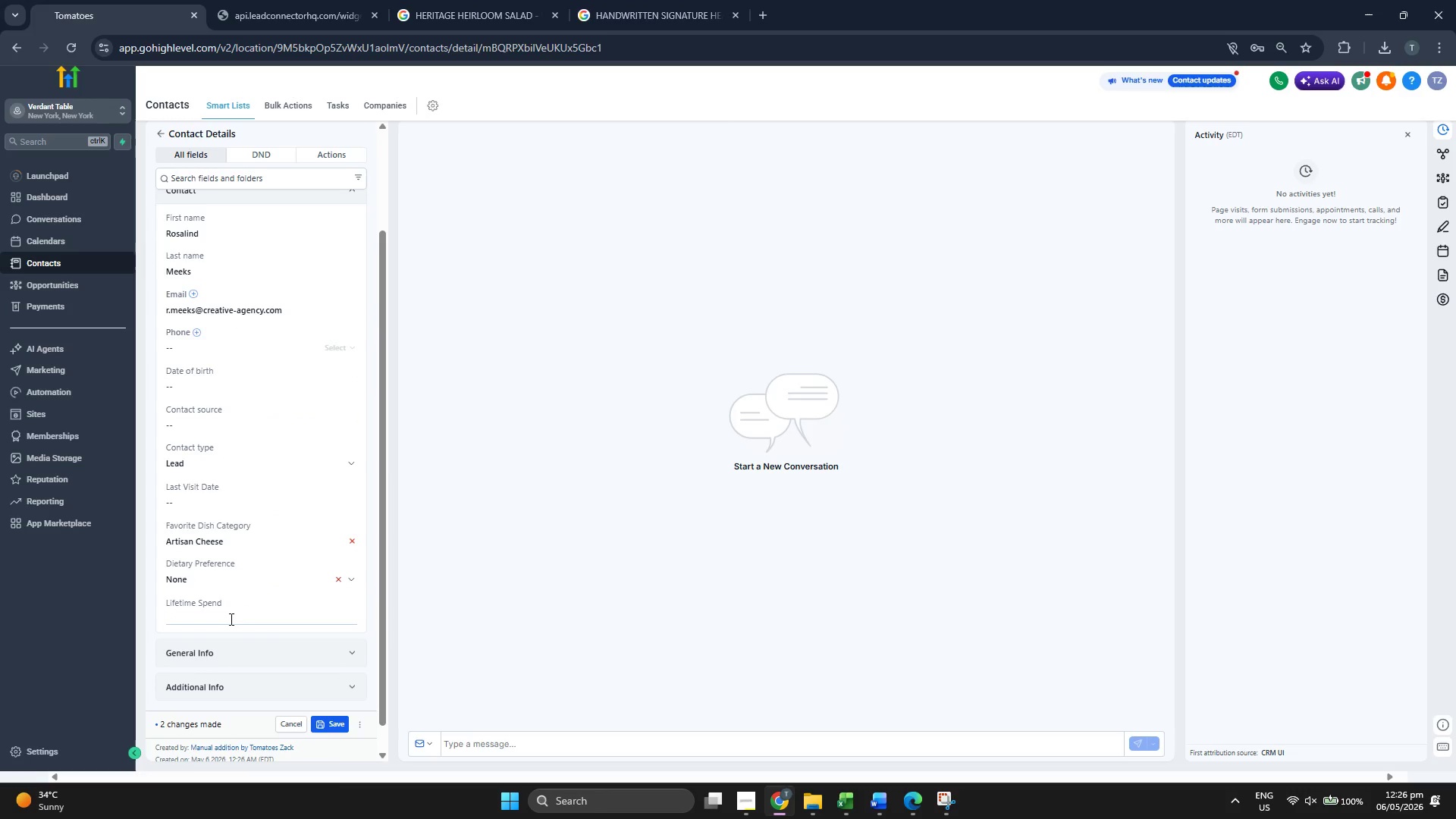 
type(540)
 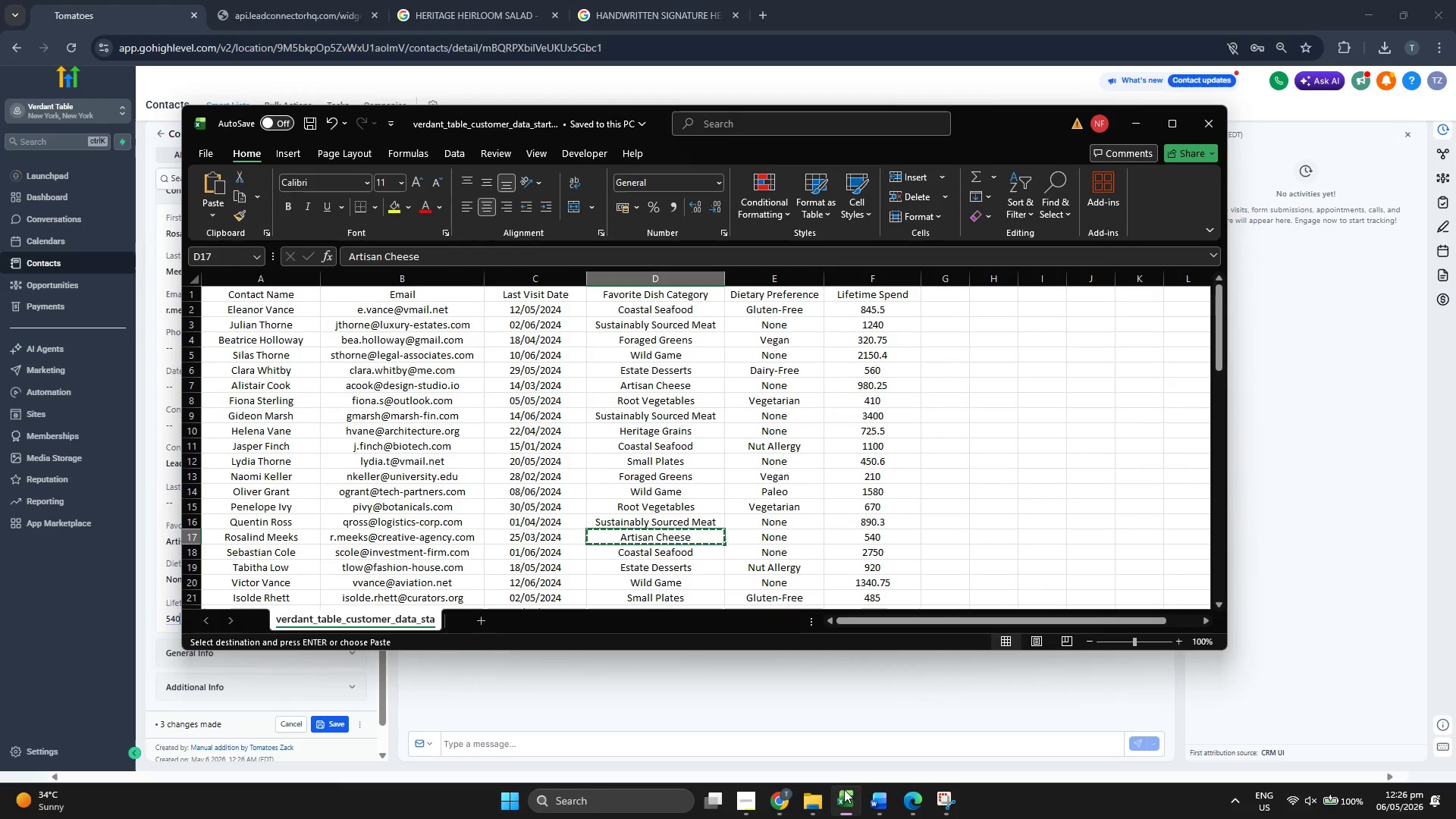 
left_click([844, 788])
 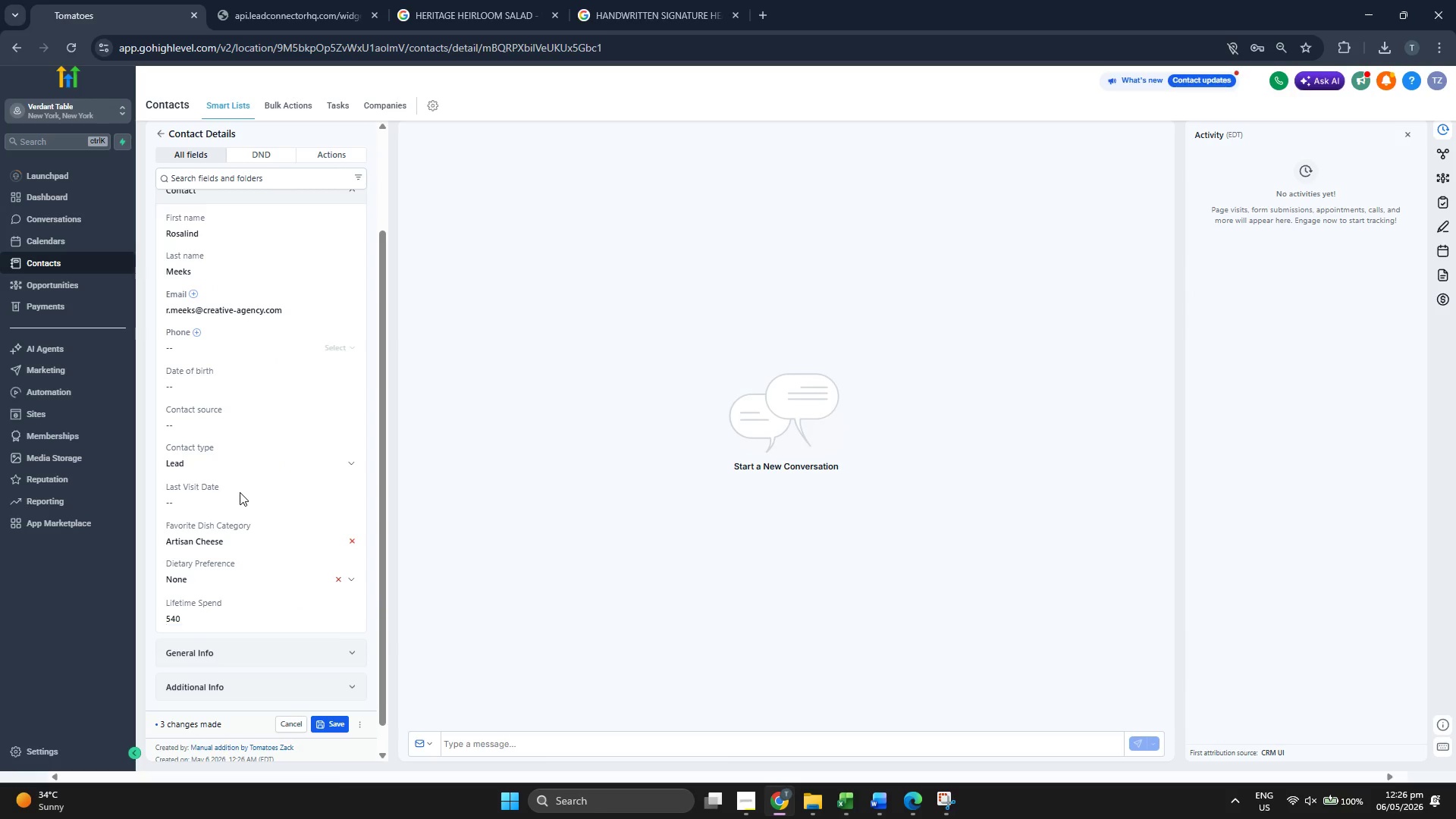 
double_click([240, 494])
 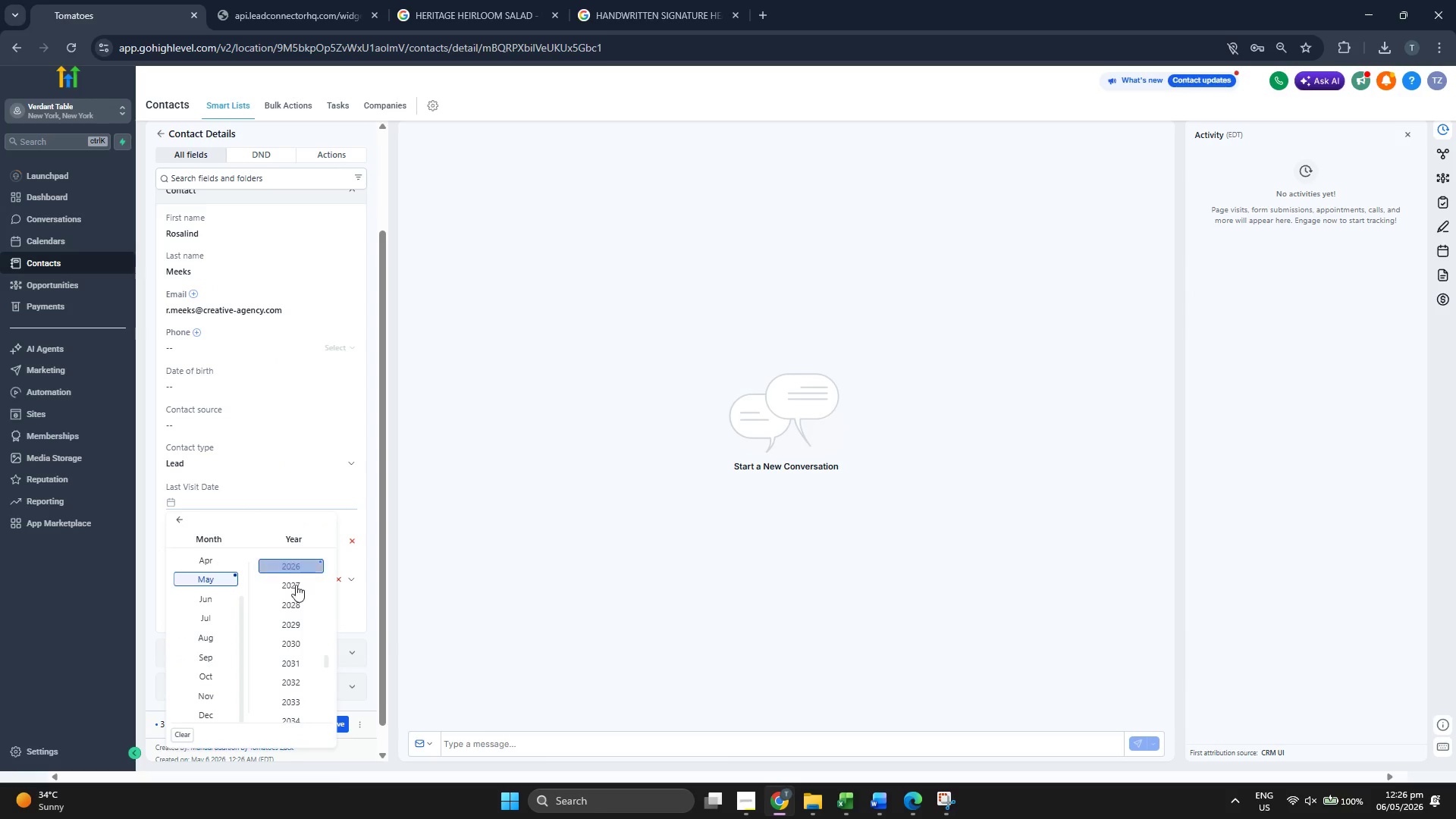 
scroll: coordinate [300, 589], scroll_direction: up, amount: 1.0
 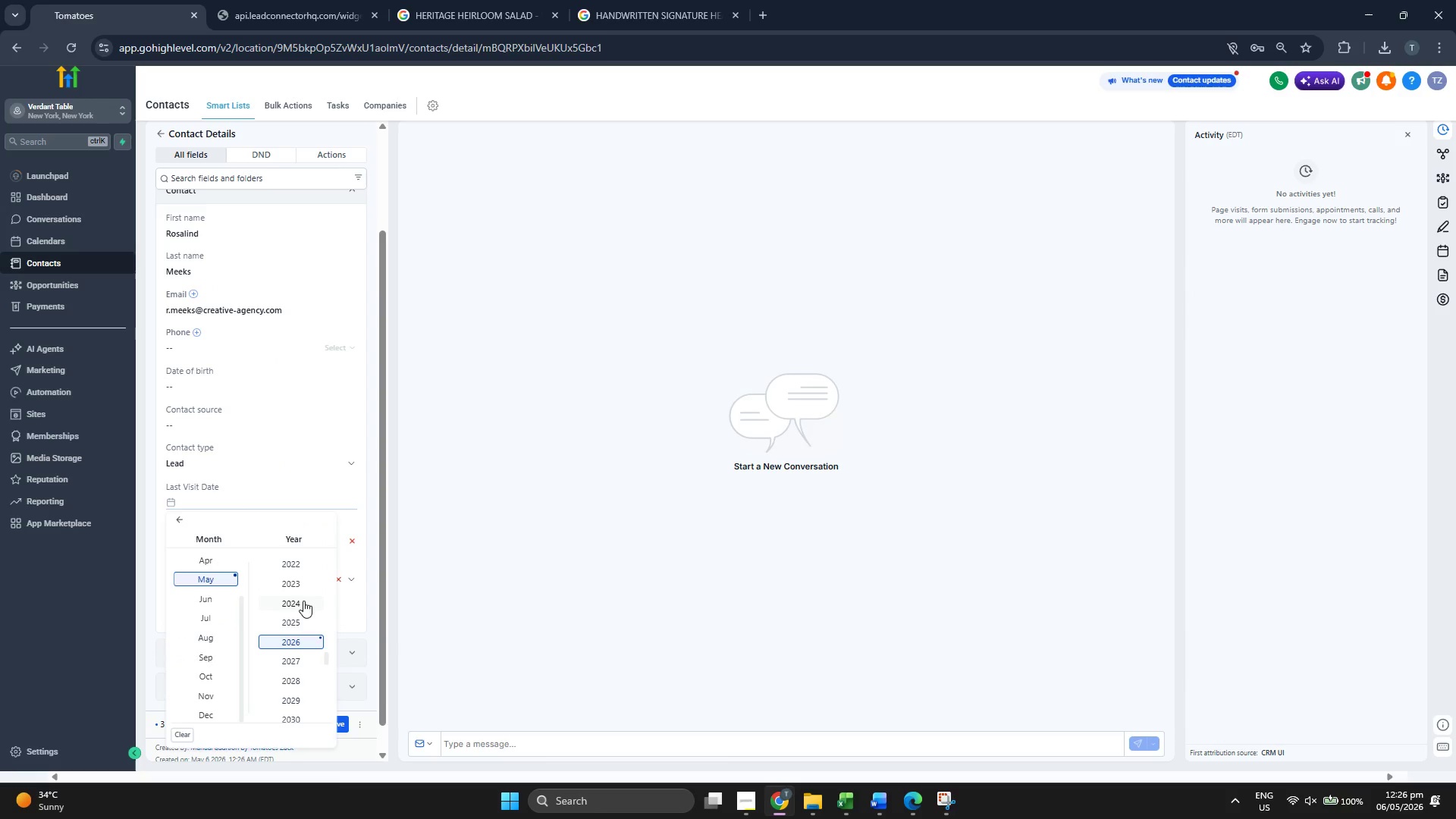 
left_click([300, 602])
 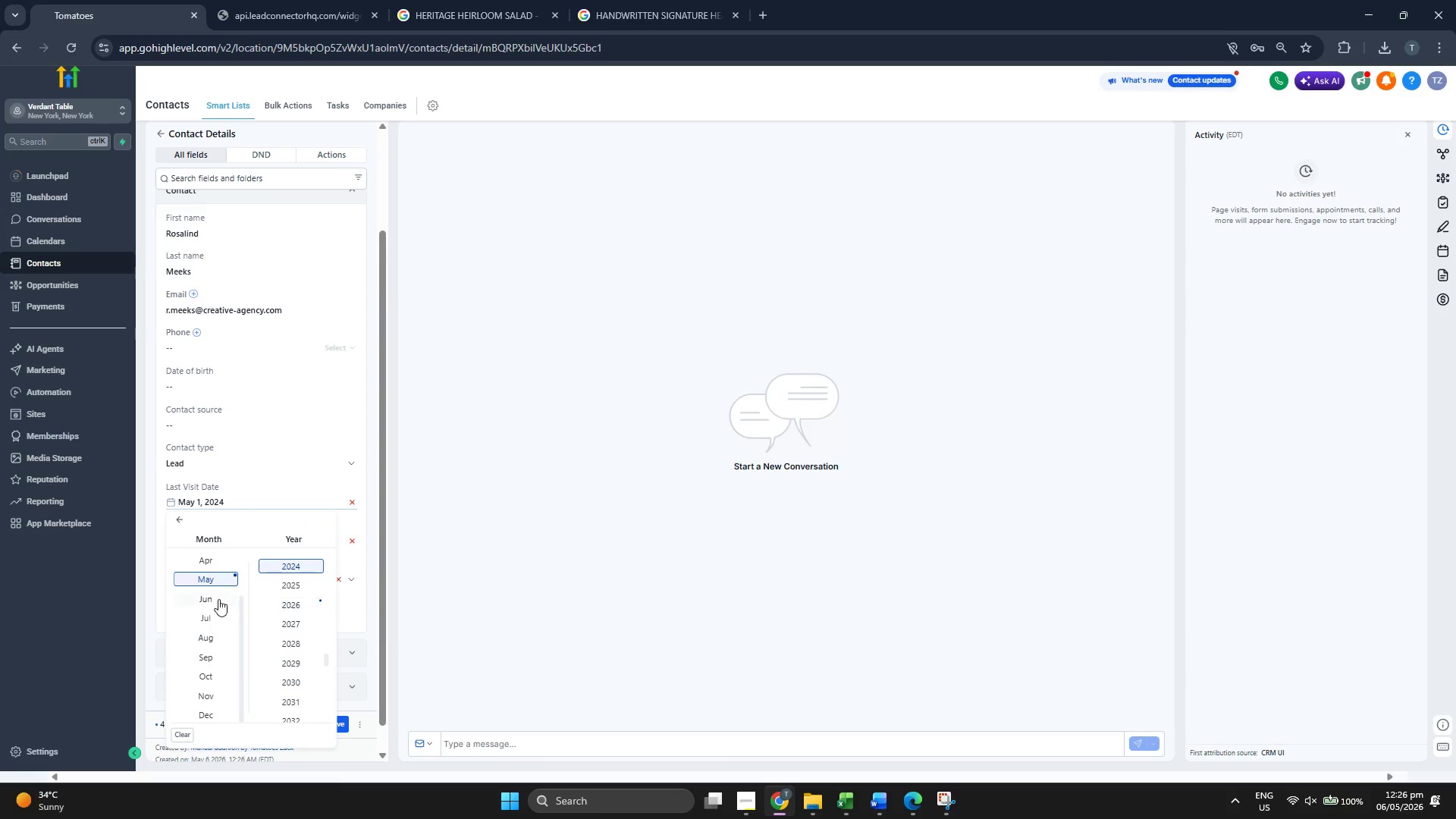 
scroll: coordinate [218, 599], scroll_direction: up, amount: 2.0
 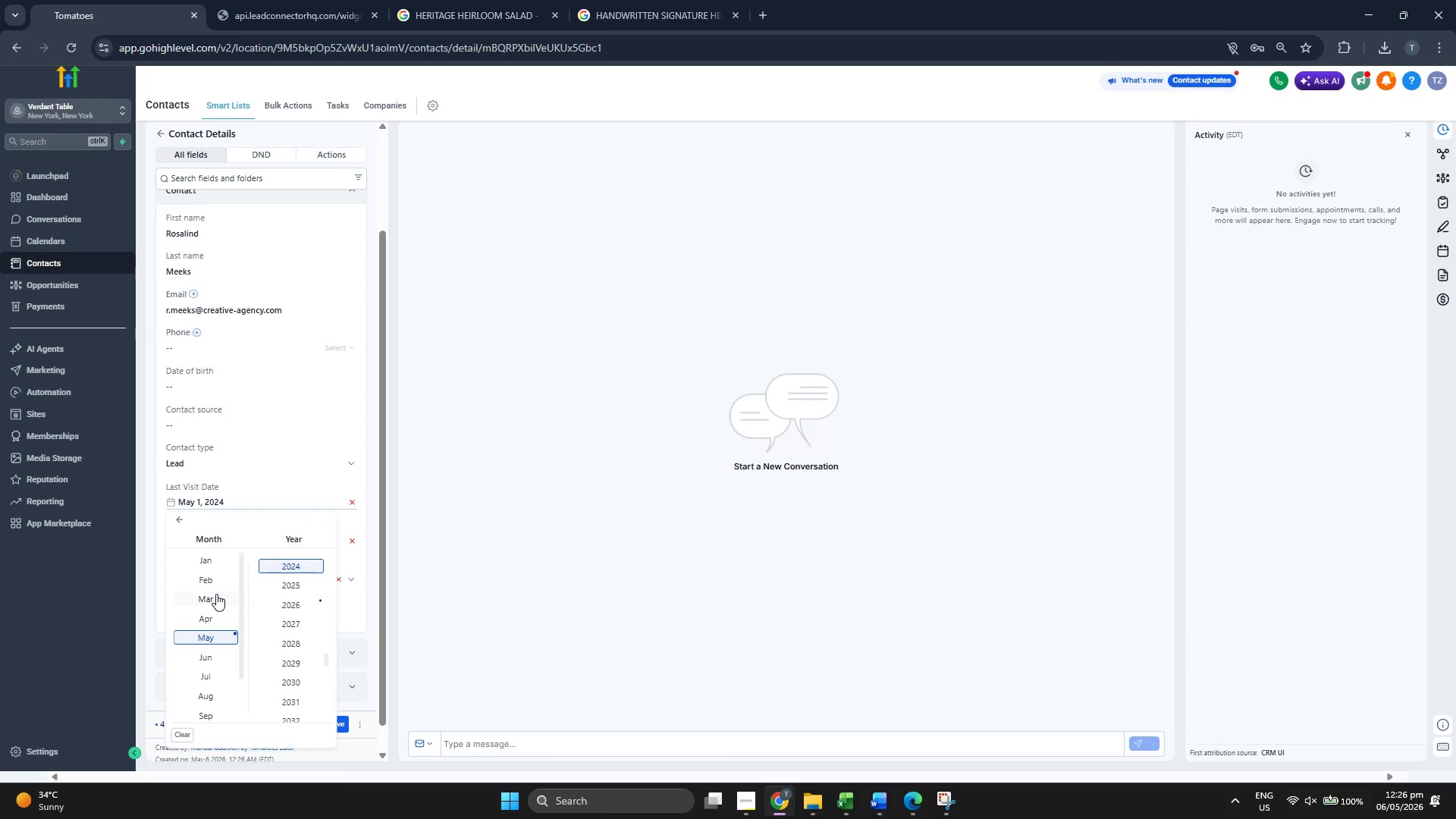 
left_click([216, 594])
 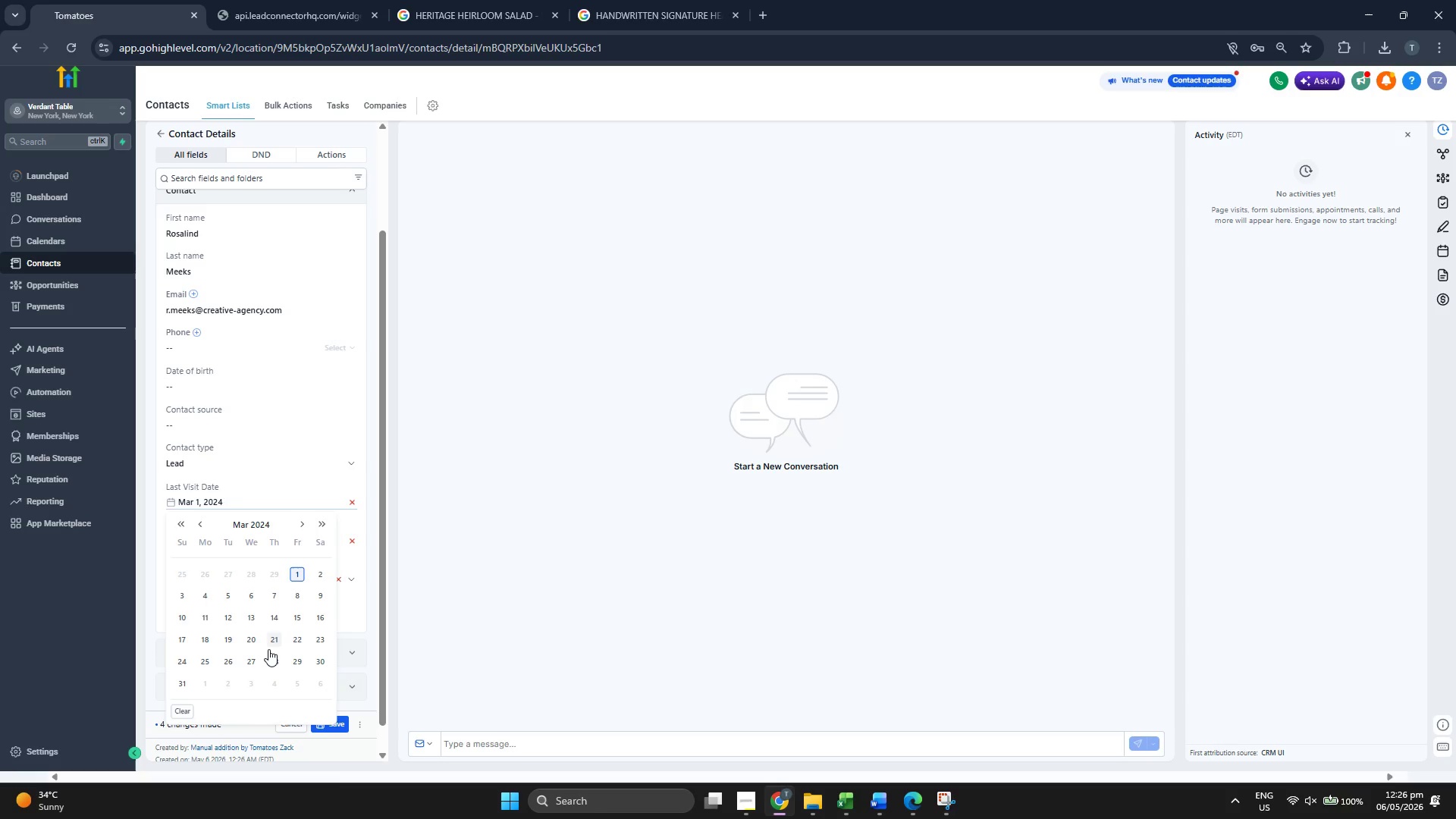 
left_click([186, 660])
 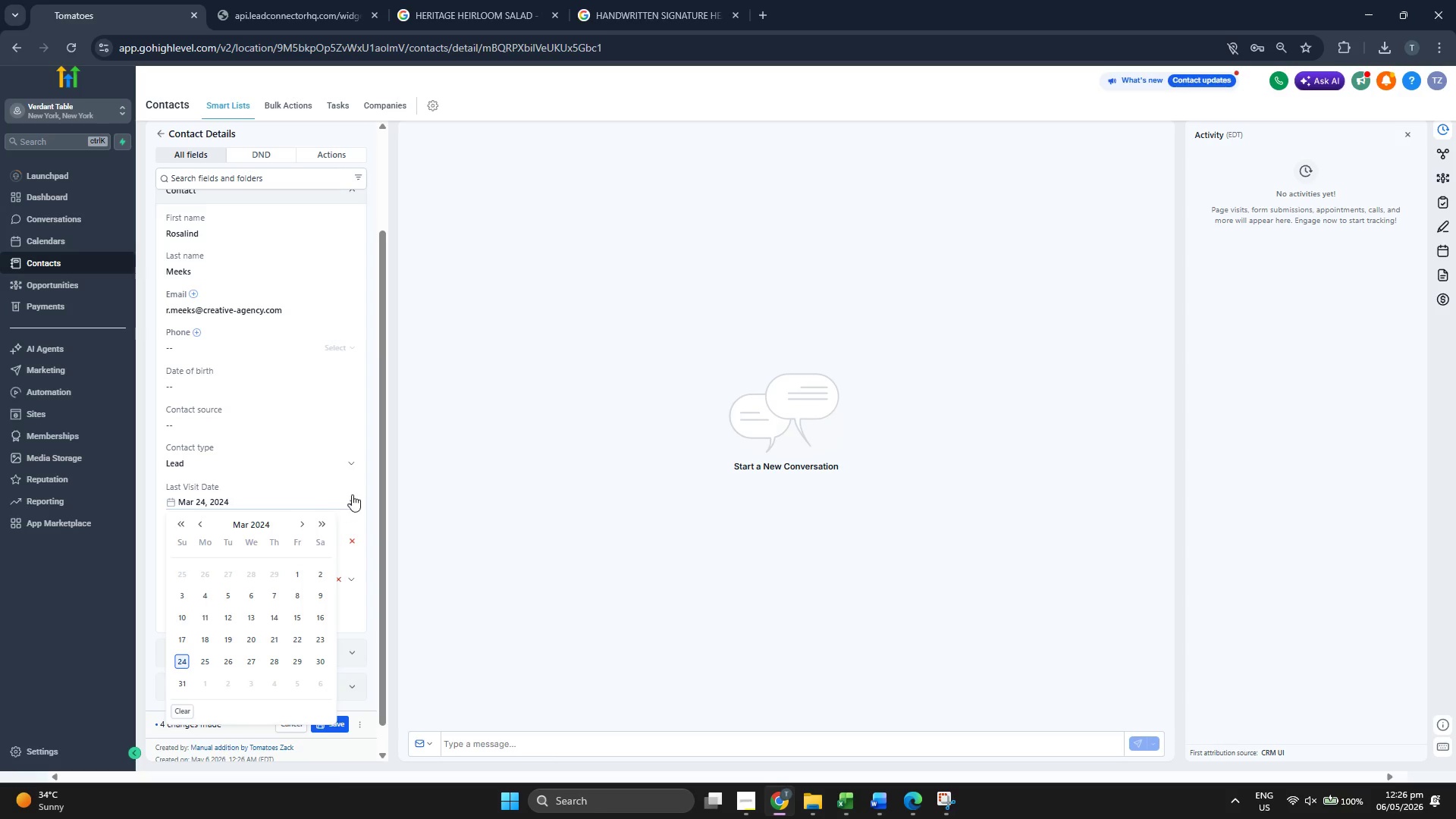 
left_click([368, 488])
 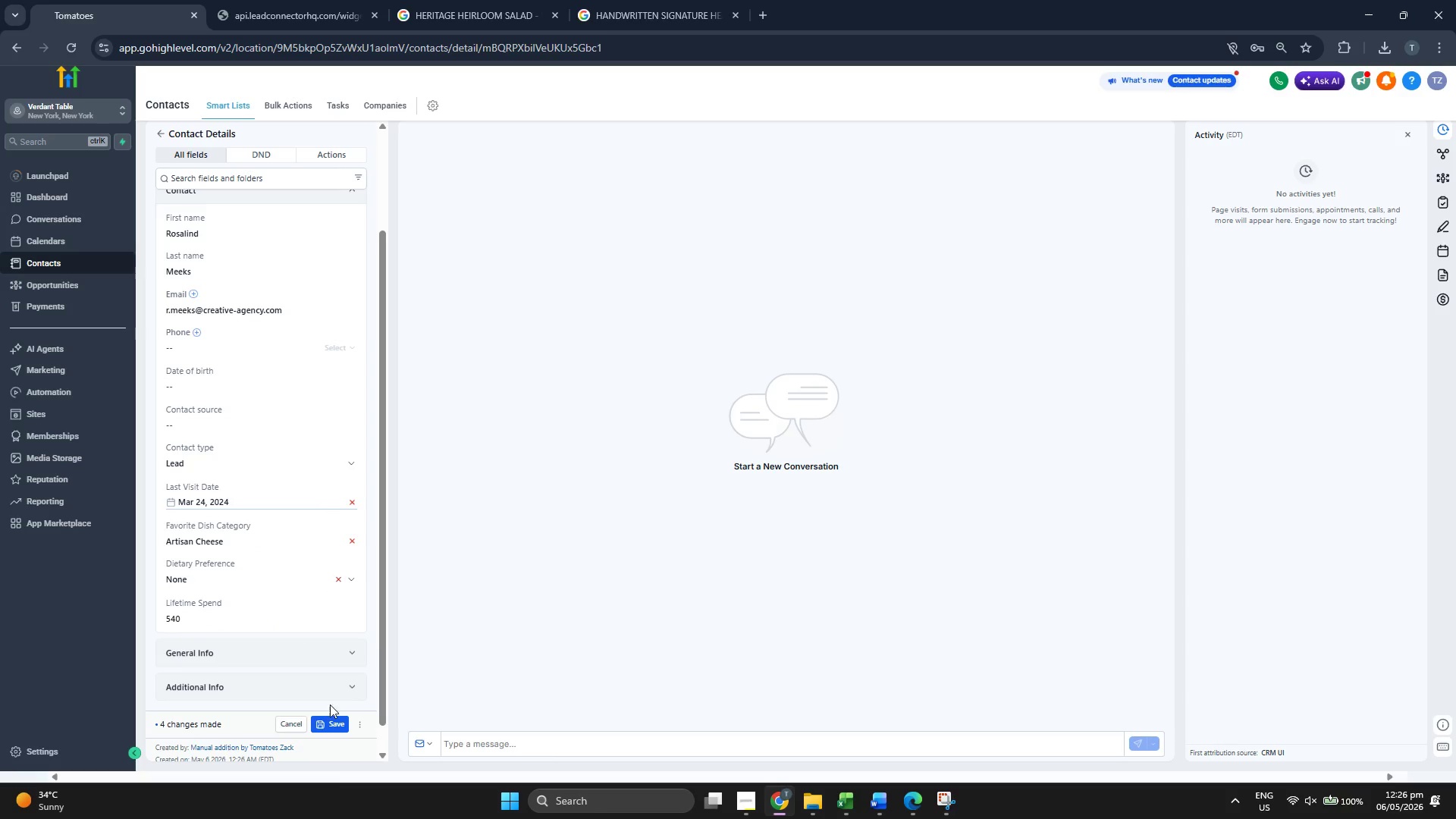 
left_click([323, 726])
 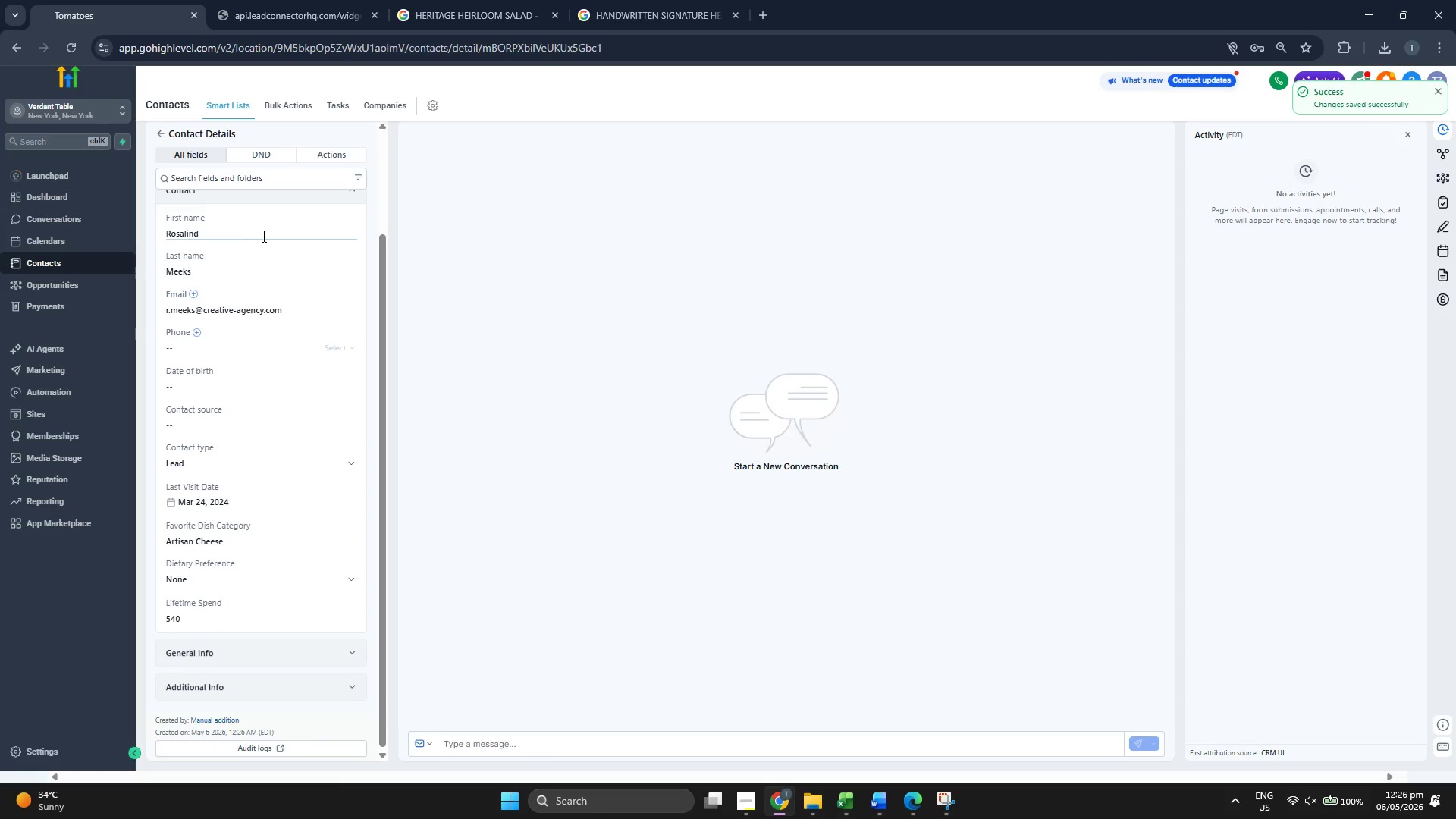 
left_click([162, 134])
 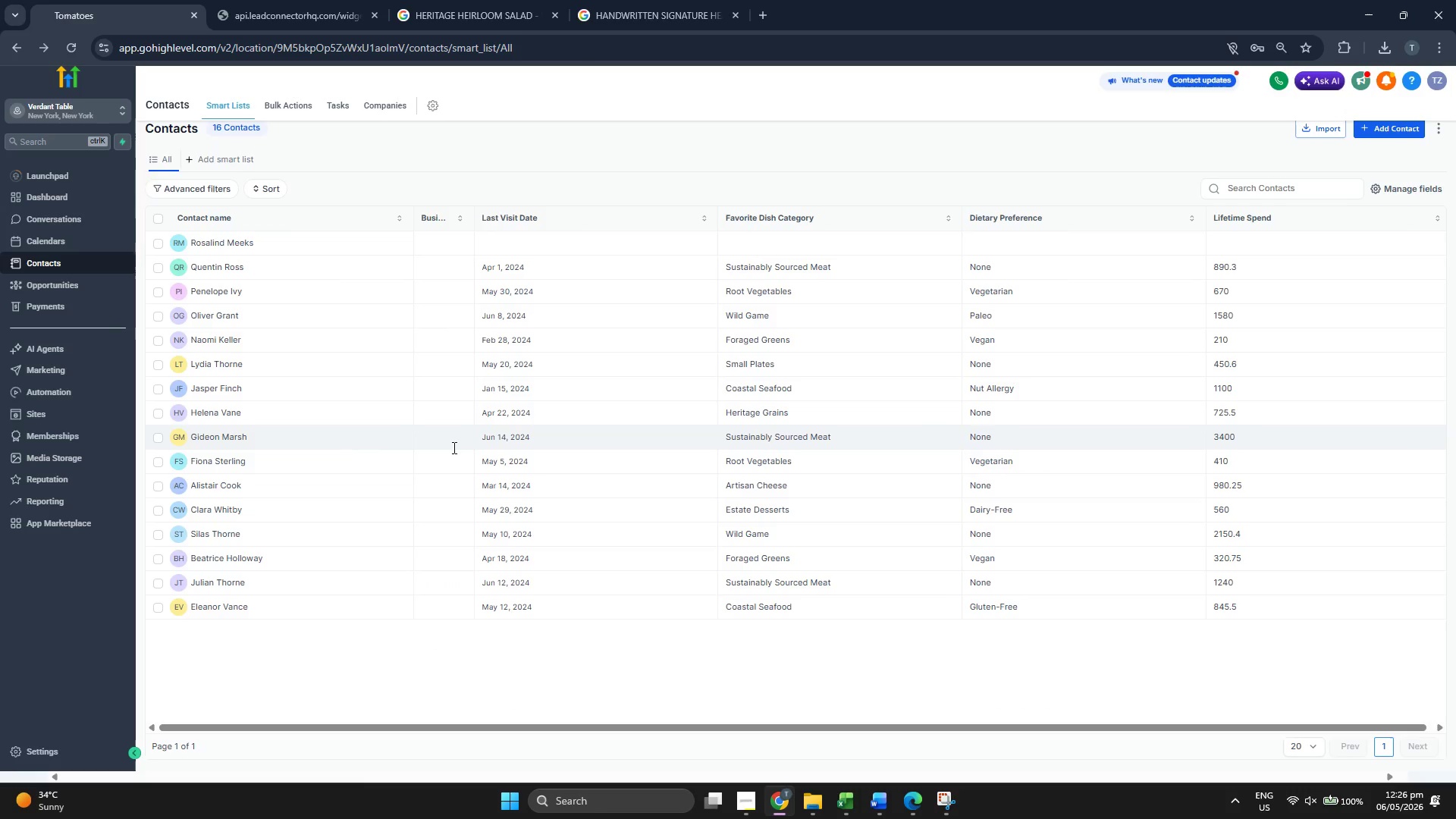 
left_click([843, 797])
 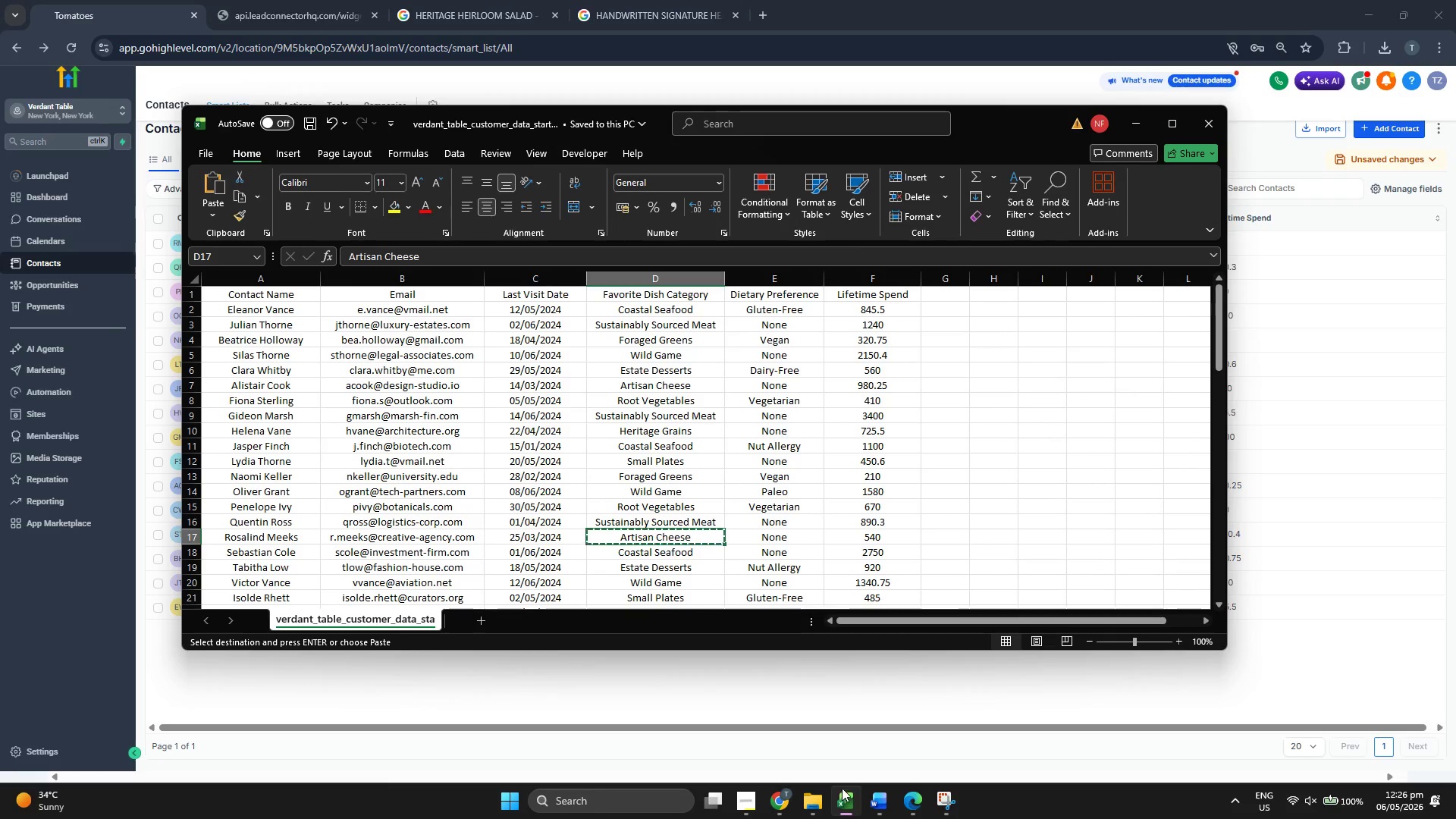 
key(ArrowDown)
 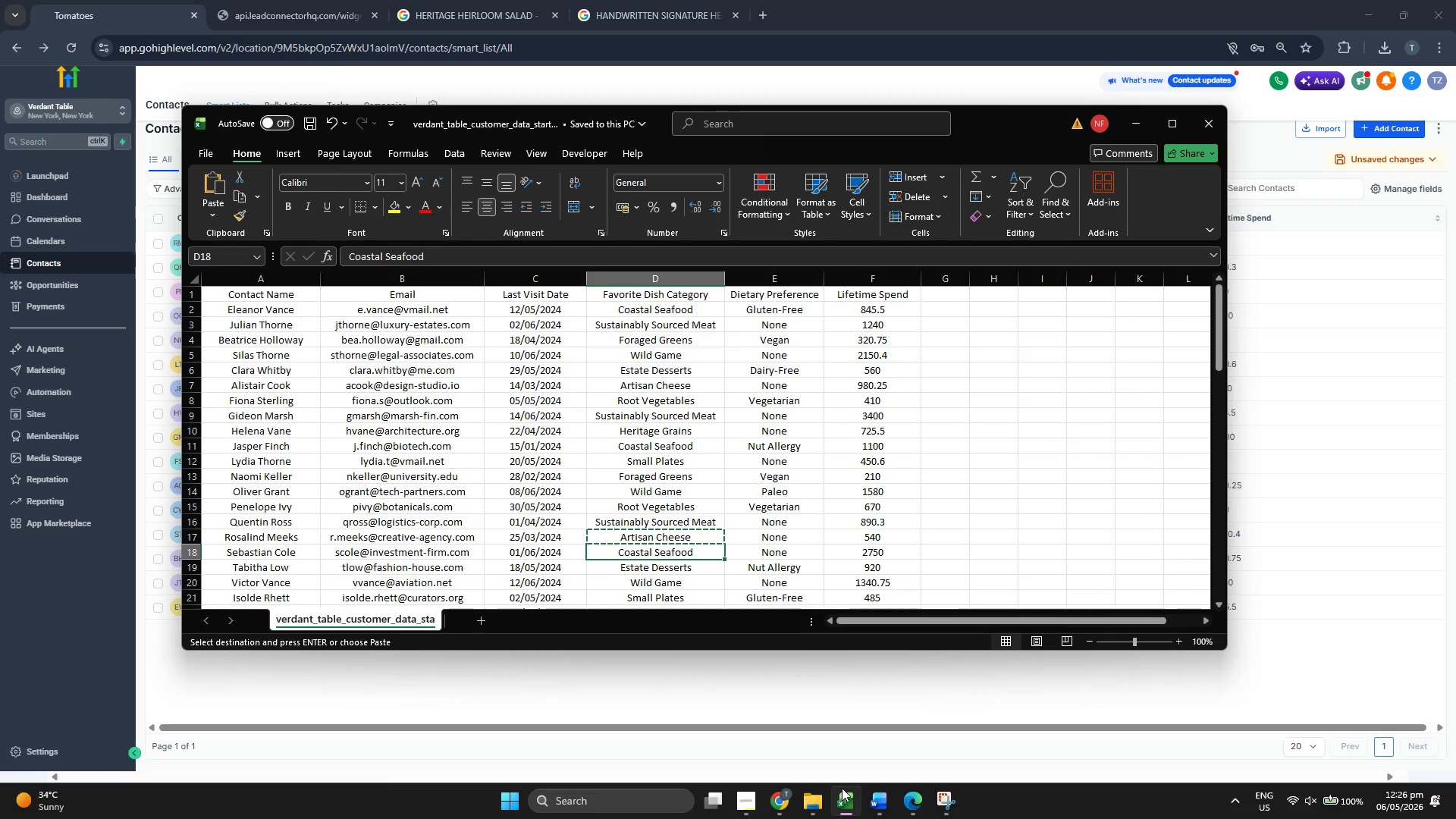 
key(ArrowLeft)
 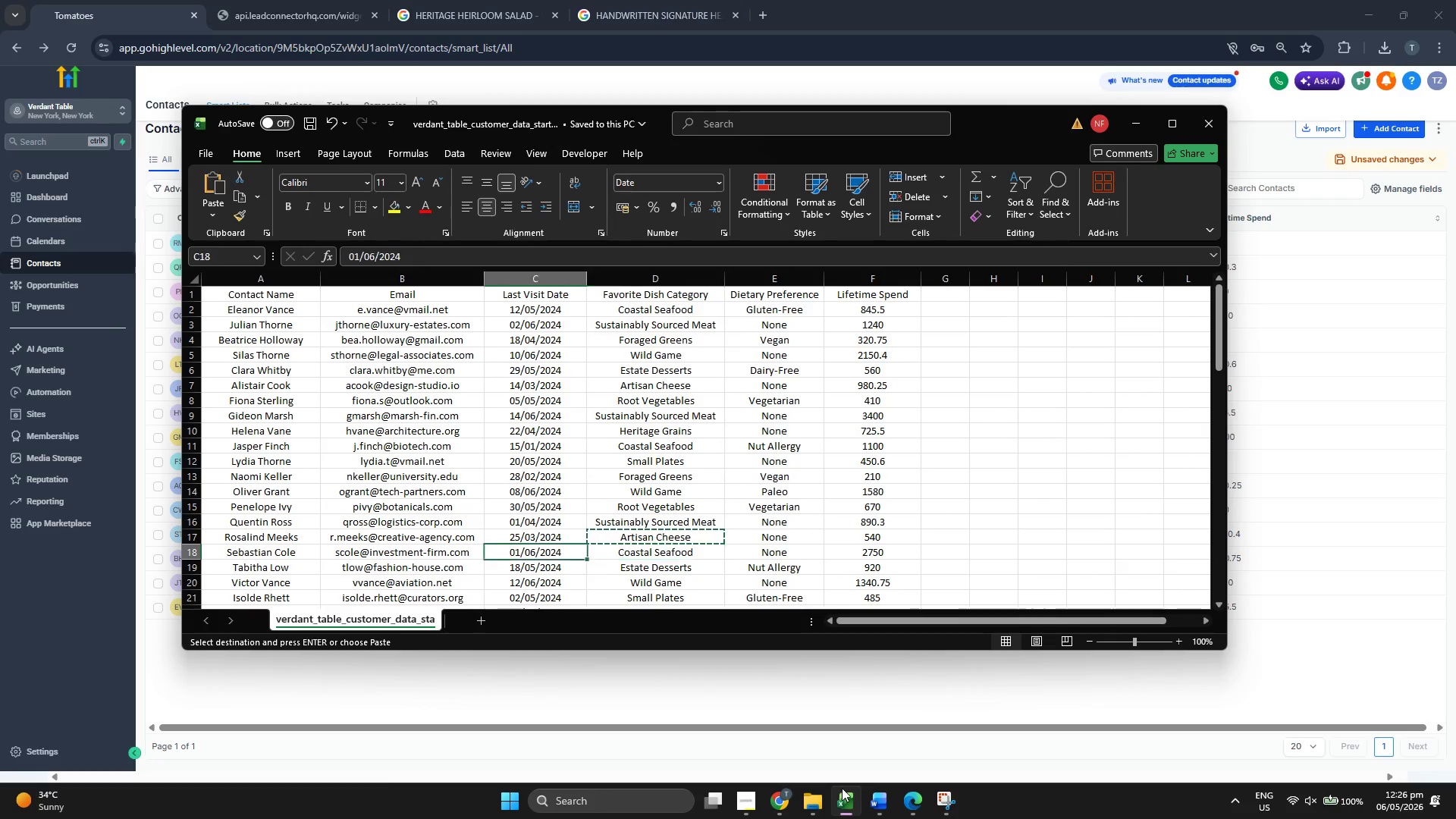 
key(ArrowLeft)
 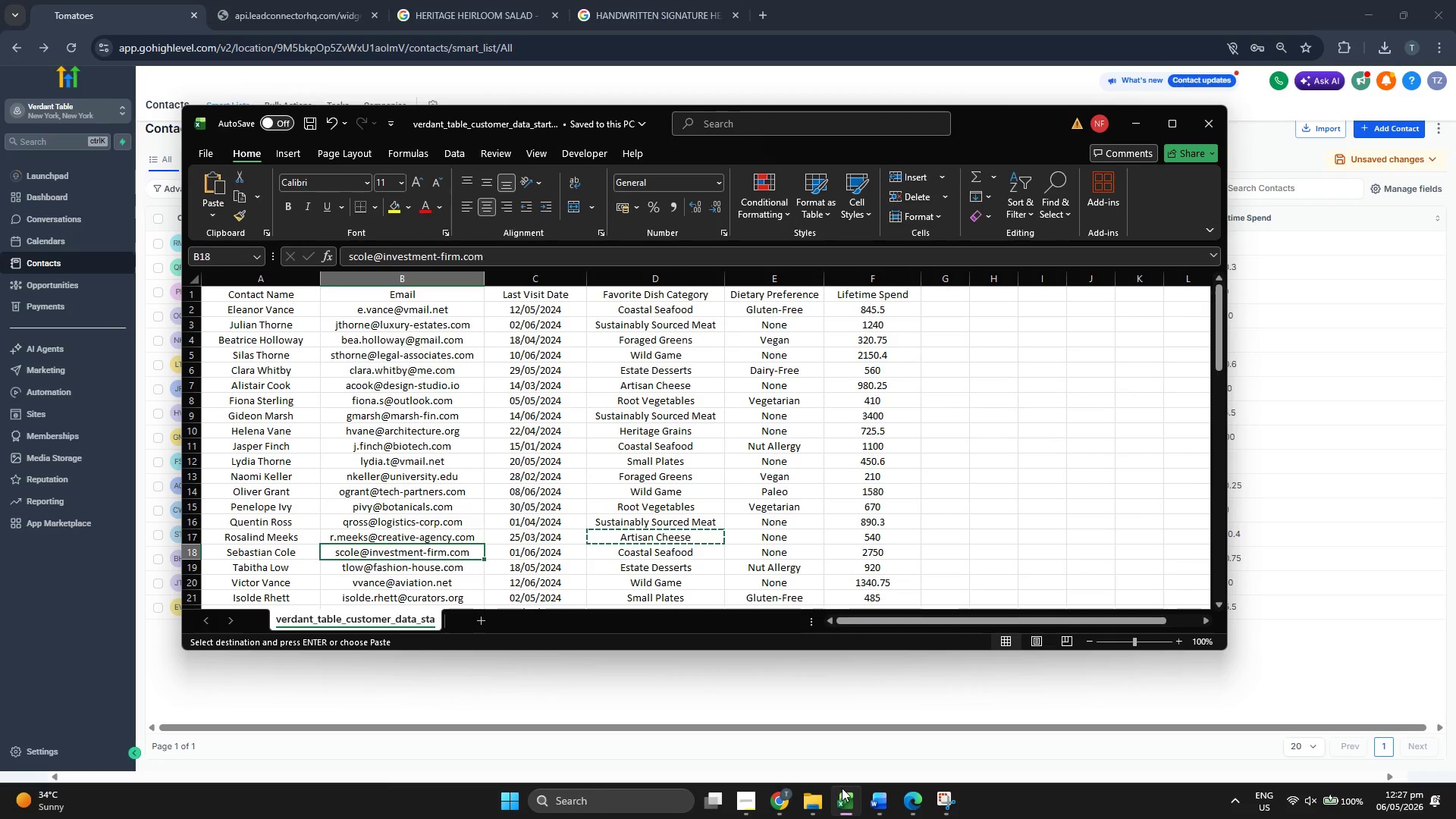 
key(Control+C)
 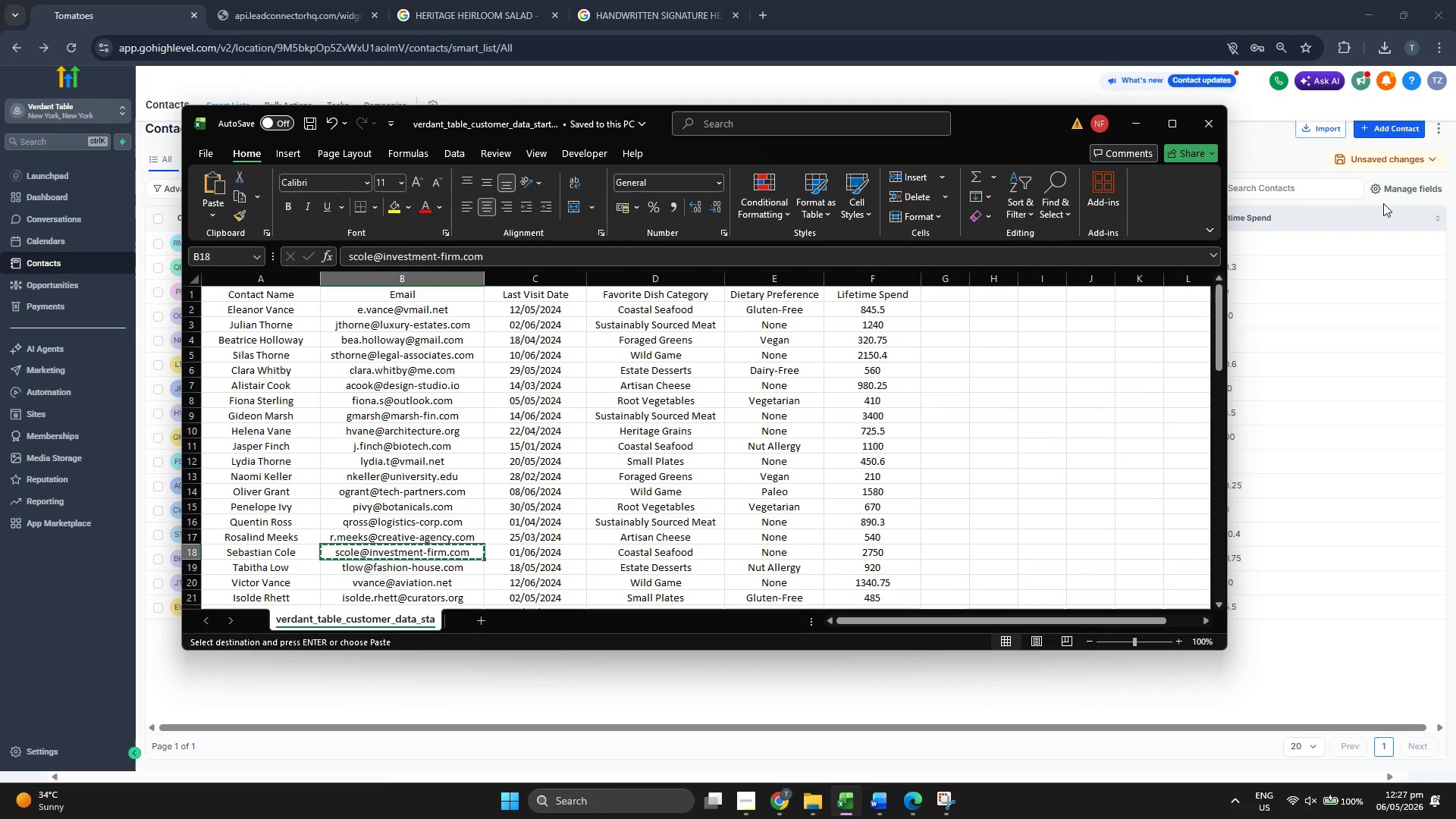 
left_click([1400, 138])
 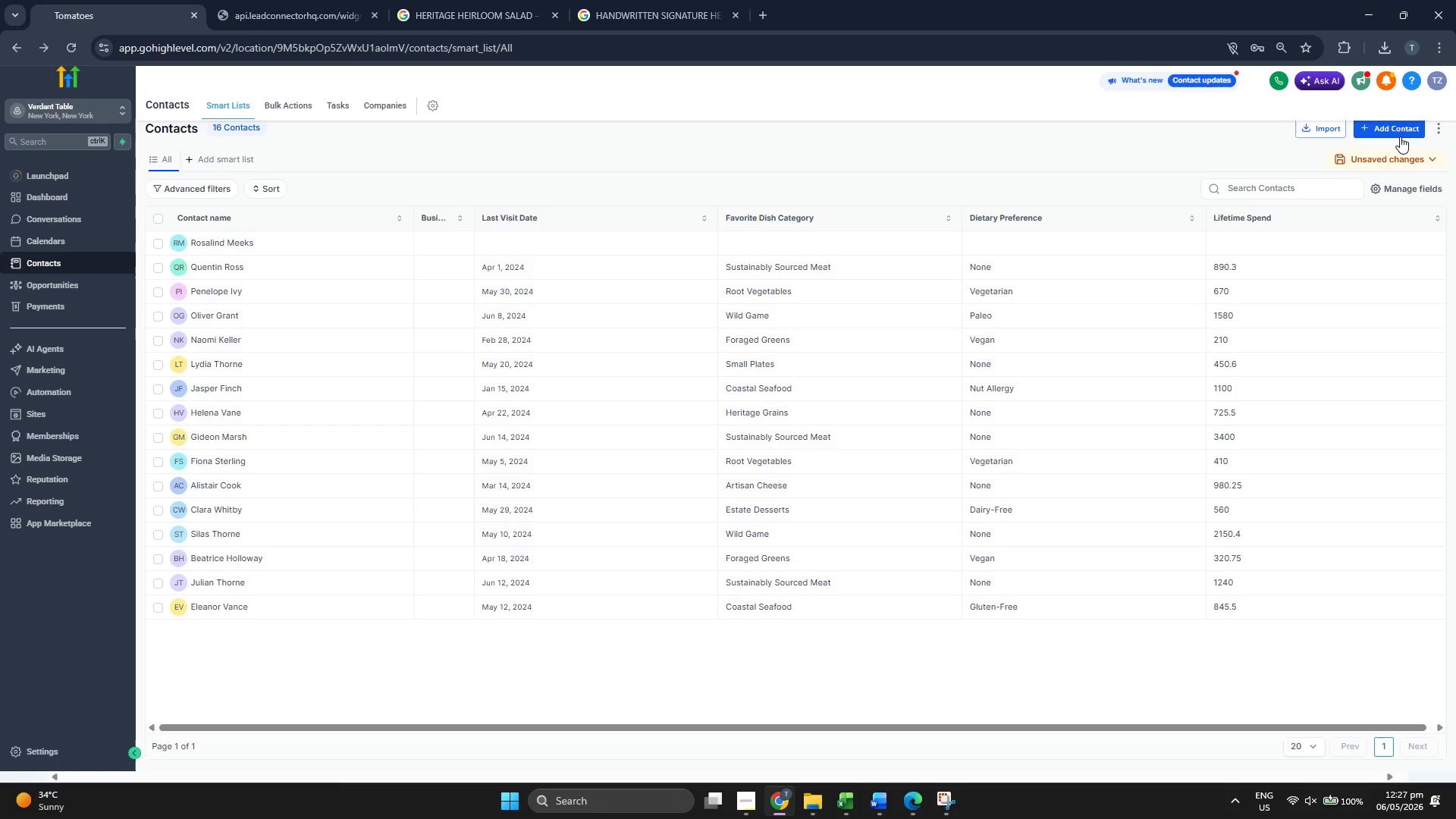 
left_click([1398, 136])
 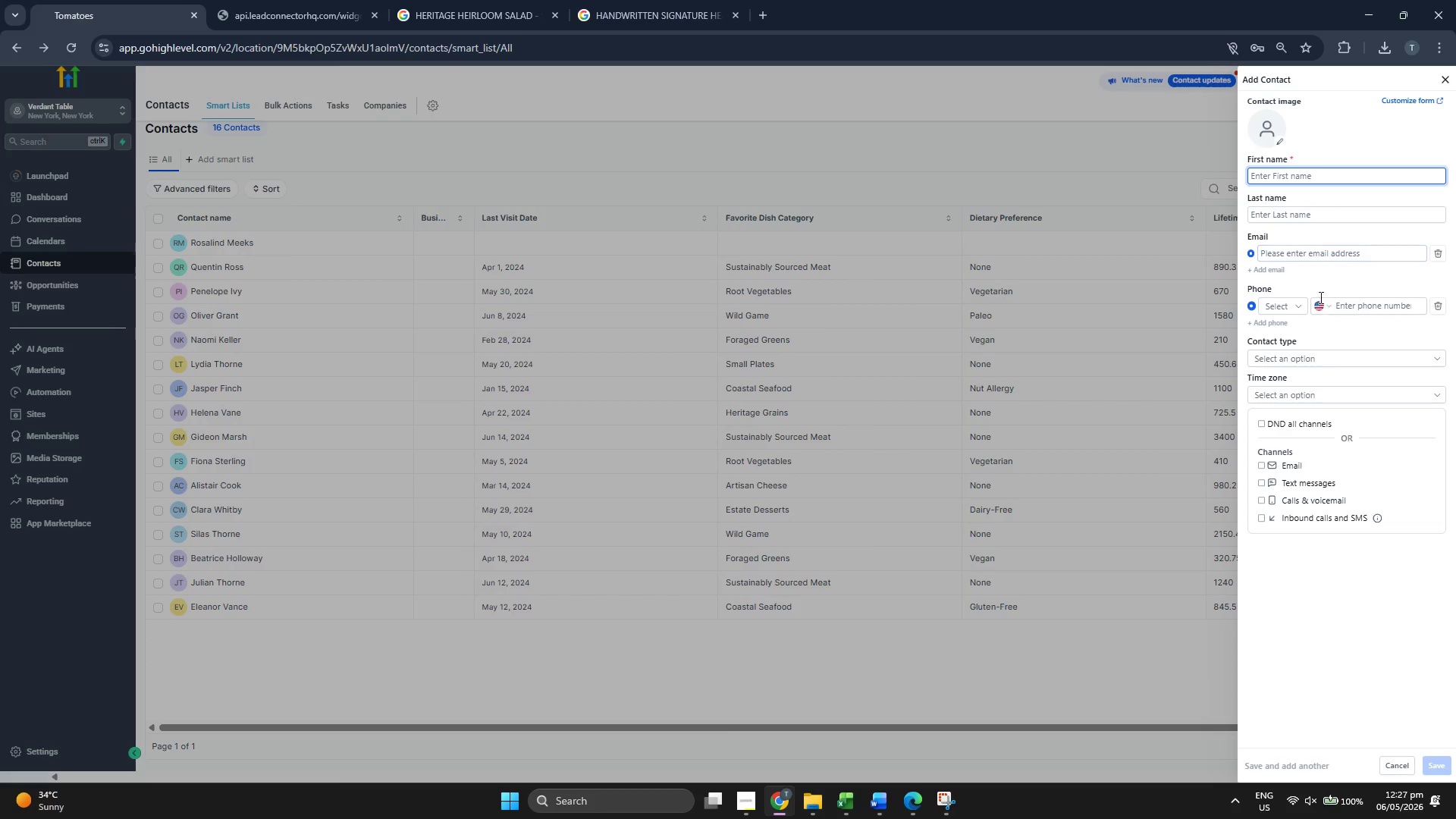 
left_click([1320, 257])
 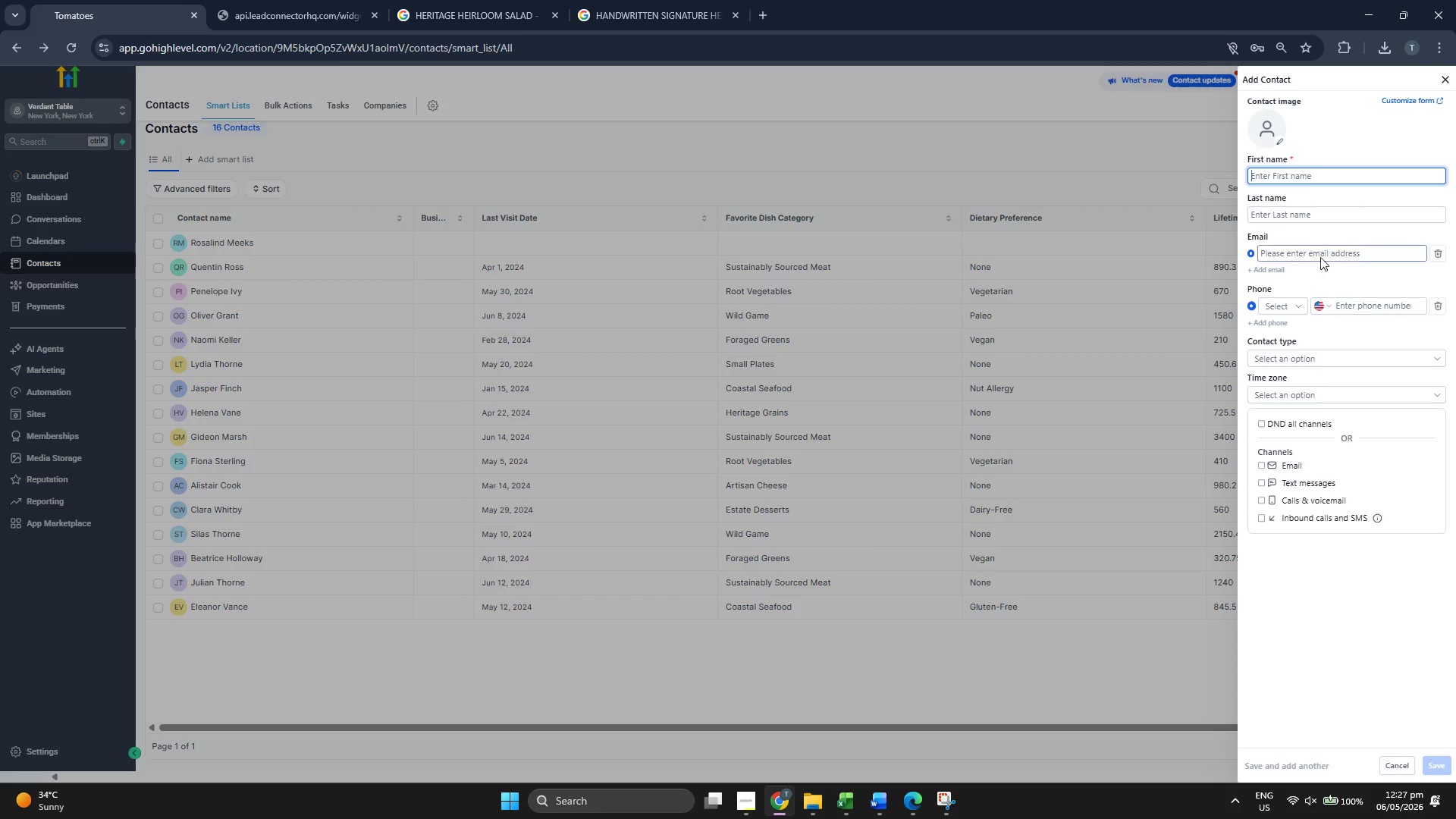 
key(Control+ControlLeft)
 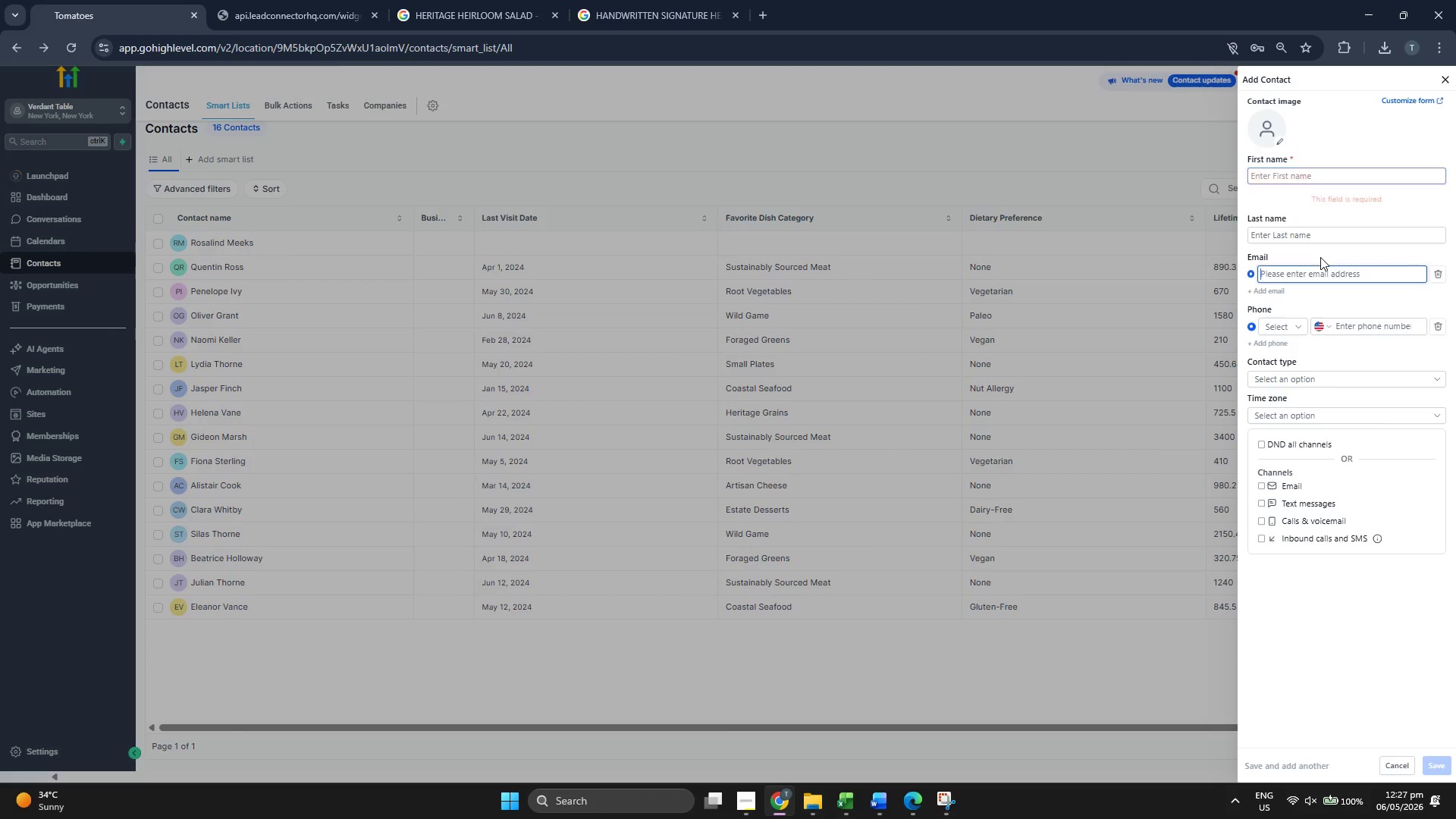 
key(Control+V)
 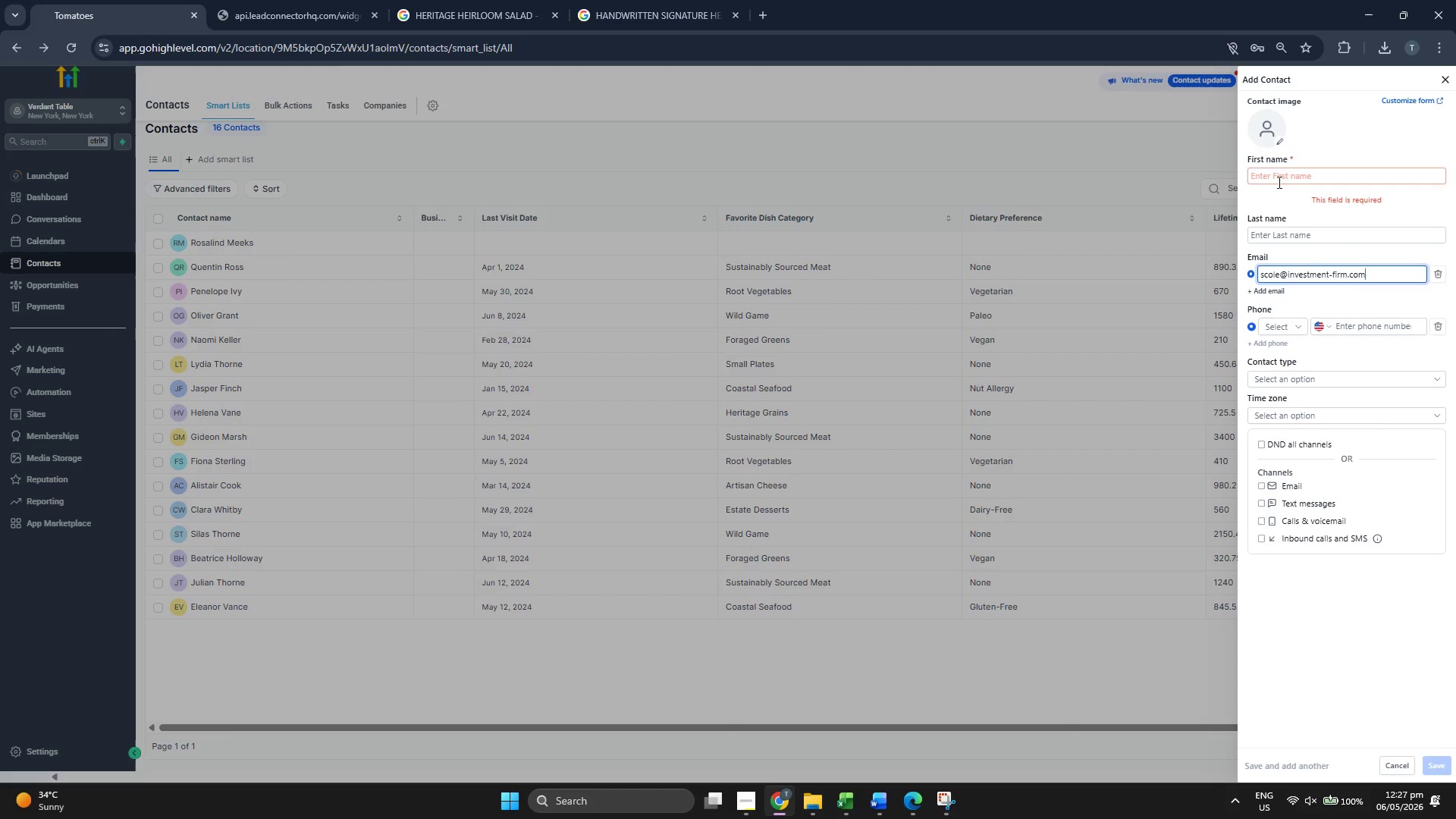 
left_click([1279, 176])
 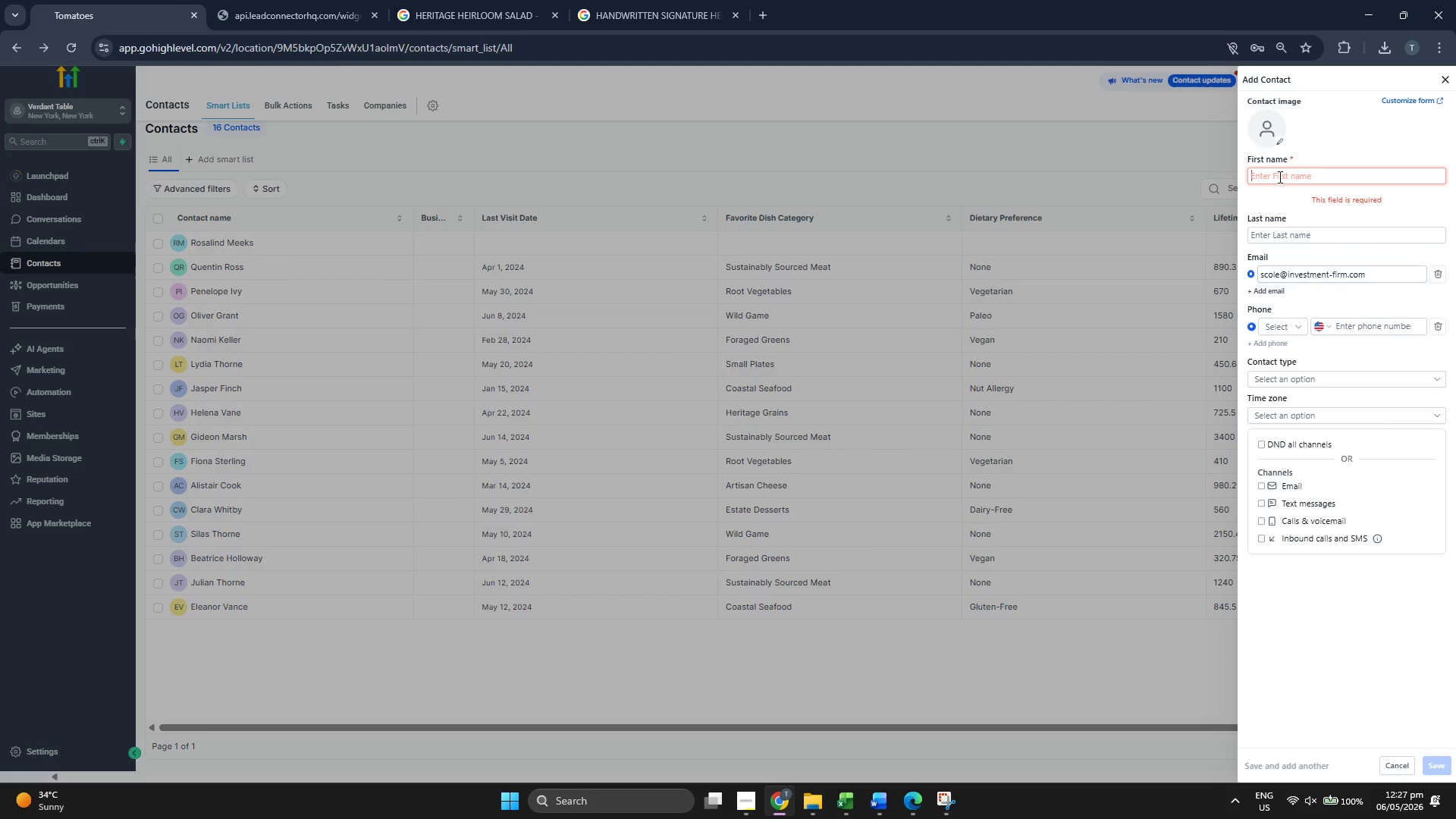 
type(Sebastian)
key(Tab)
type(Cole)
key(Backspace)
key(Backspace)
key(Backspace)
type(ole)
 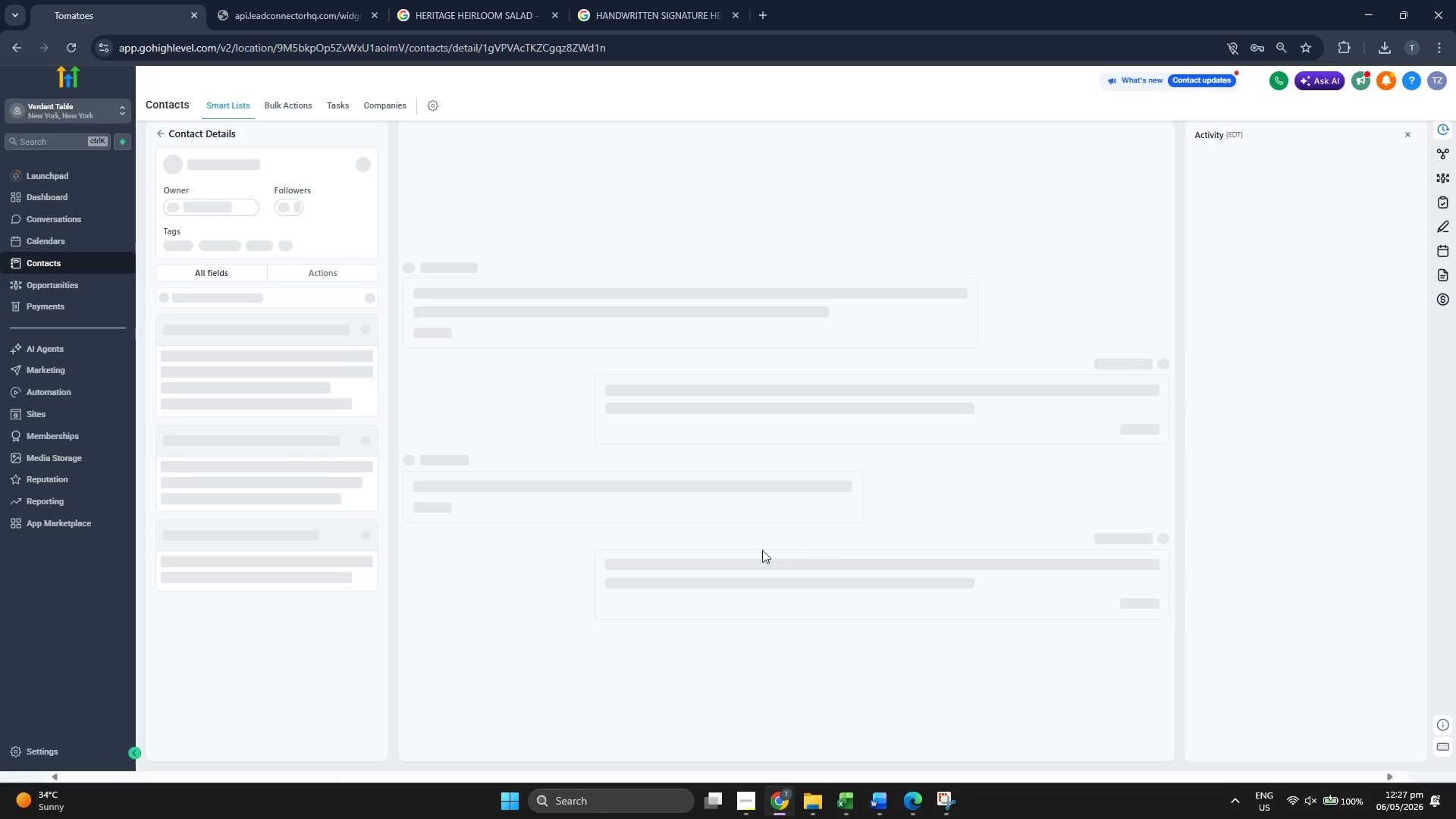 
wait(5.34)
 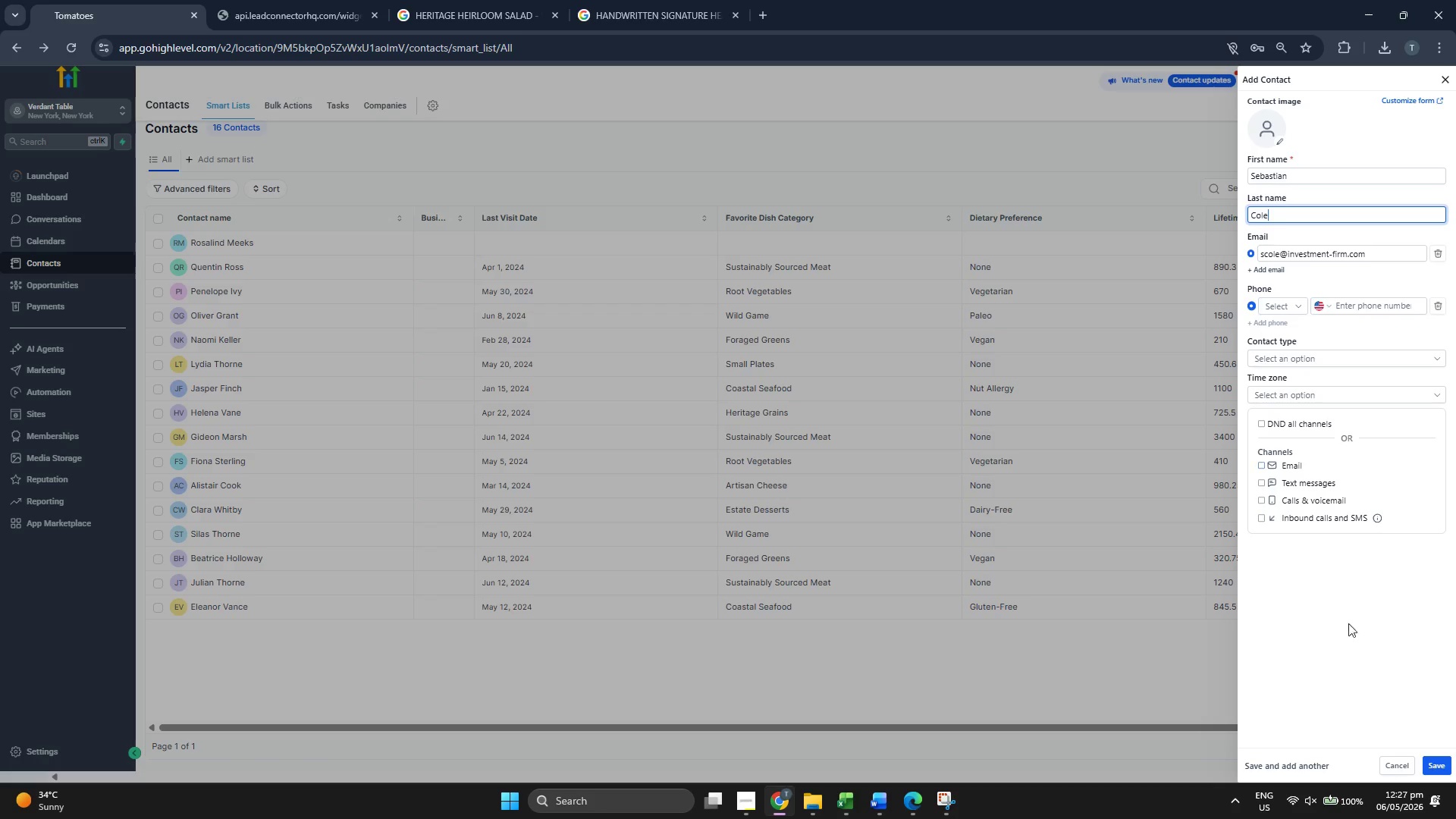 
scroll: coordinate [356, 437], scroll_direction: down, amount: 1.0
 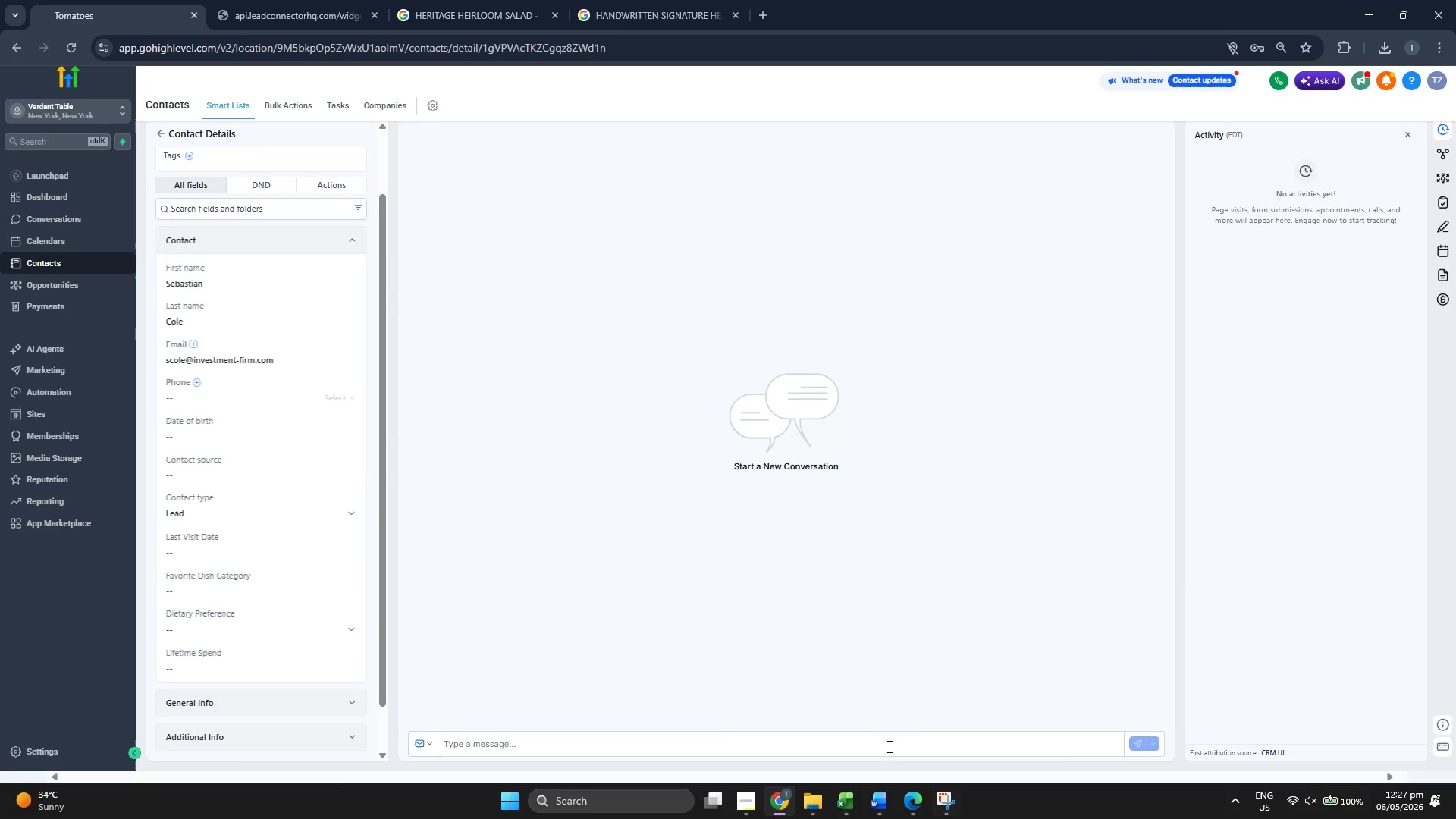 
left_click([846, 789])
 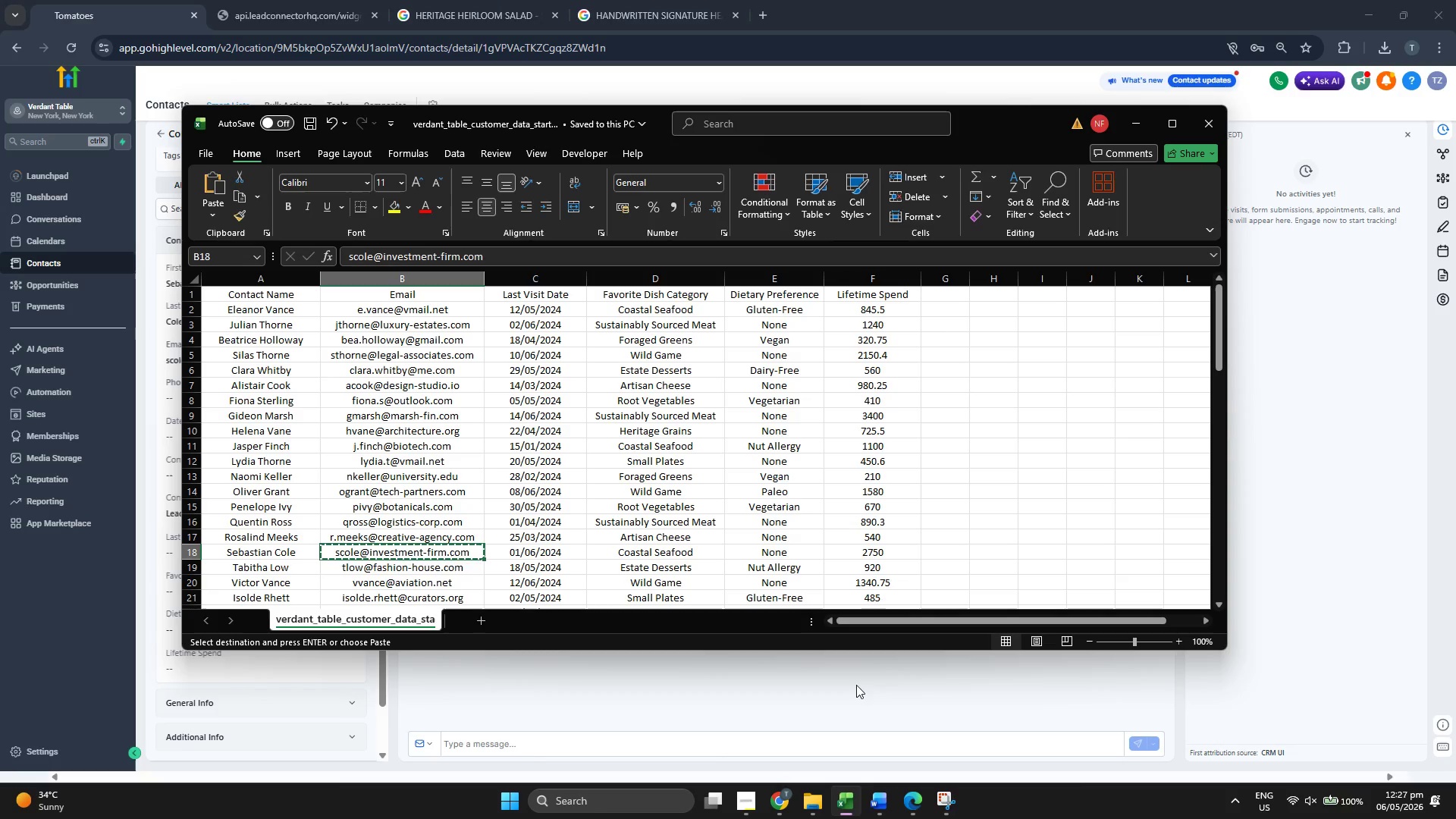 
key(ArrowRight)
 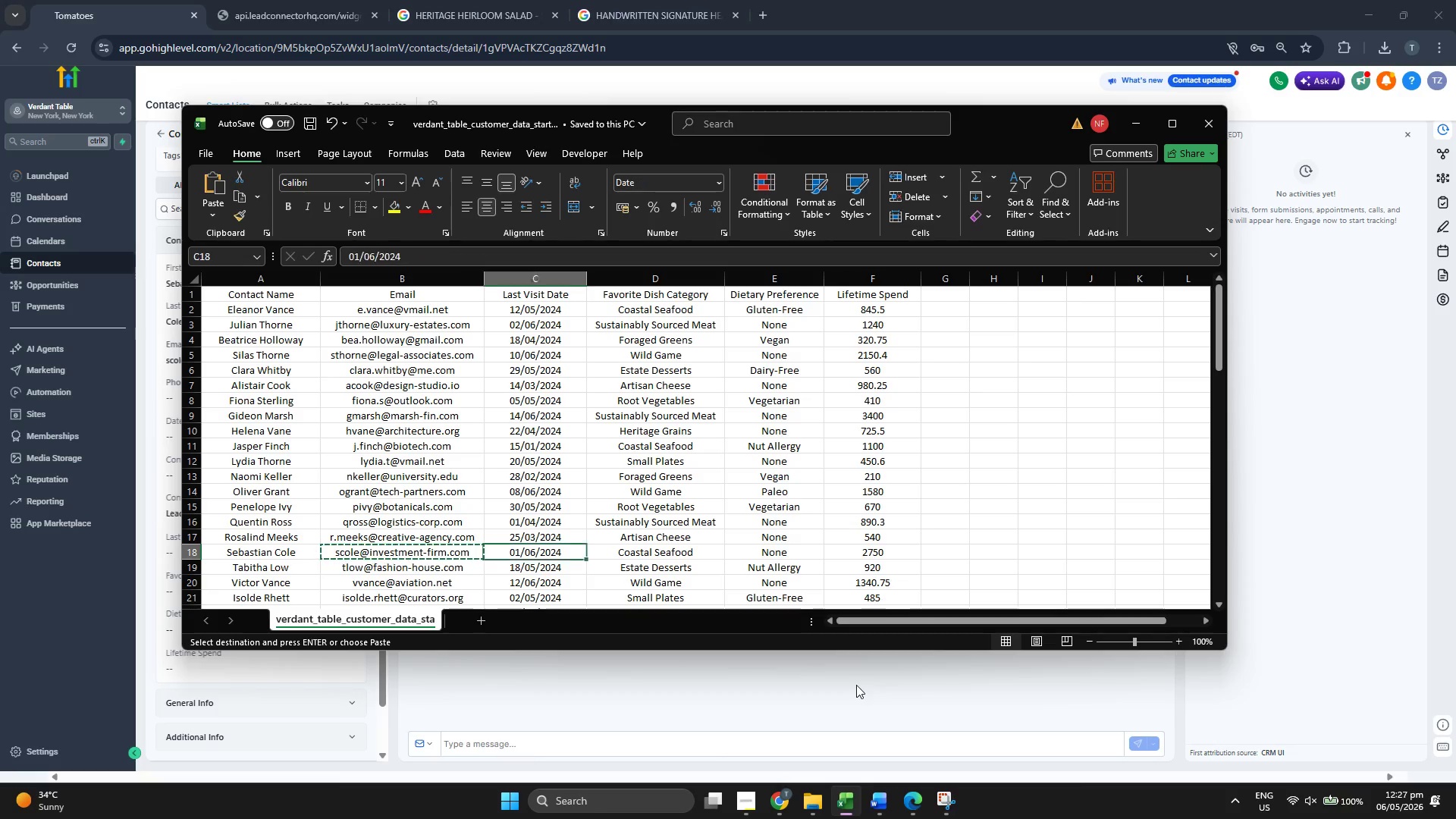 
key(ArrowRight)
 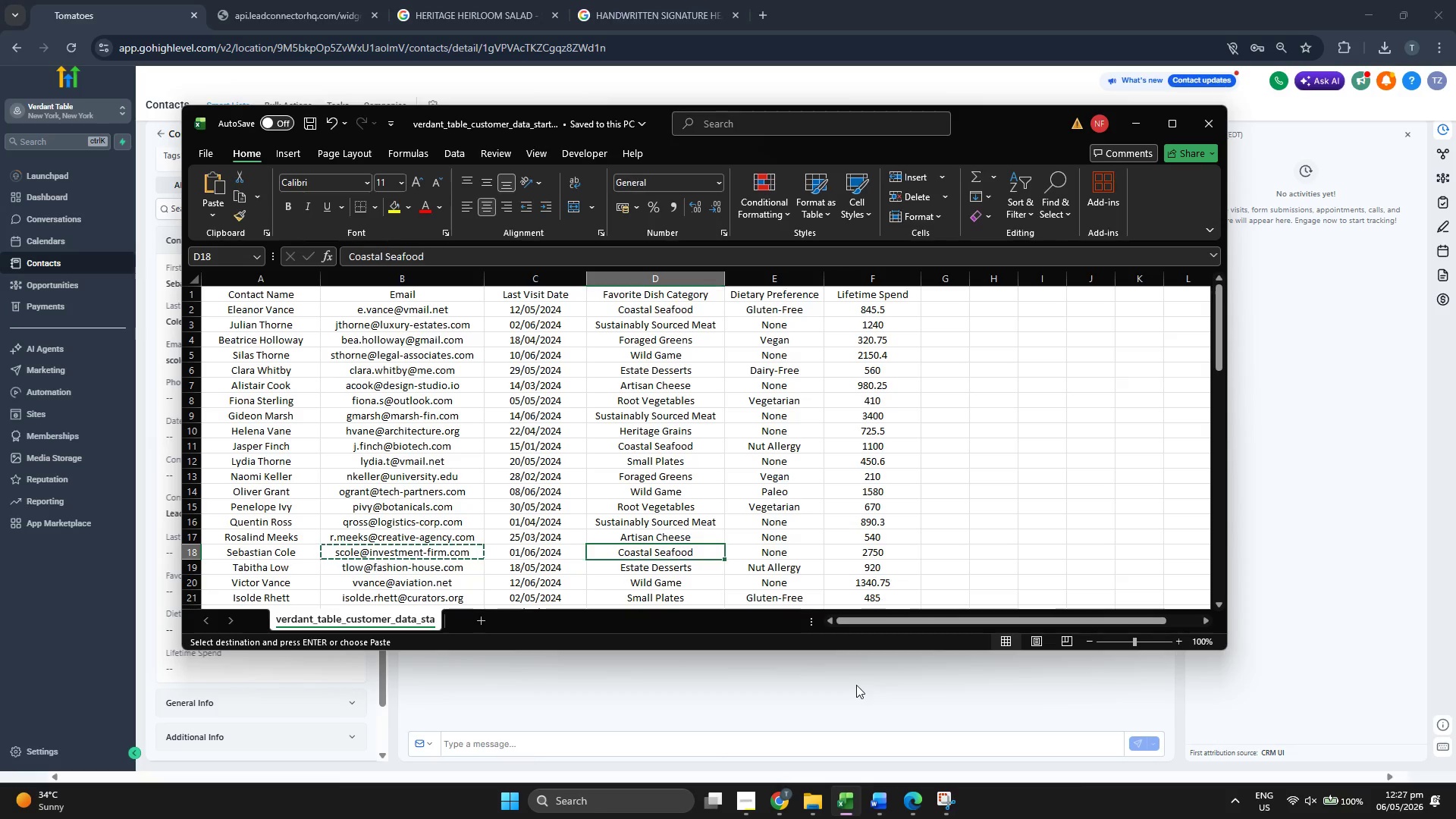 
key(Control+ControlLeft)
 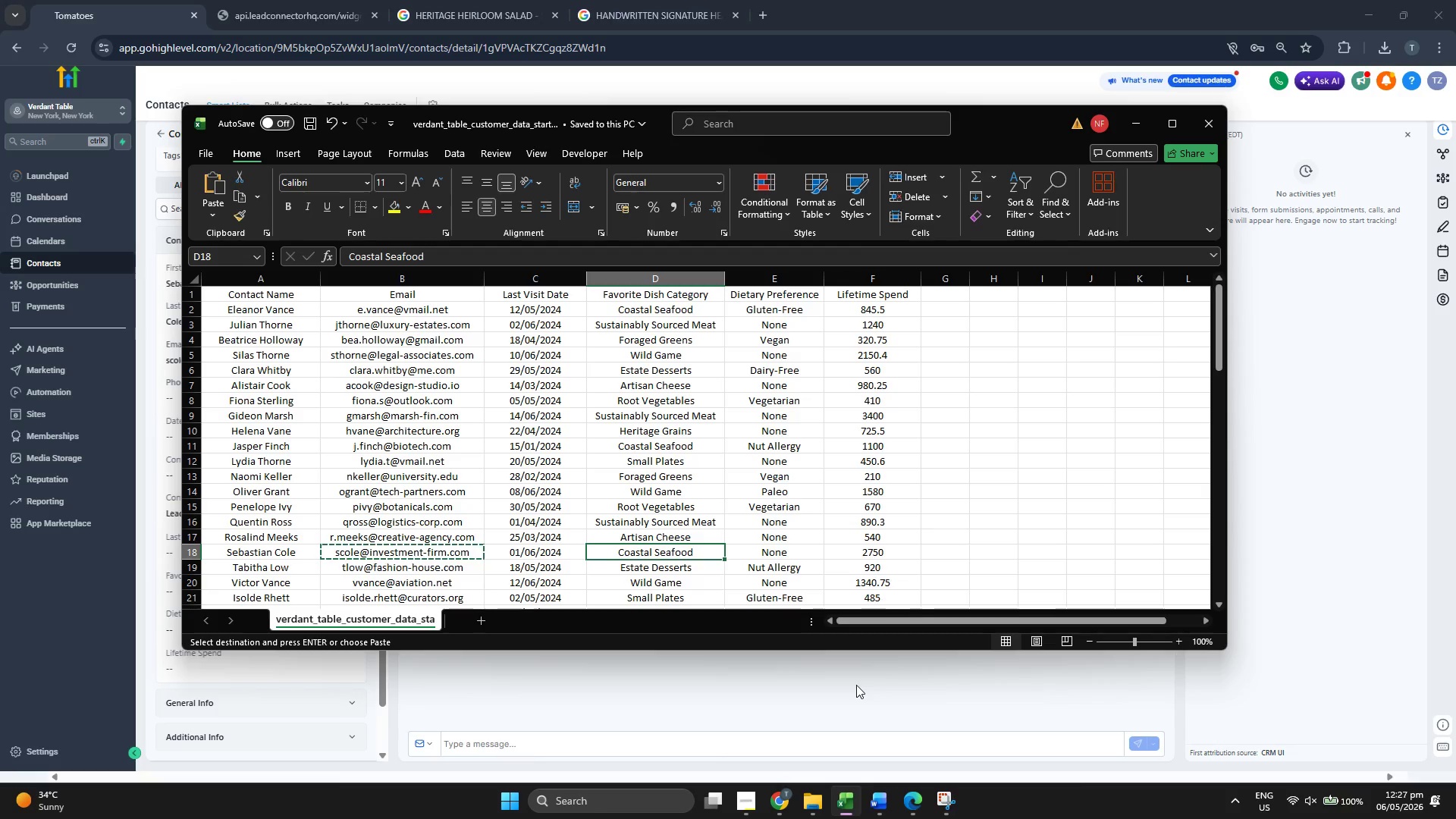 
key(Control+C)
 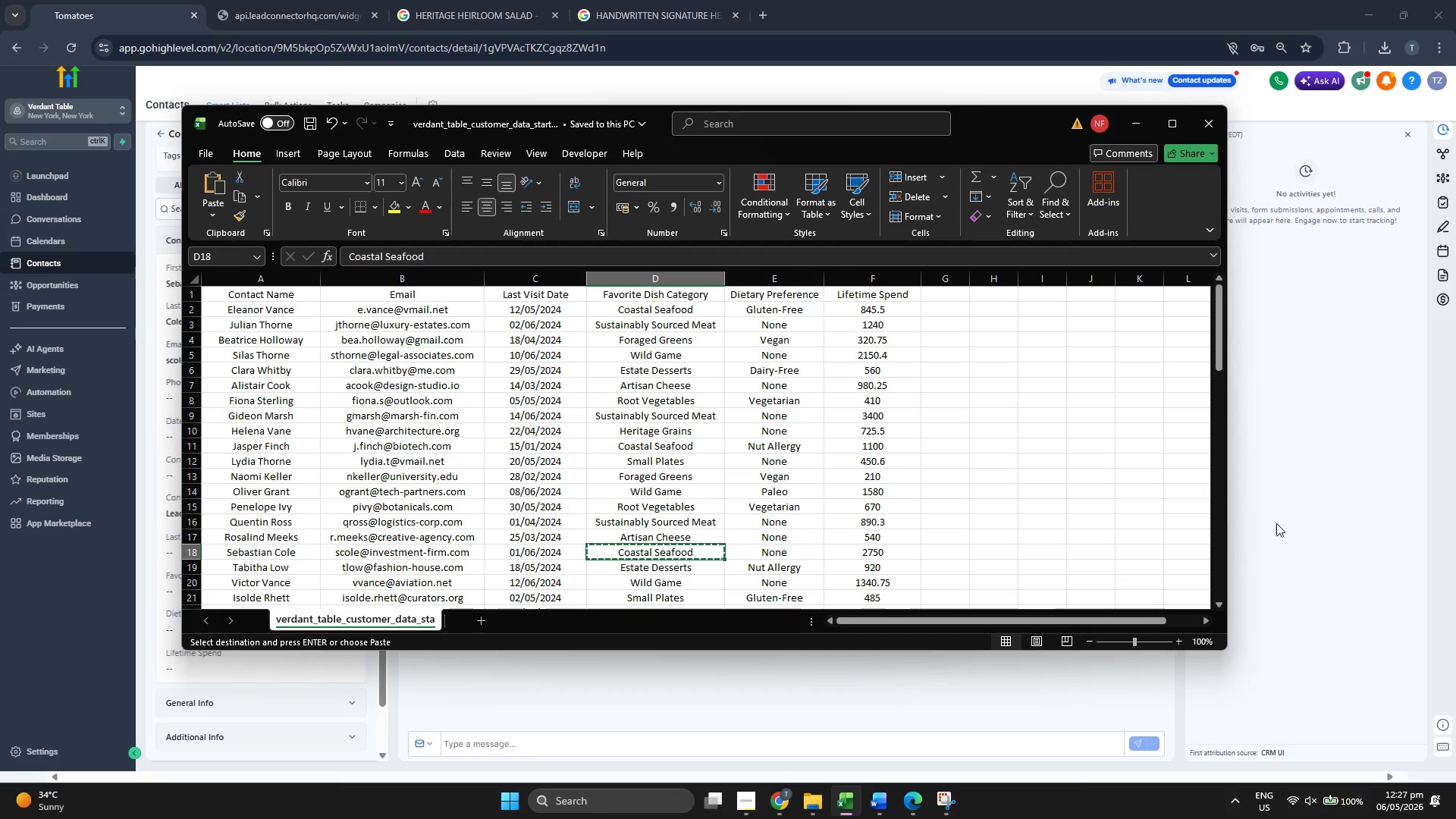 
left_click([1294, 513])
 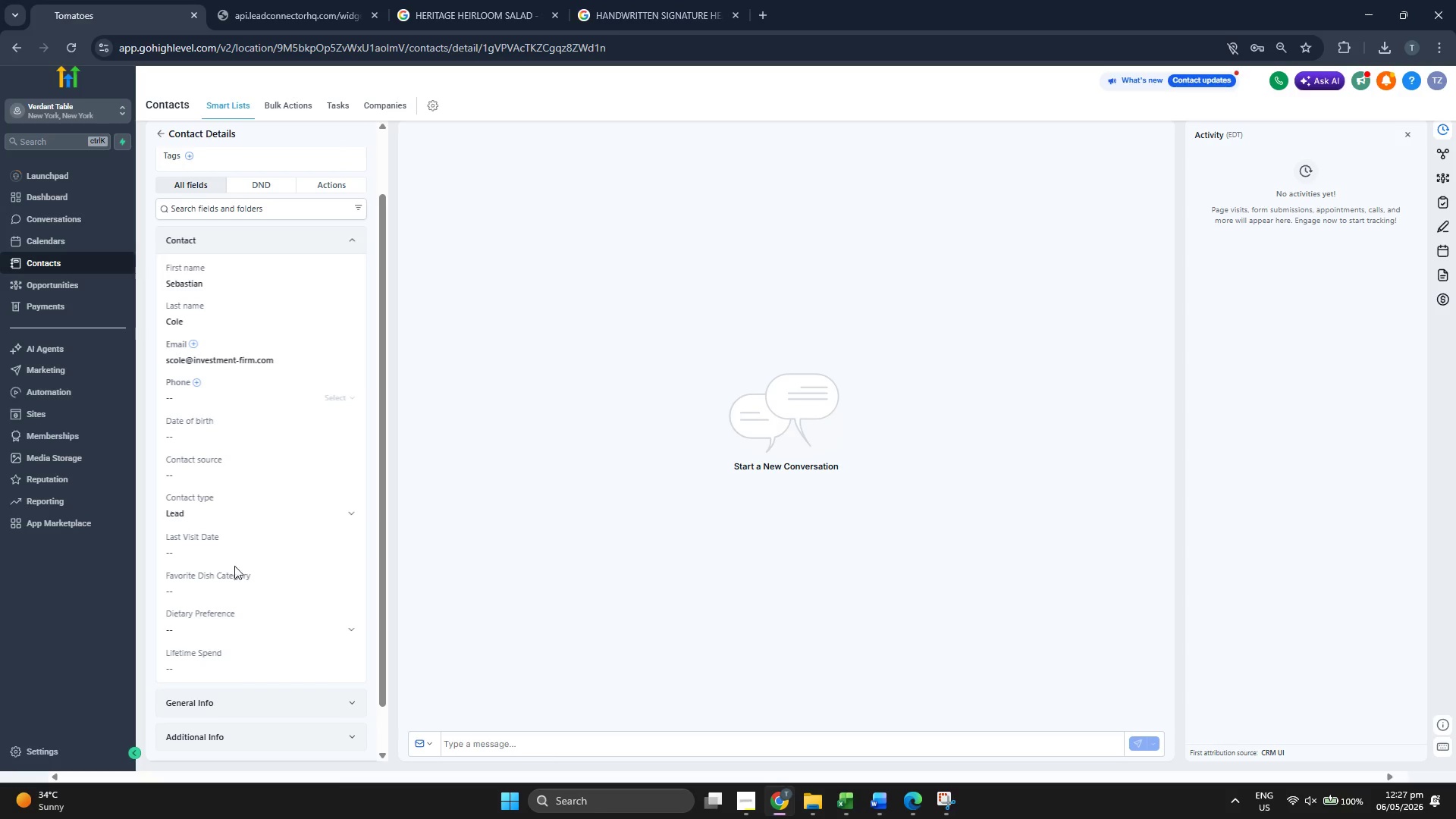 
left_click([238, 592])
 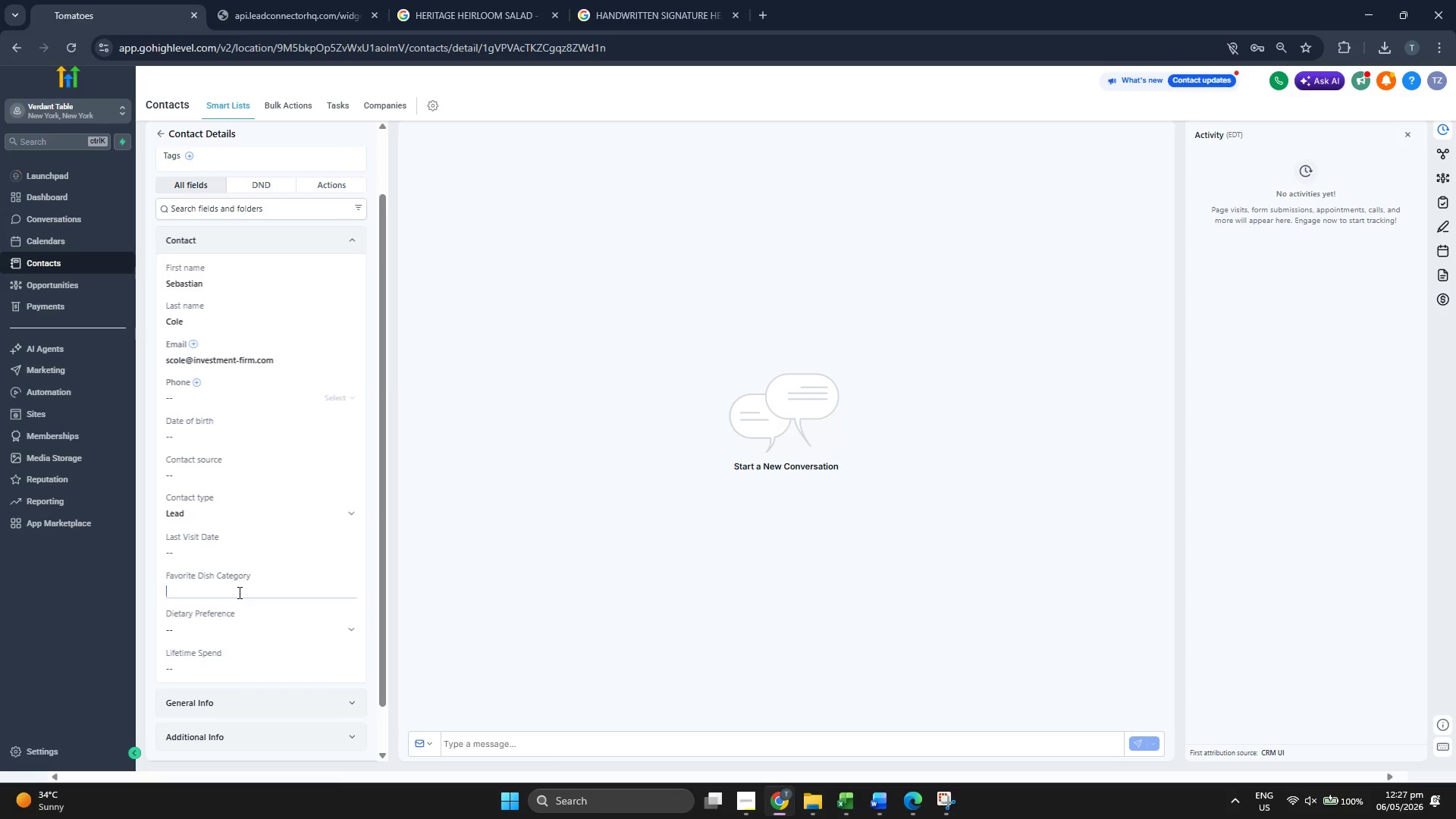 
key(Control+ControlLeft)
 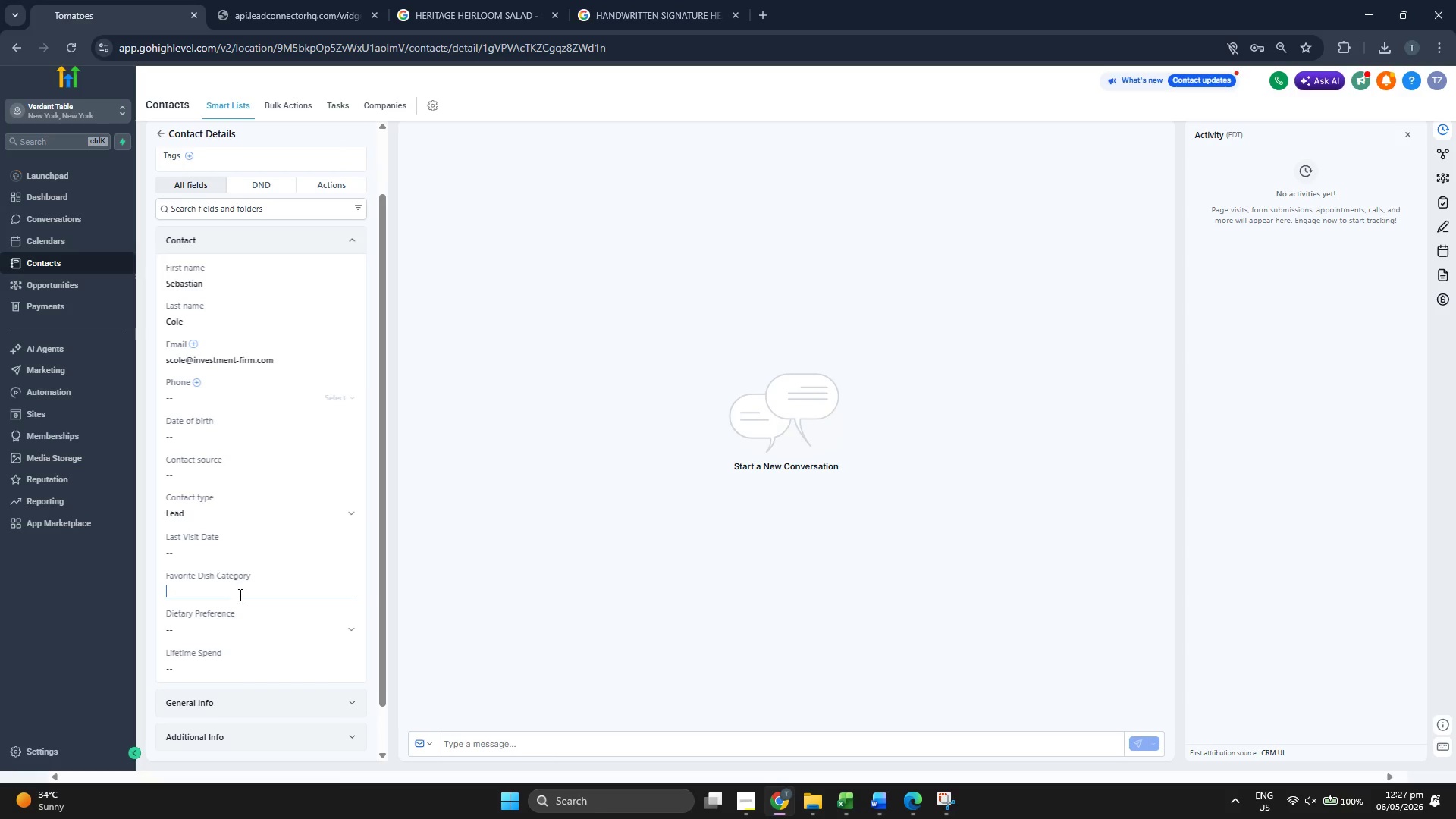 
key(Control+V)
 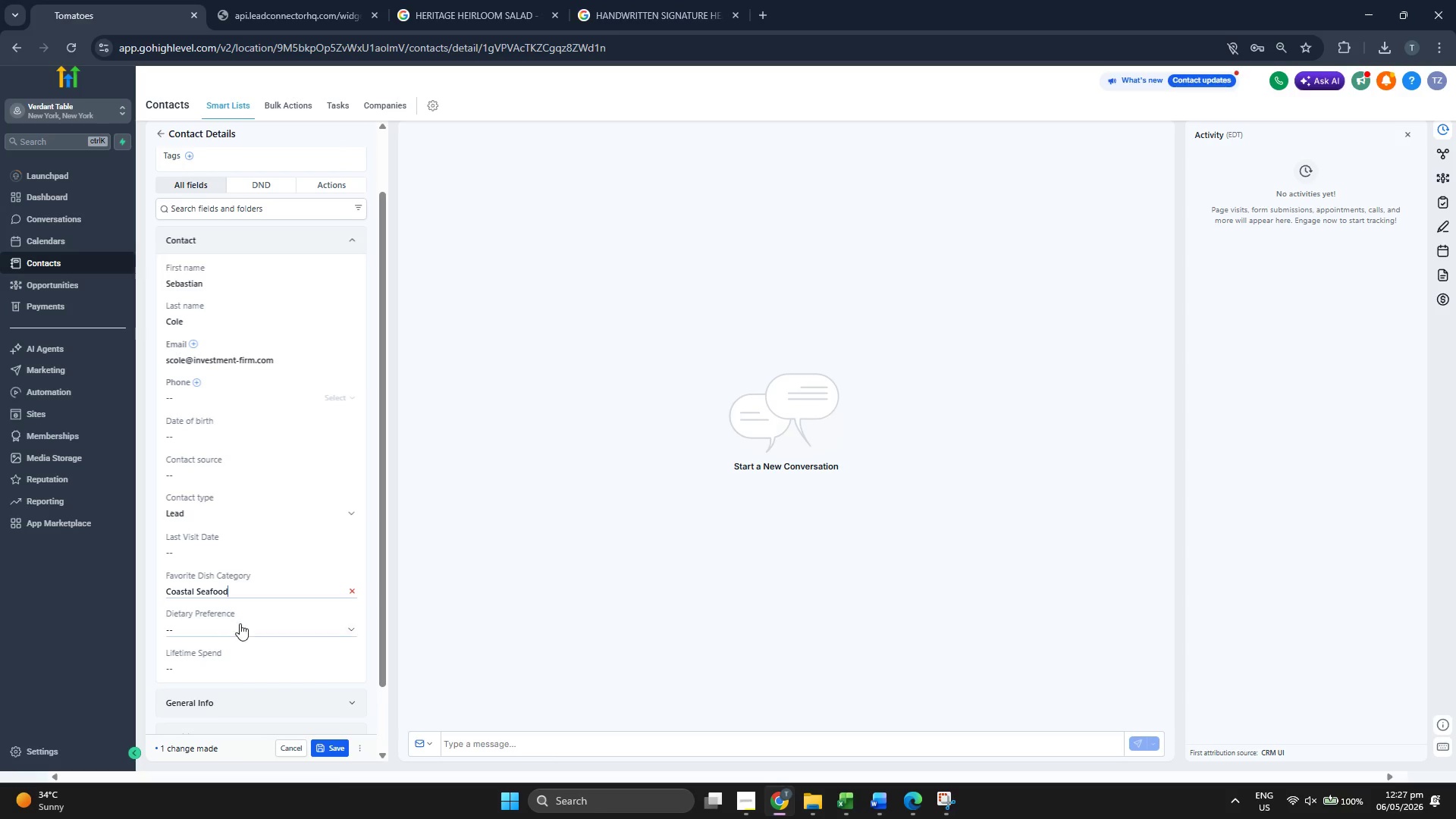 
mouse_move([240, 608])
 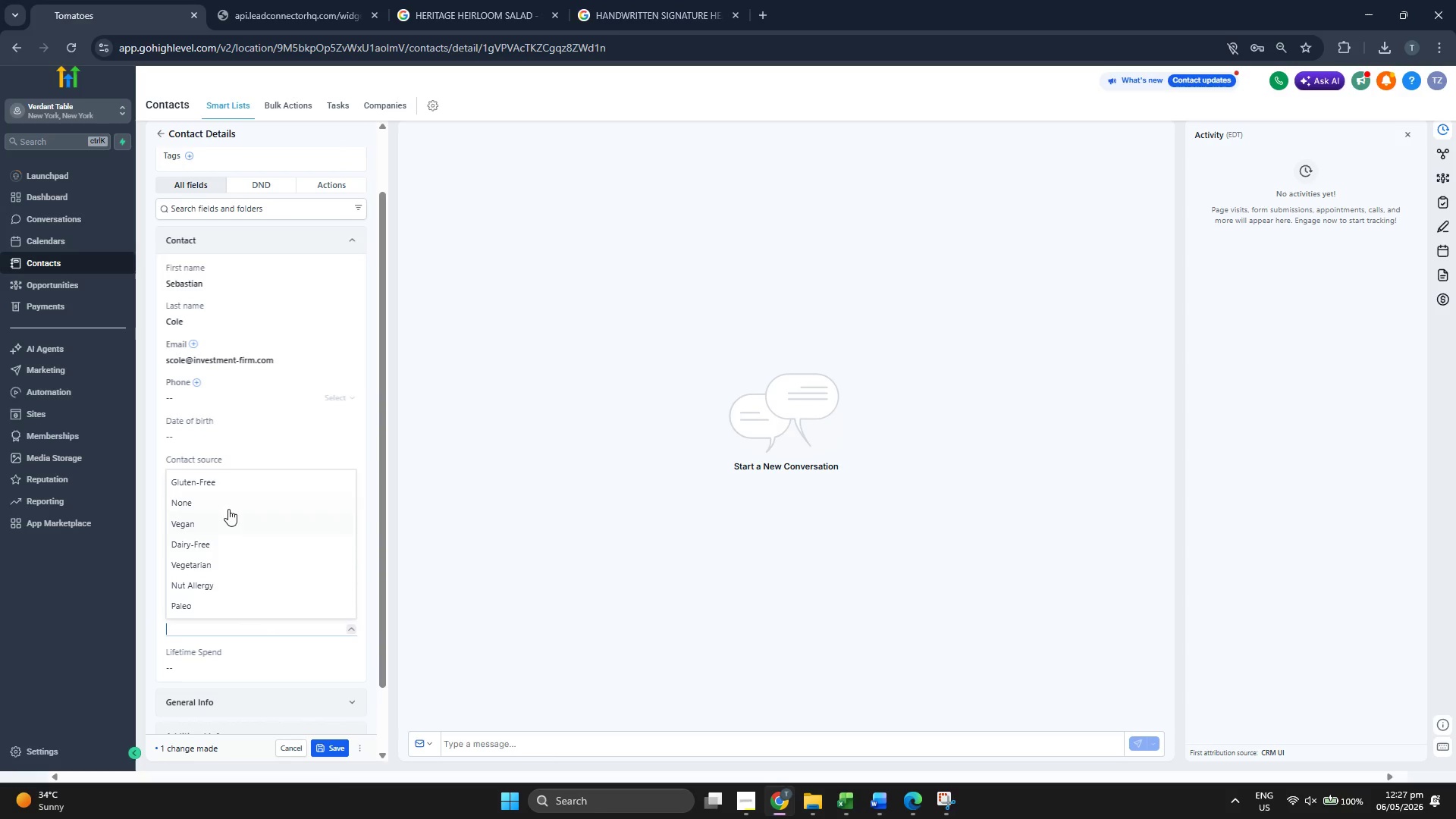 
left_click([228, 503])
 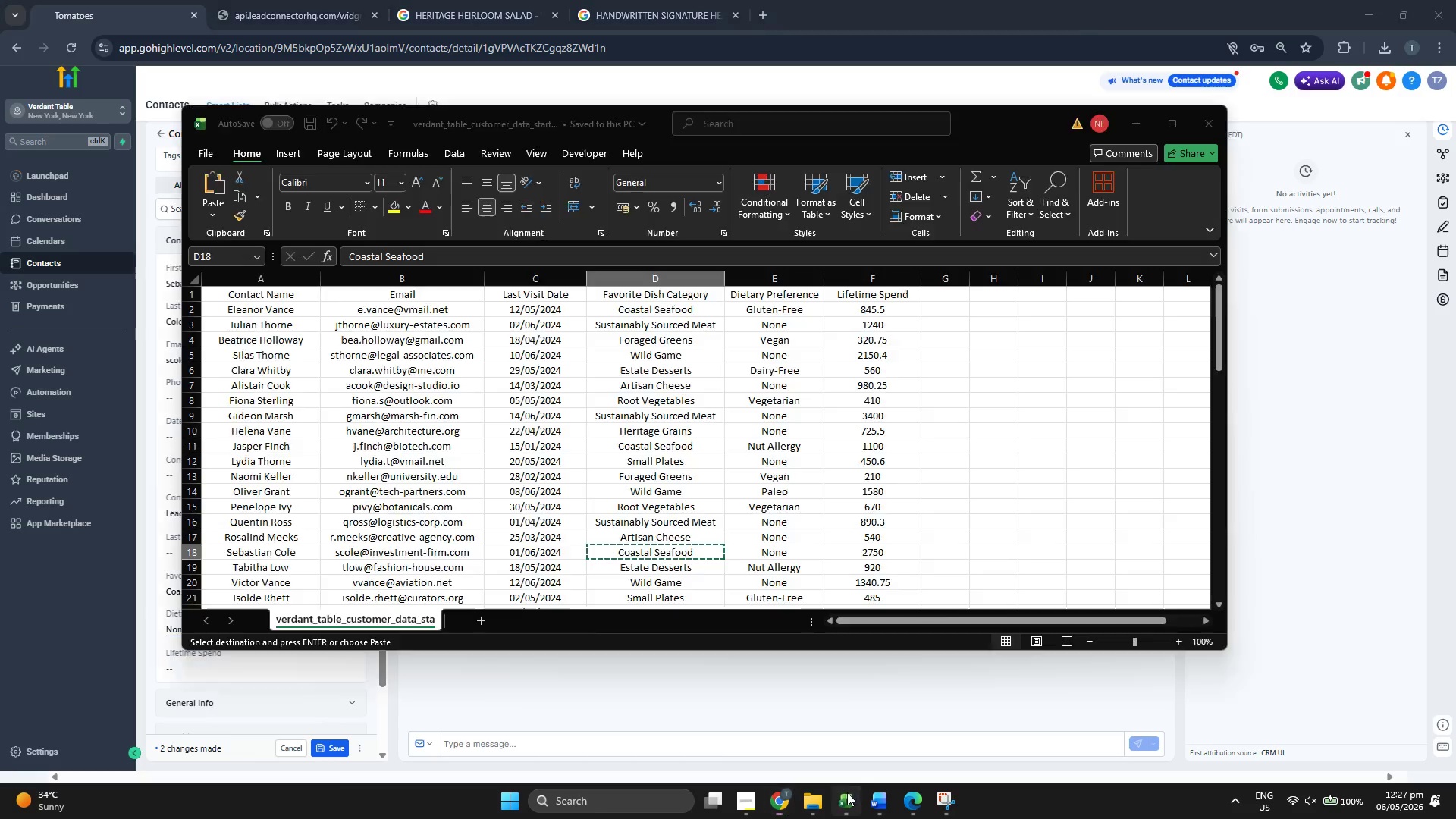 
key(ArrowRight)
 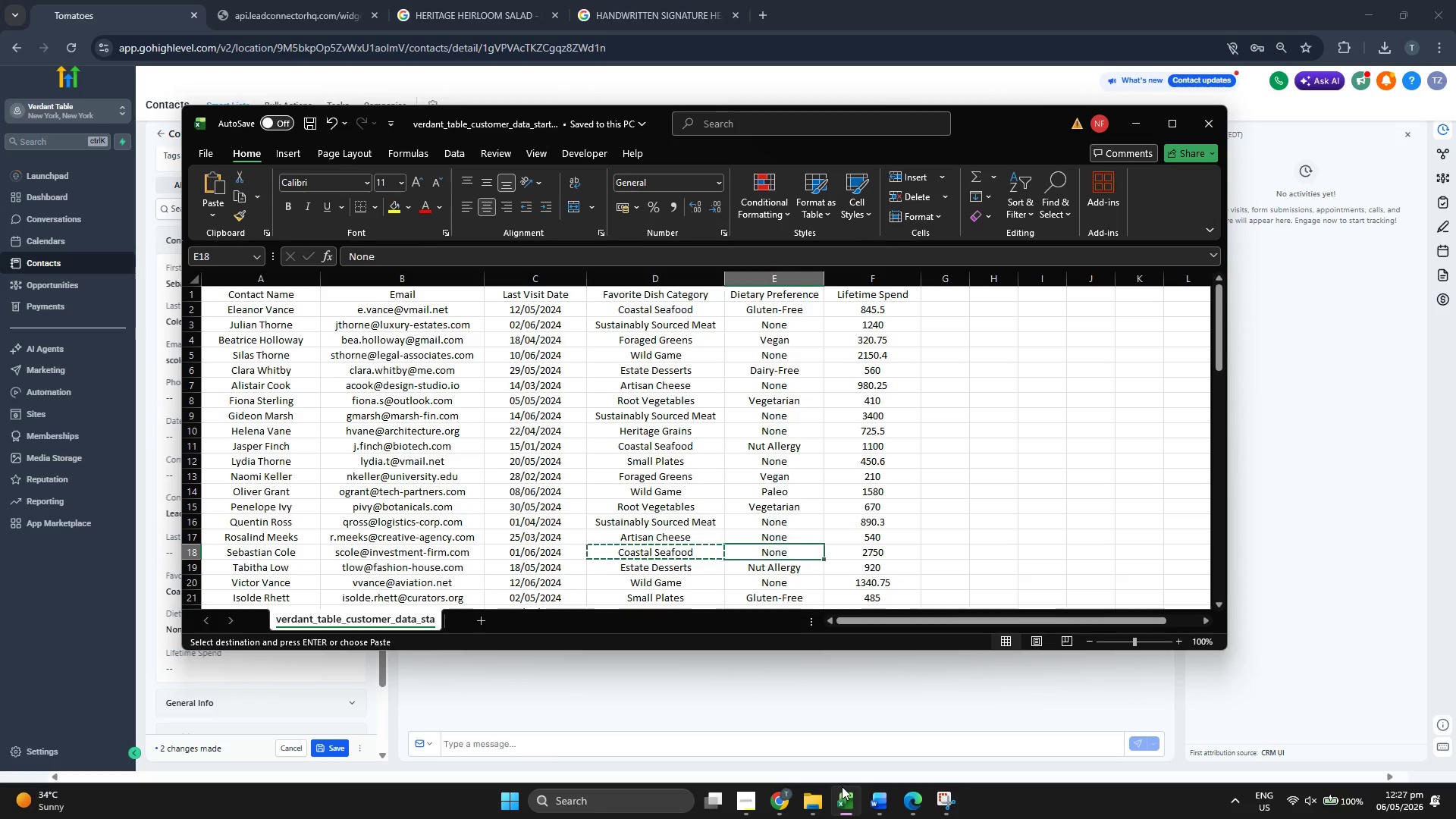 
key(ArrowRight)
 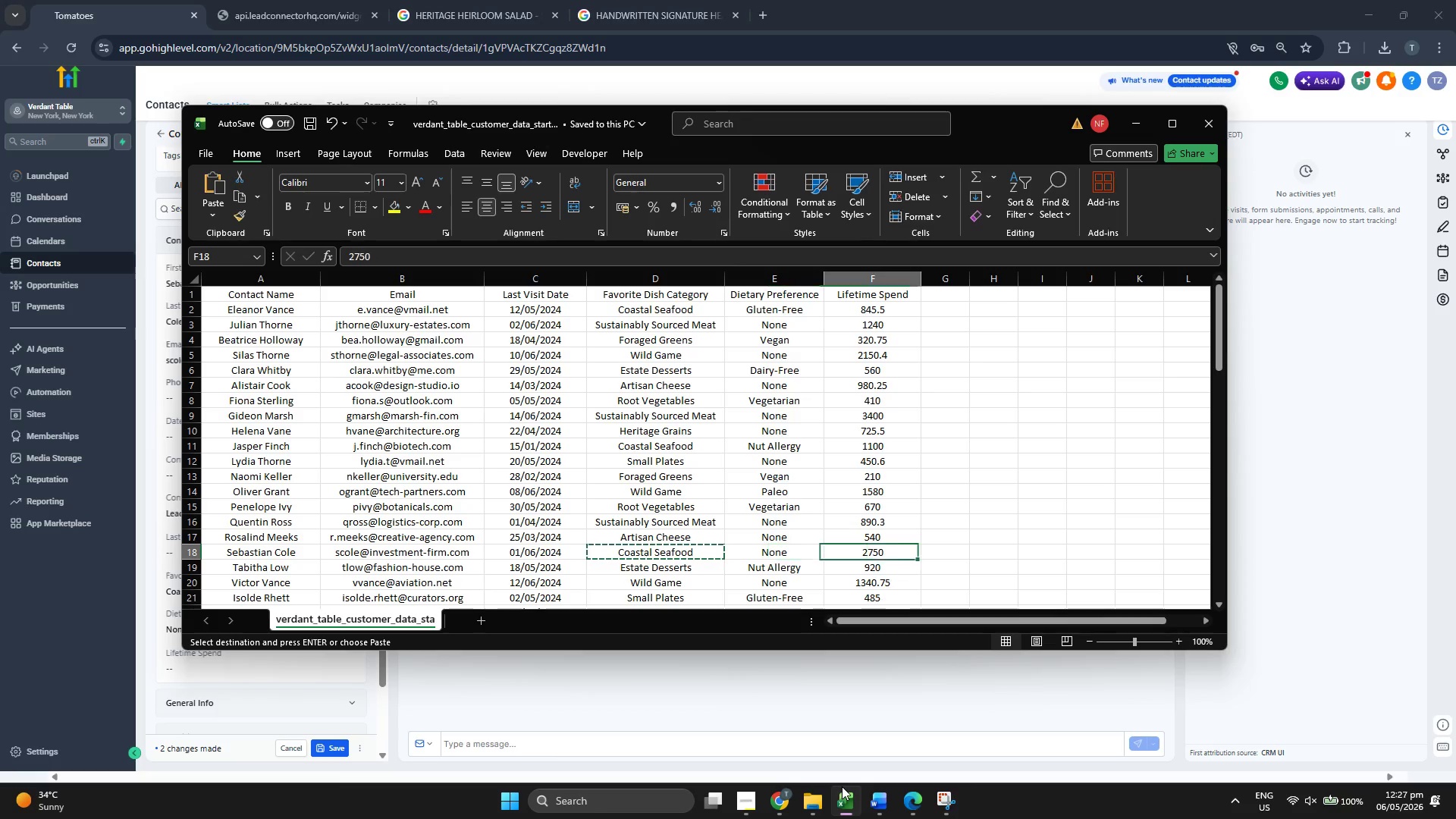 
key(Control+ControlLeft)
 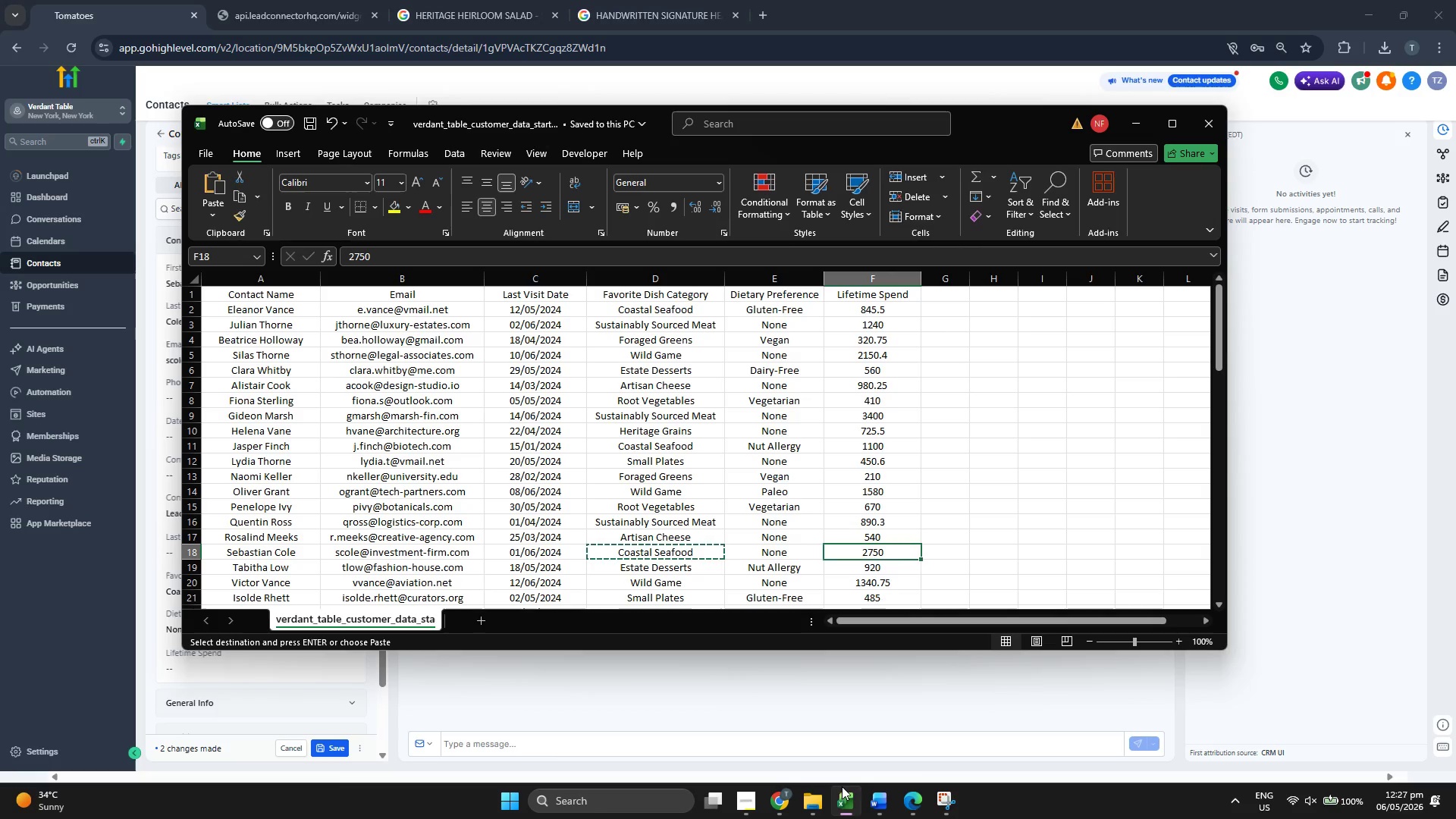 
key(Control+C)
 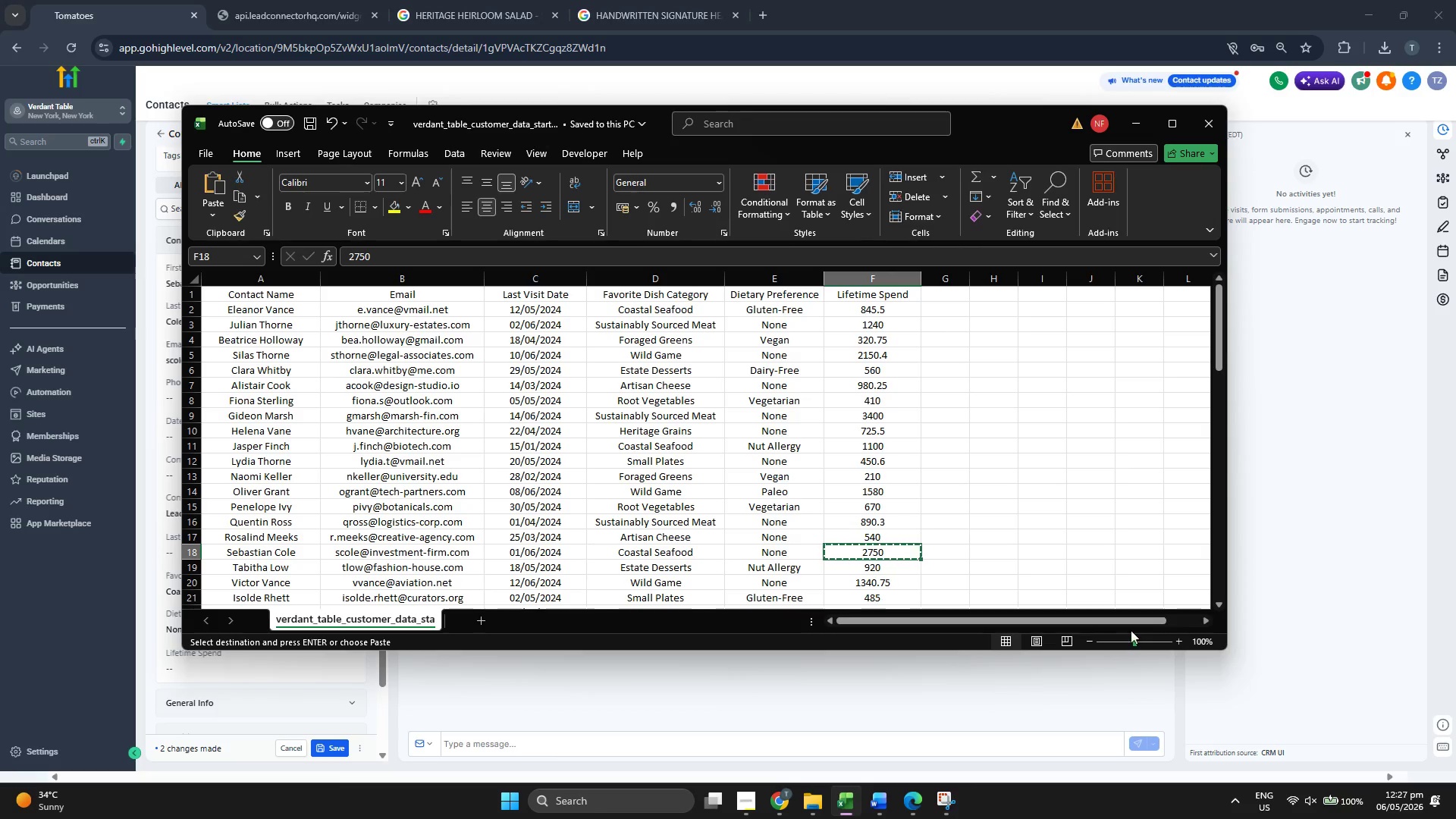 
left_click([1170, 619])
 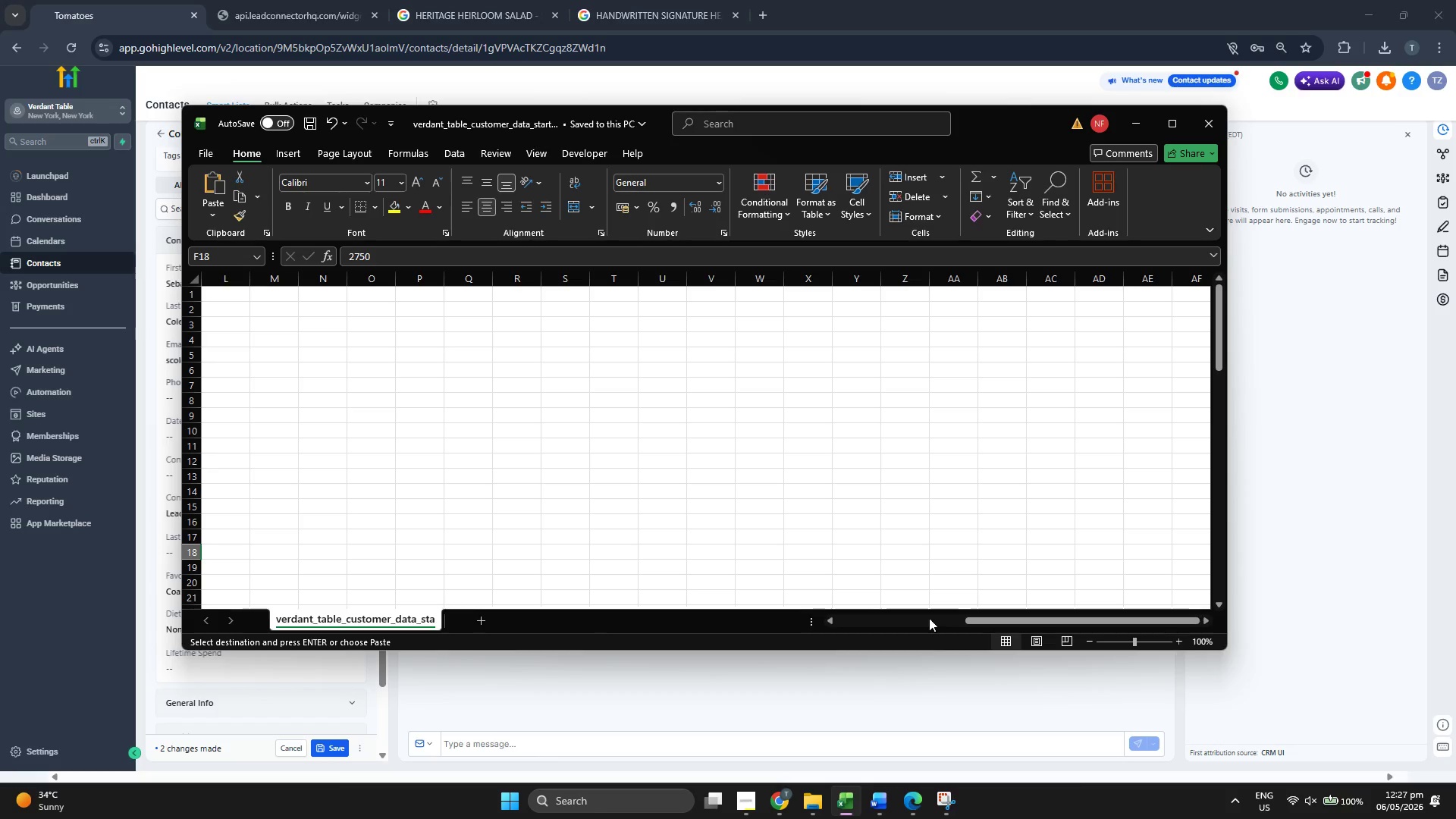 
left_click_drag(start_coordinate=[980, 619], to_coordinate=[839, 624])
 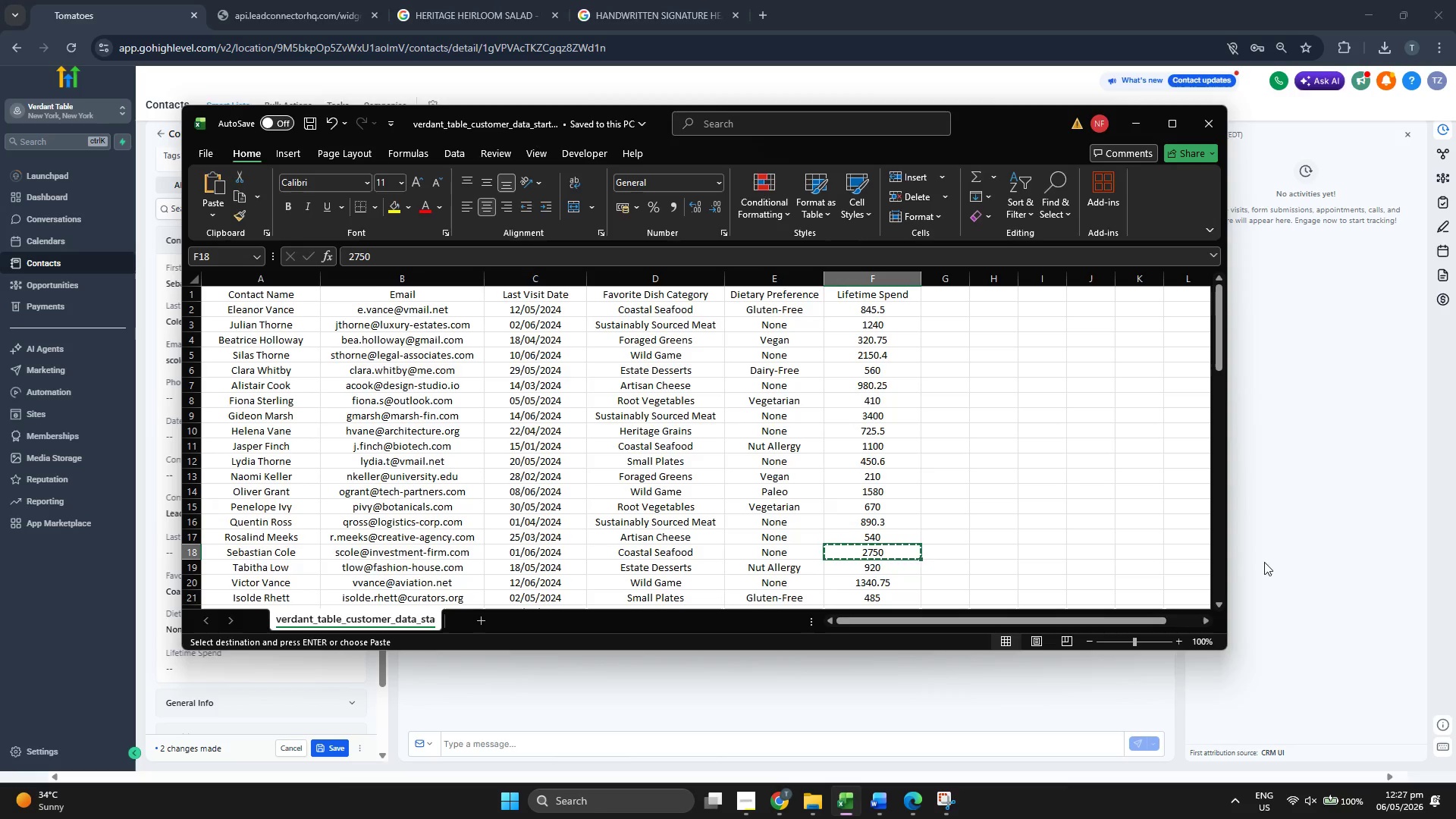 
left_click([1273, 557])
 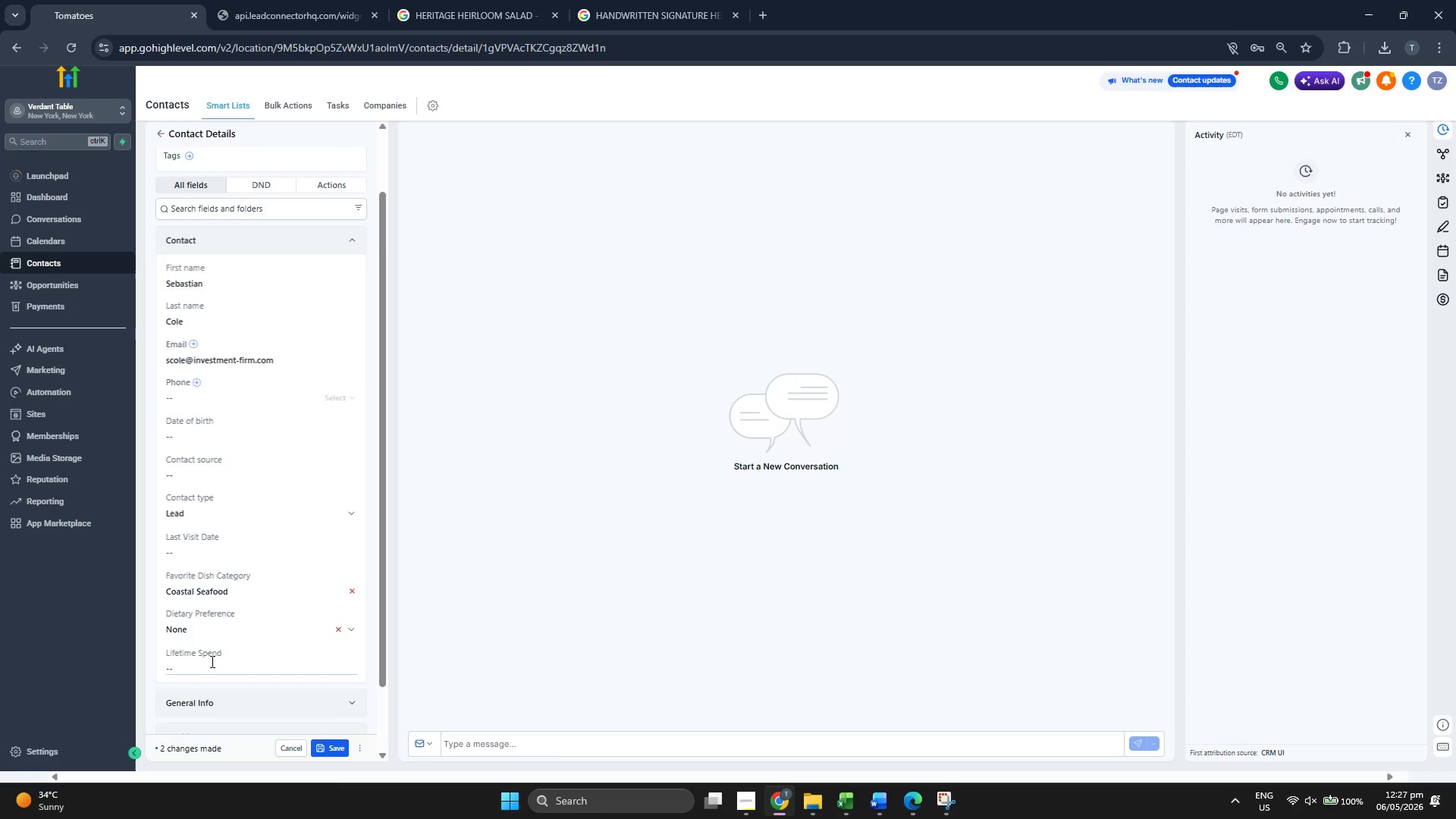 
key(Control+ControlLeft)
 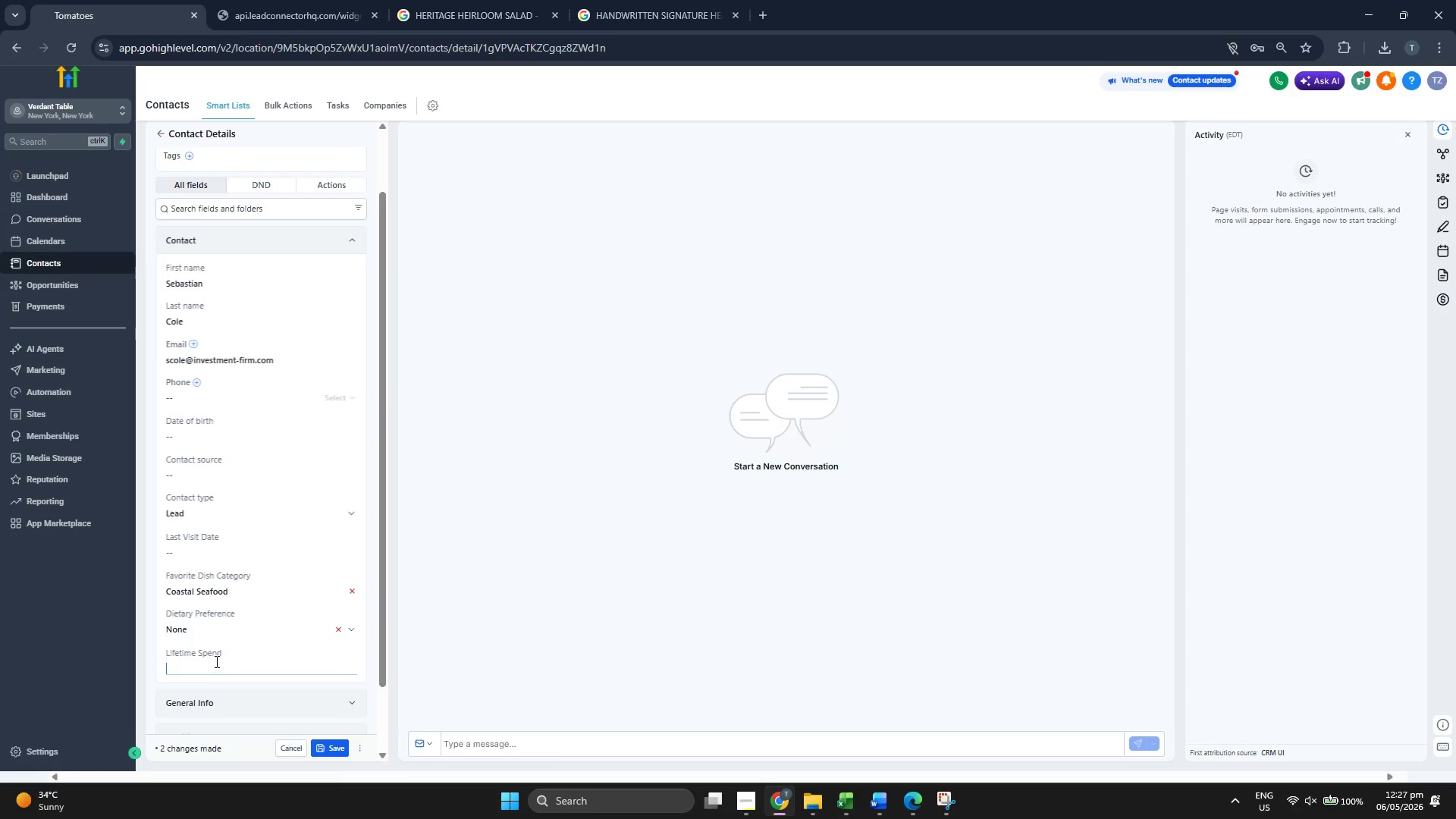 
key(Control+V)
 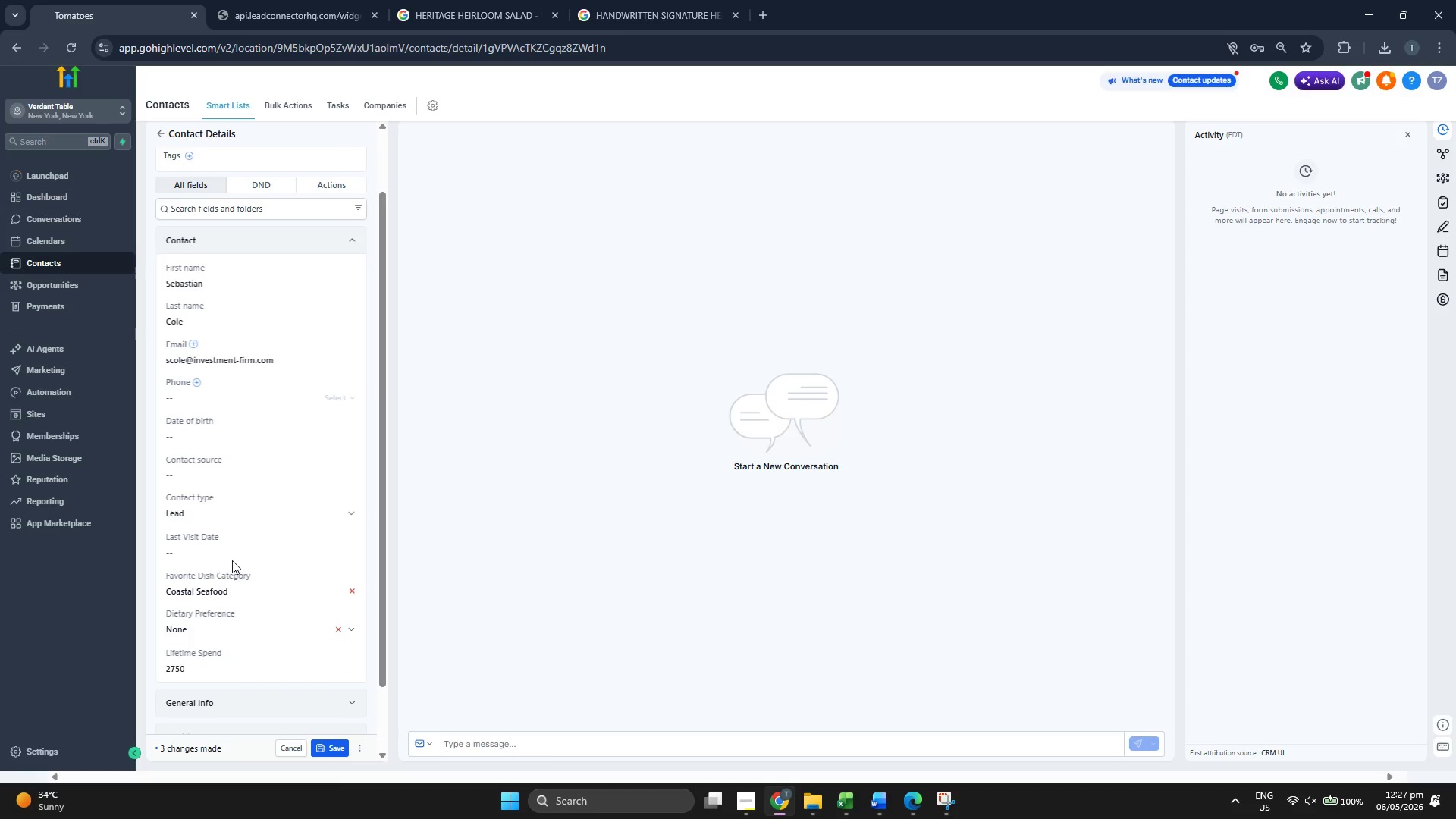 
double_click([236, 551])
 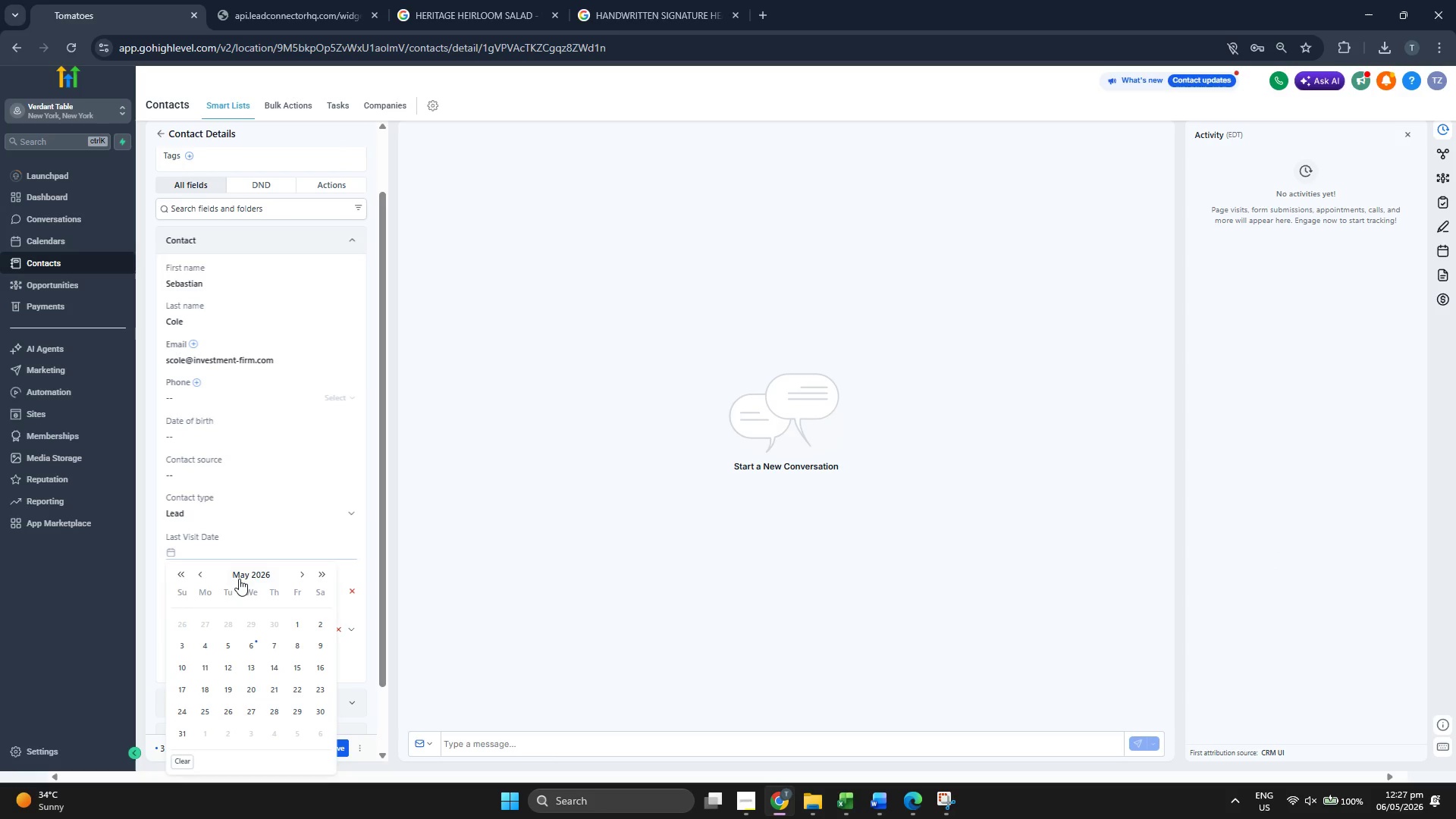 
left_click([240, 579])
 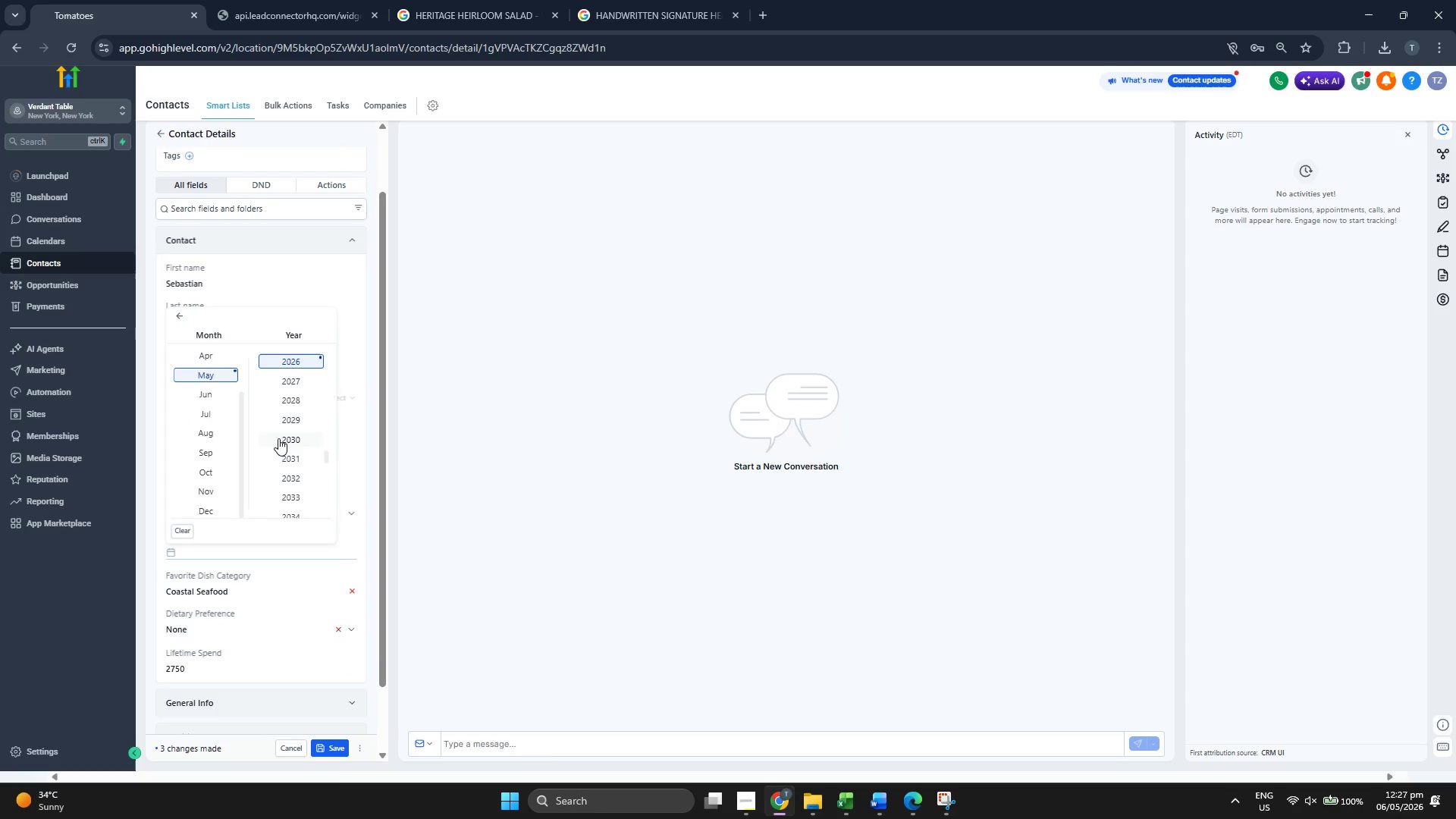 
scroll: coordinate [283, 437], scroll_direction: up, amount: 1.0
 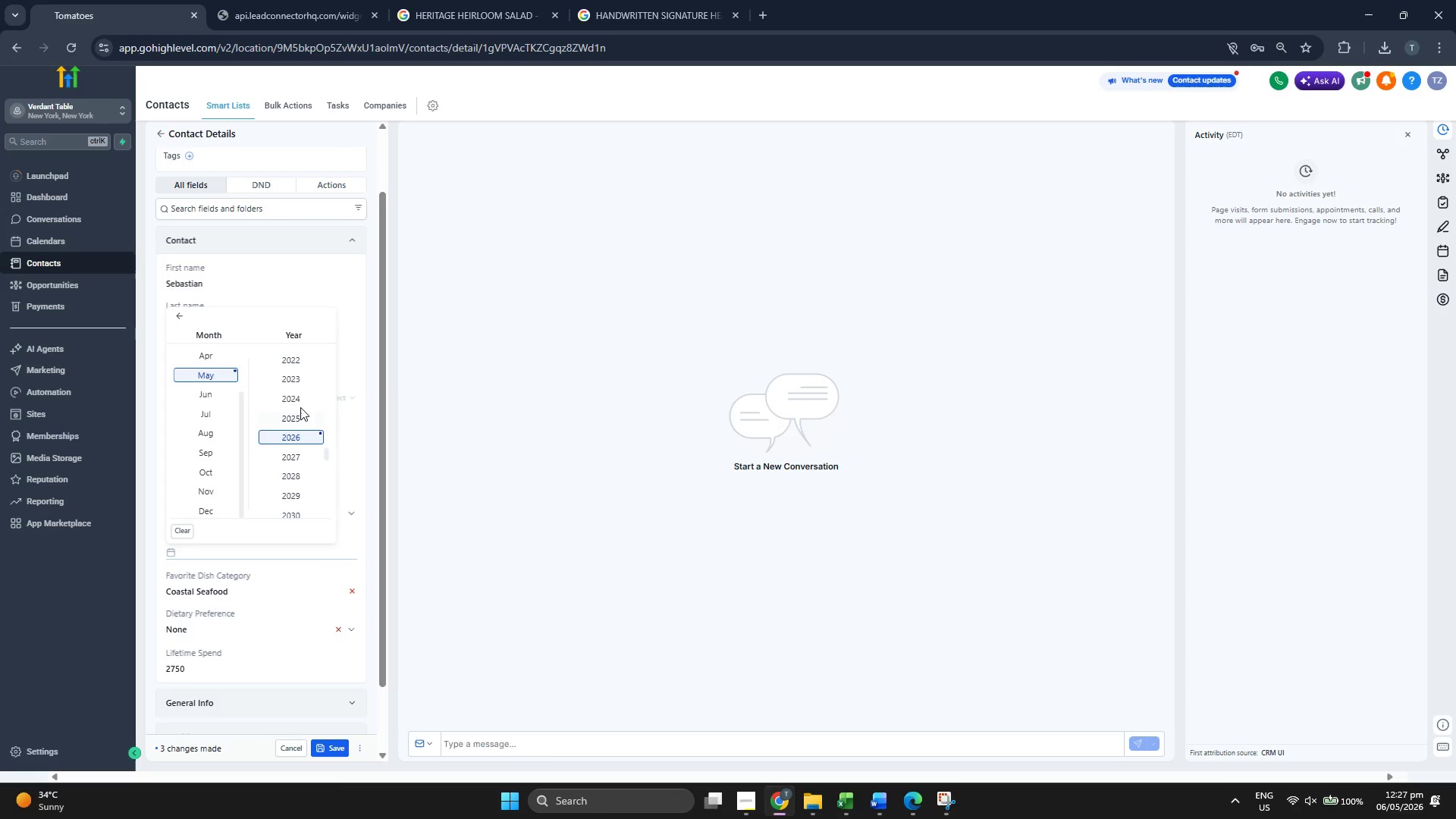 
left_click([300, 405])
 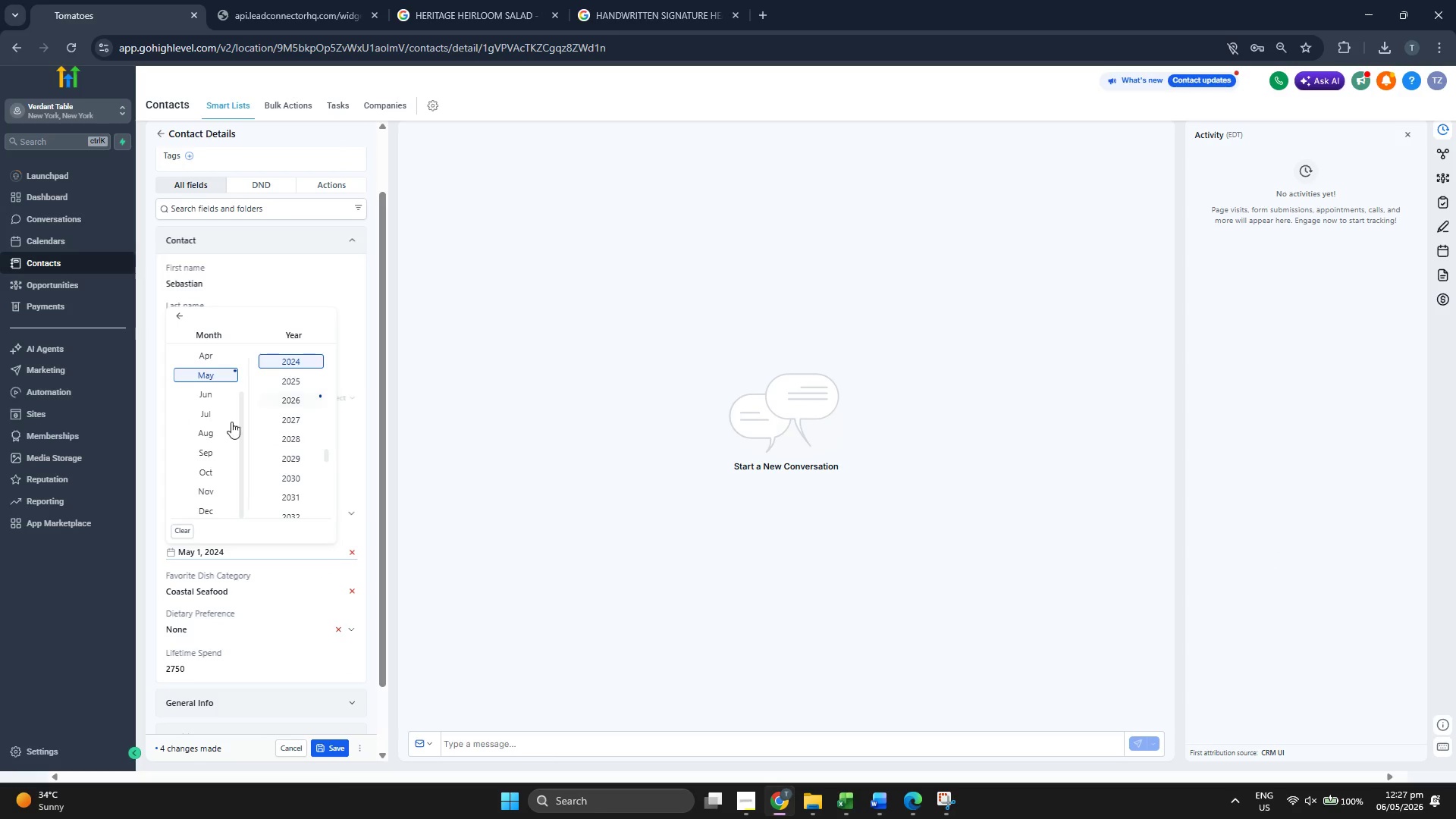 
scroll: coordinate [217, 428], scroll_direction: up, amount: 2.0
 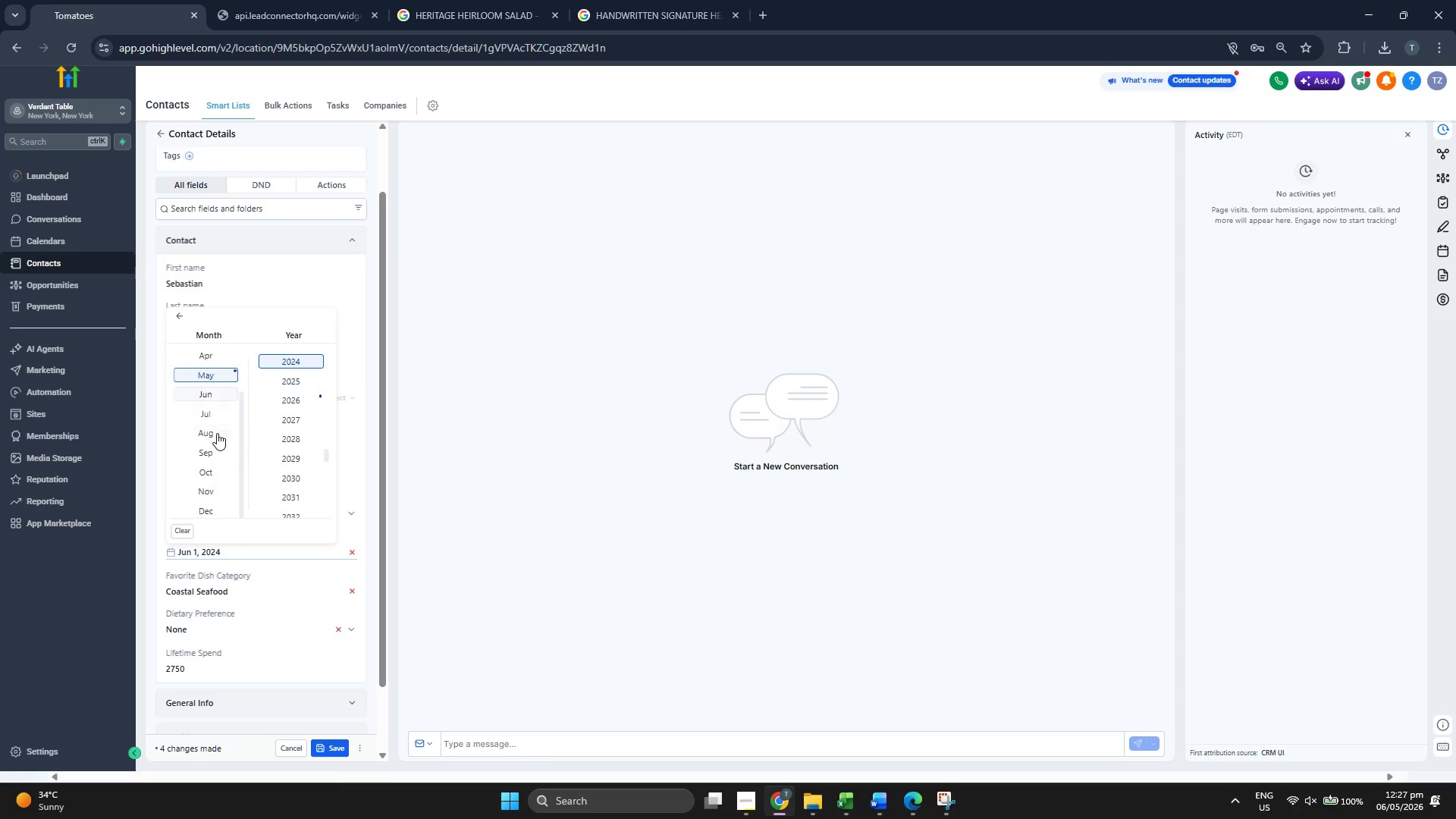 
left_click([178, 315])
 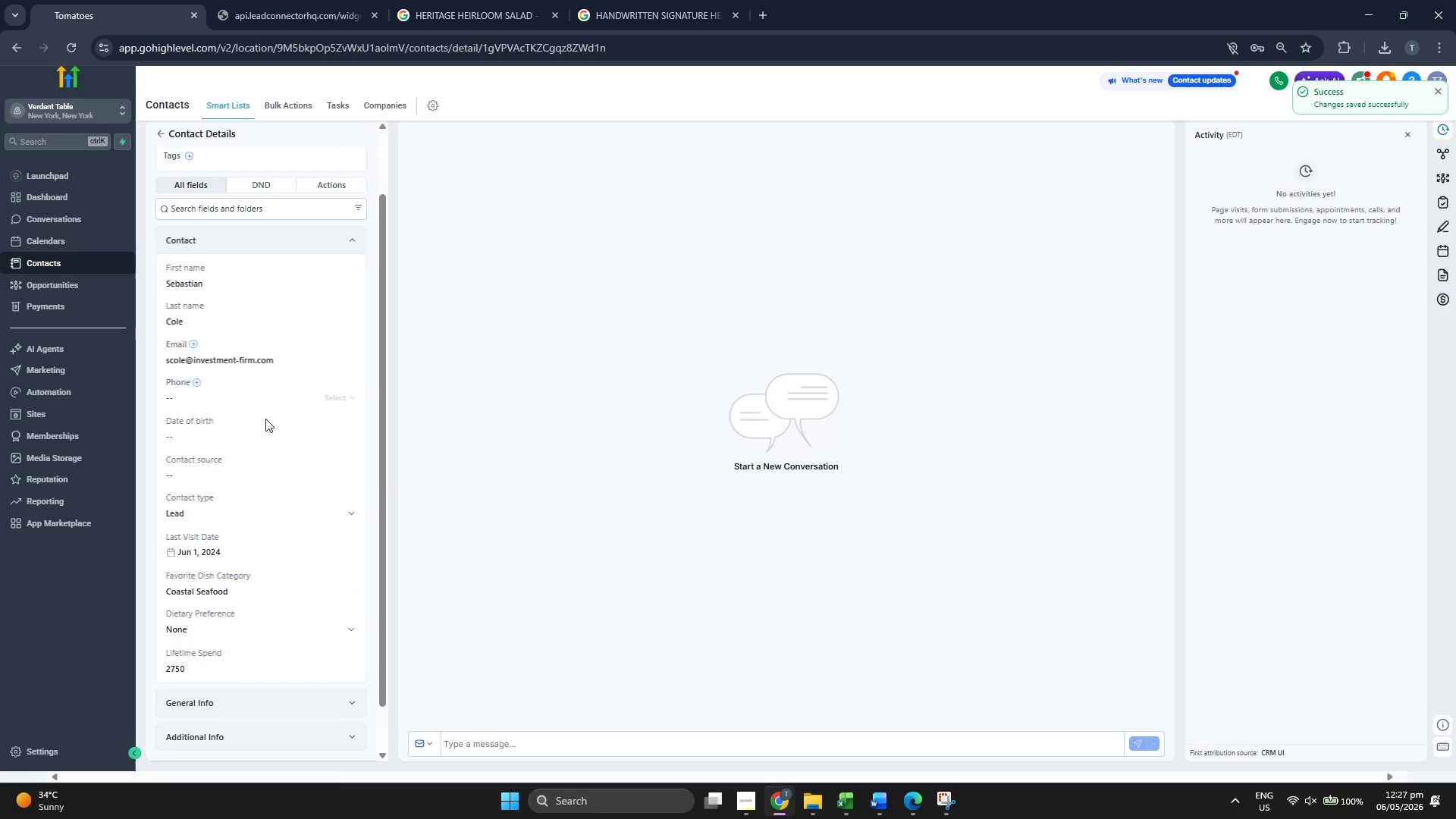 
left_click([162, 136])
 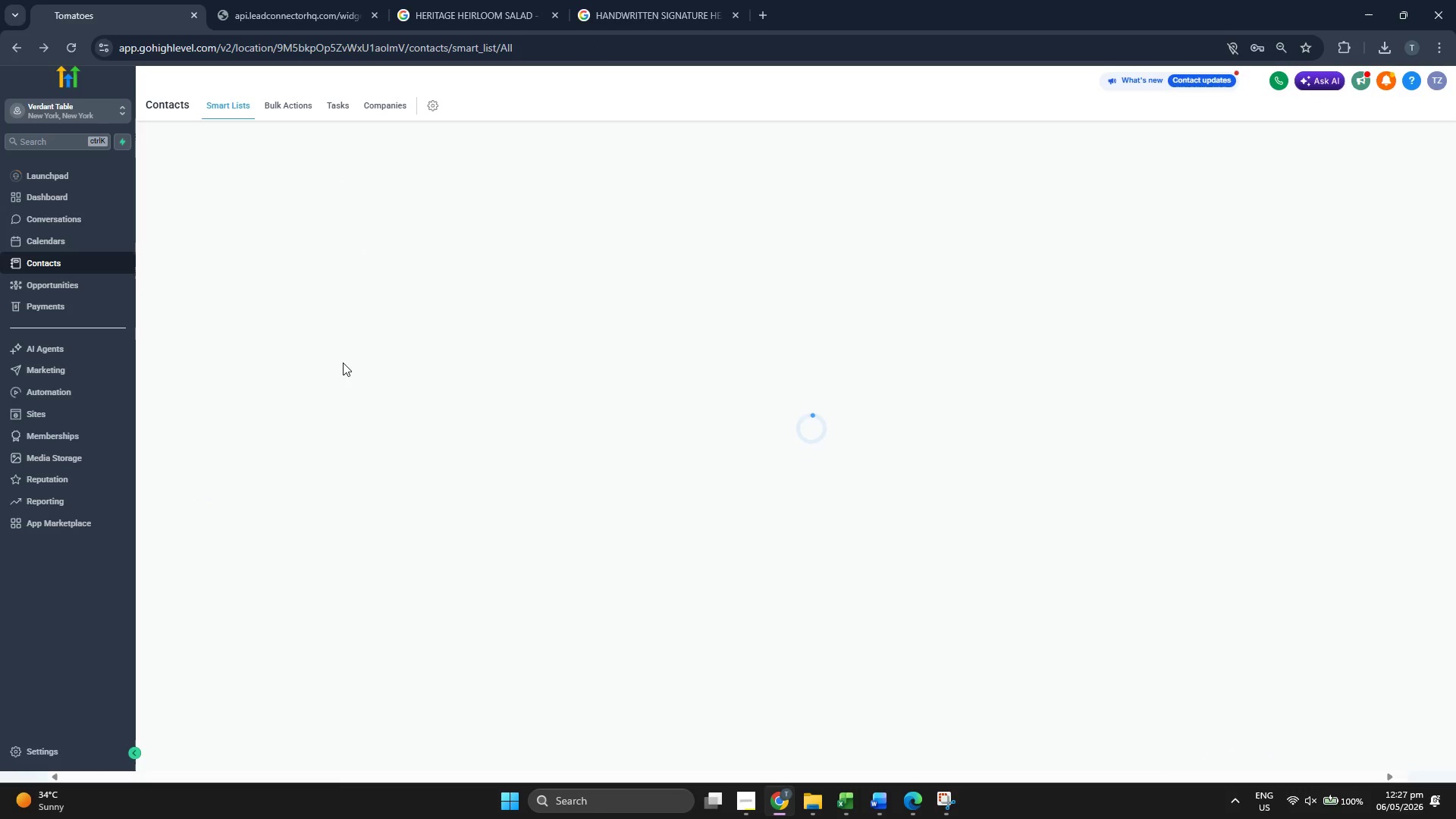 
mouse_move([357, 359])
 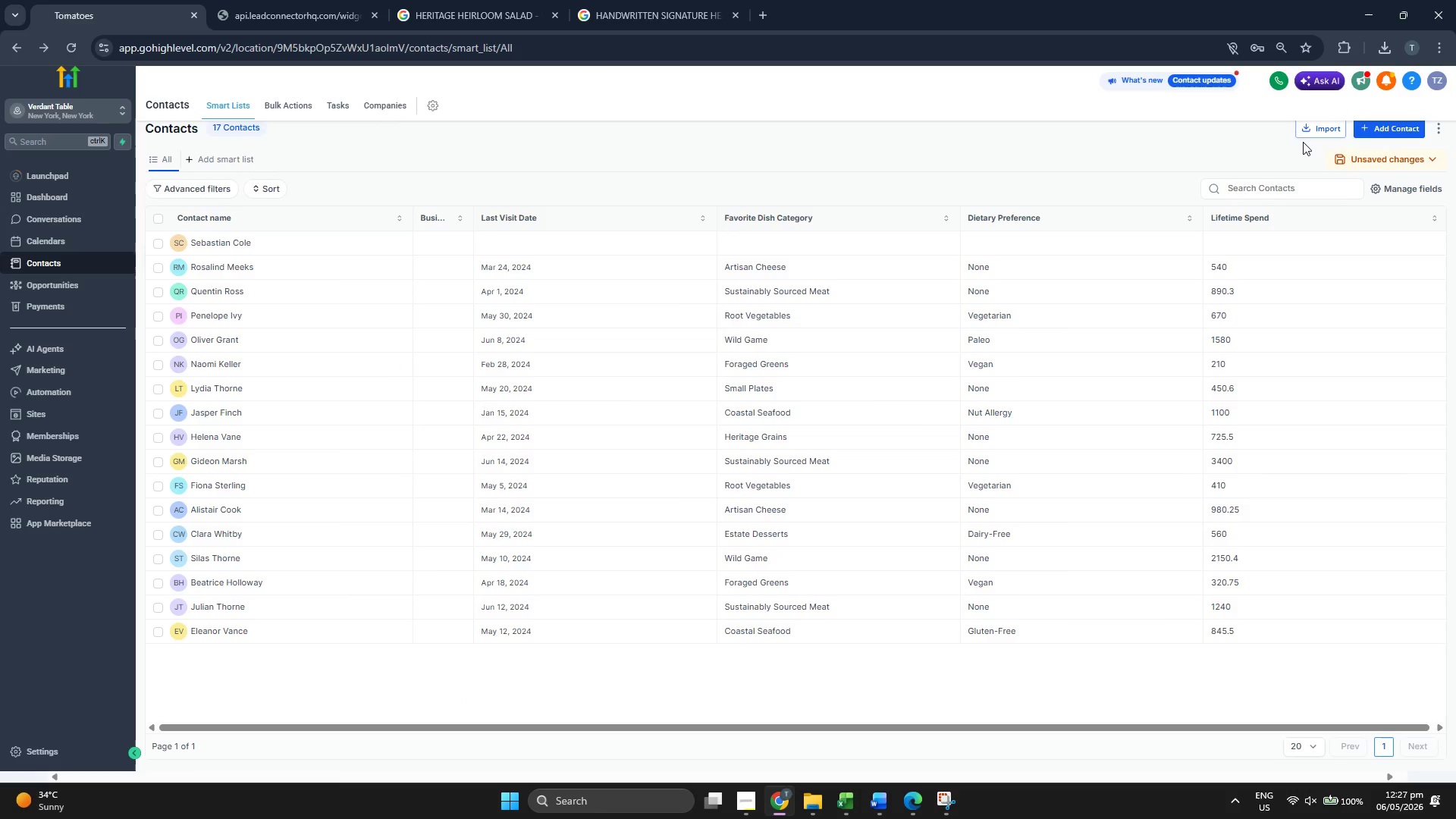 
left_click([1395, 130])
 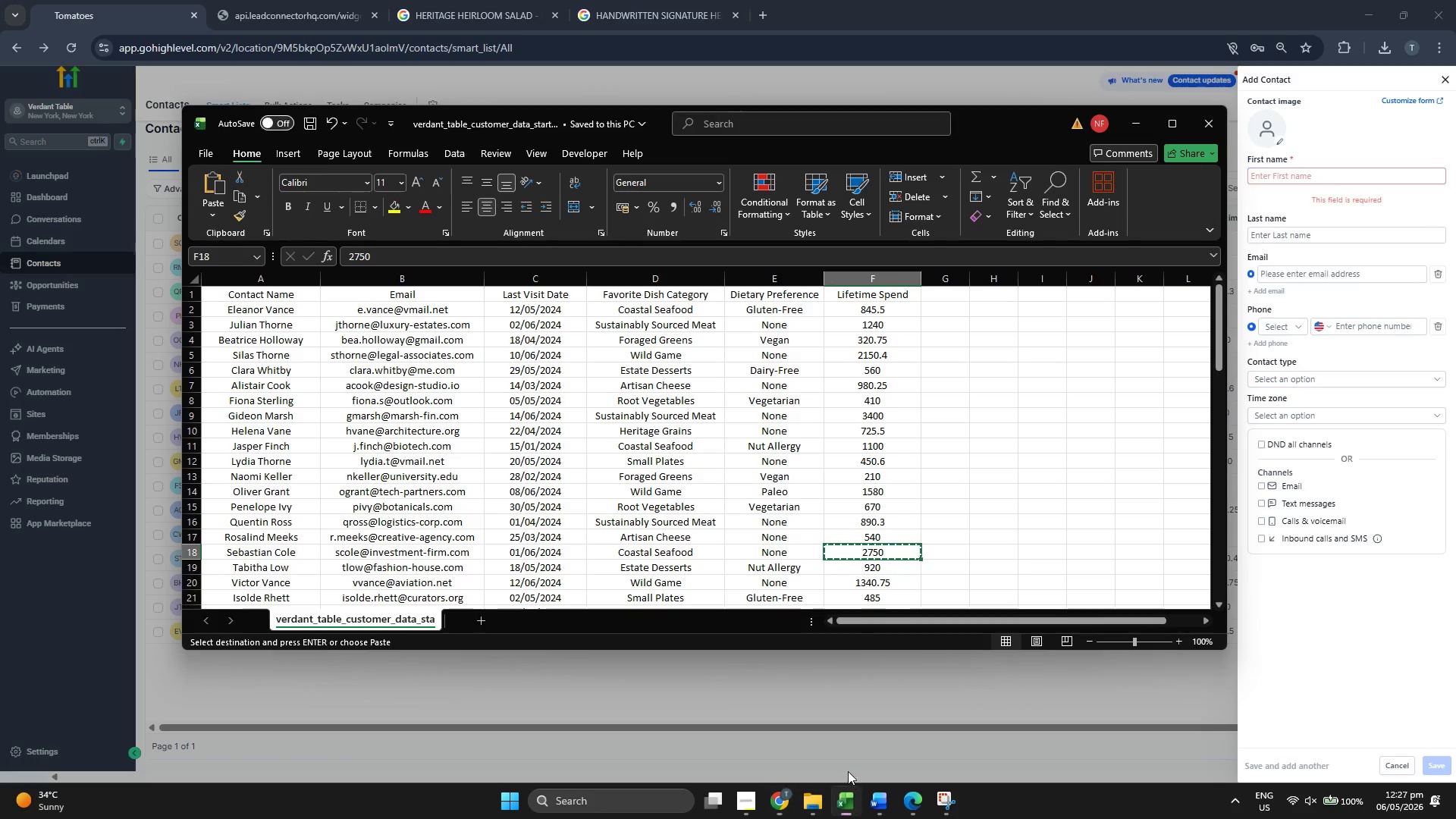 
key(ArrowDown)
 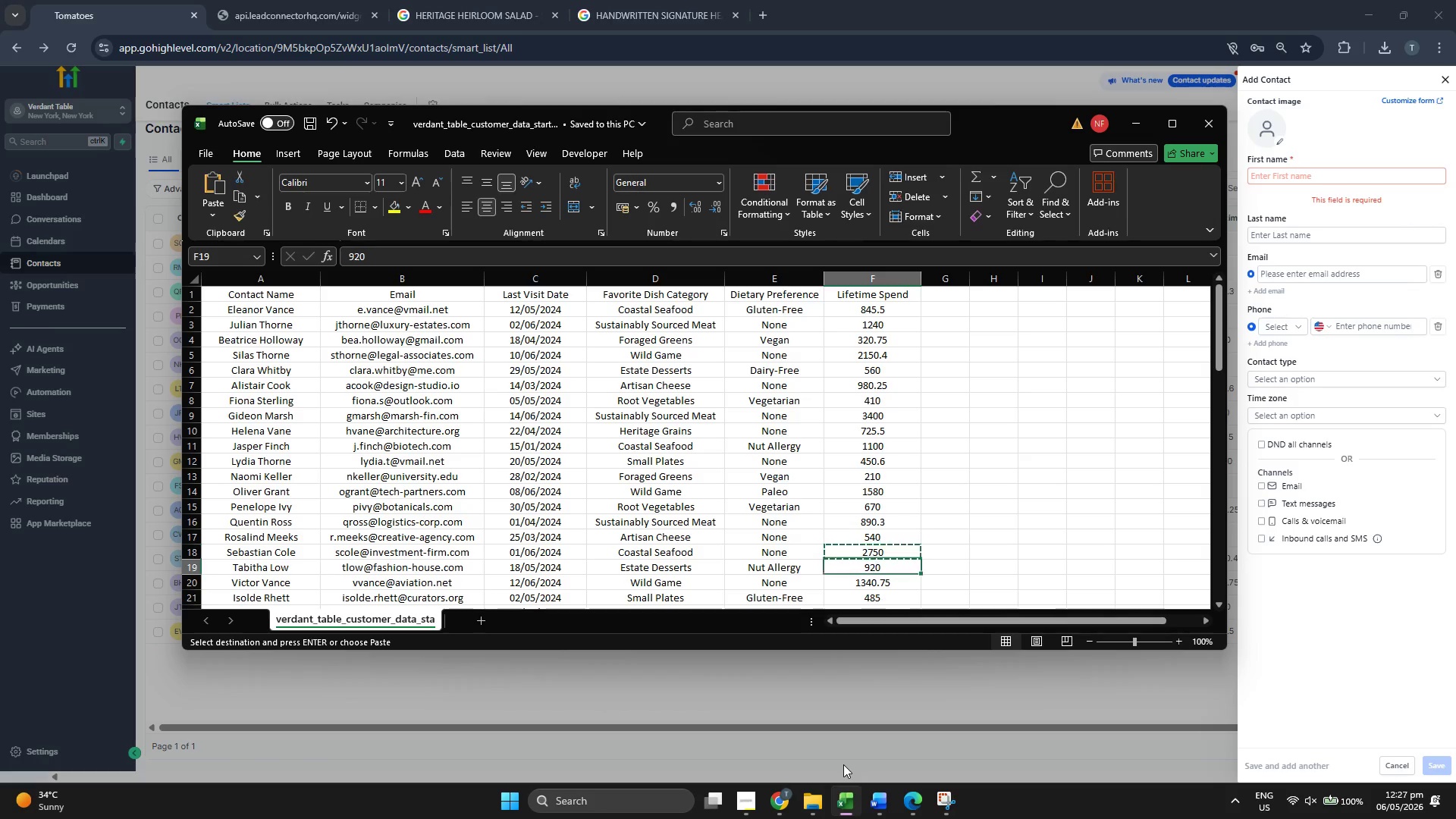 
key(ArrowLeft)
 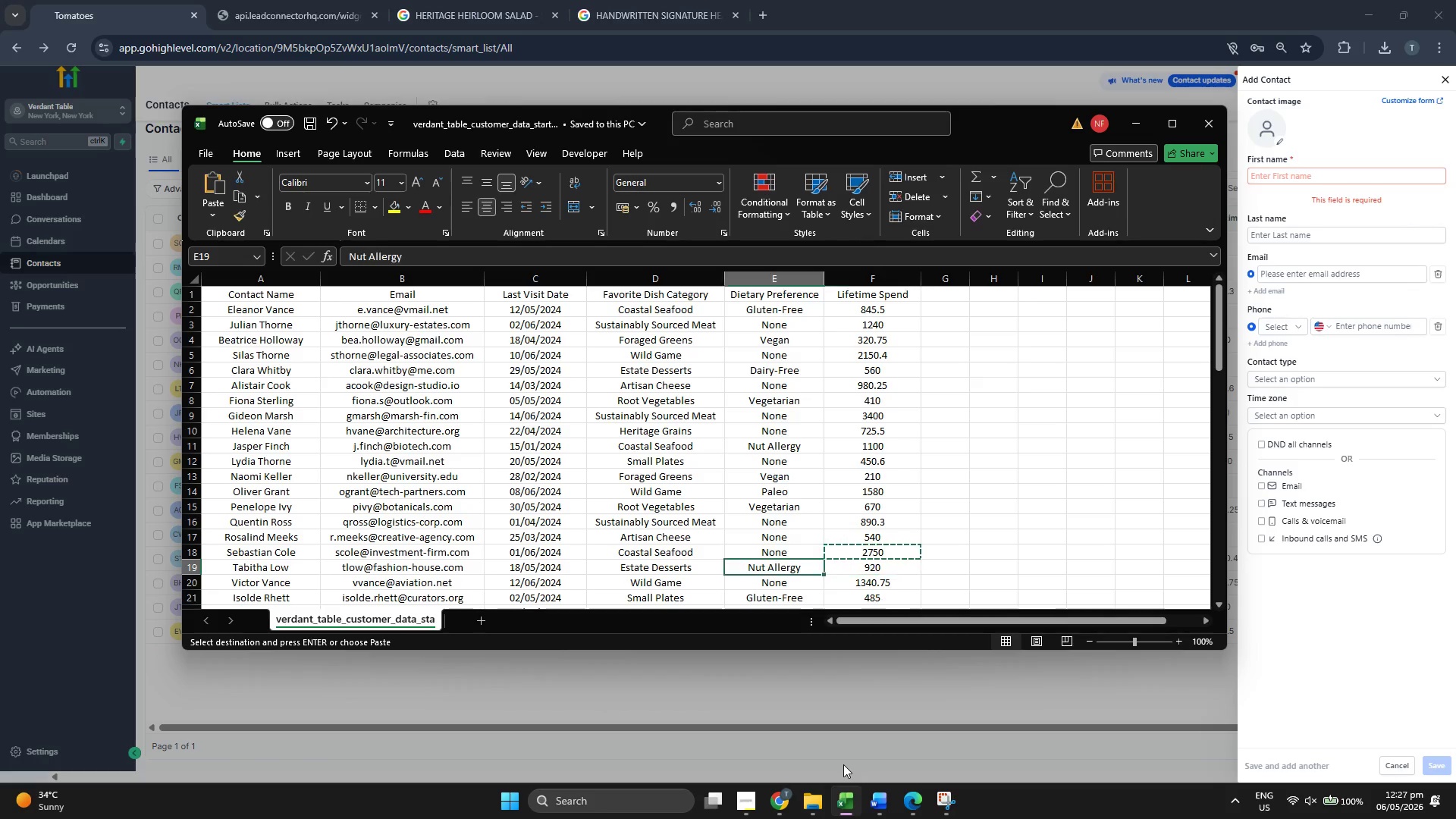 
key(ArrowLeft)
 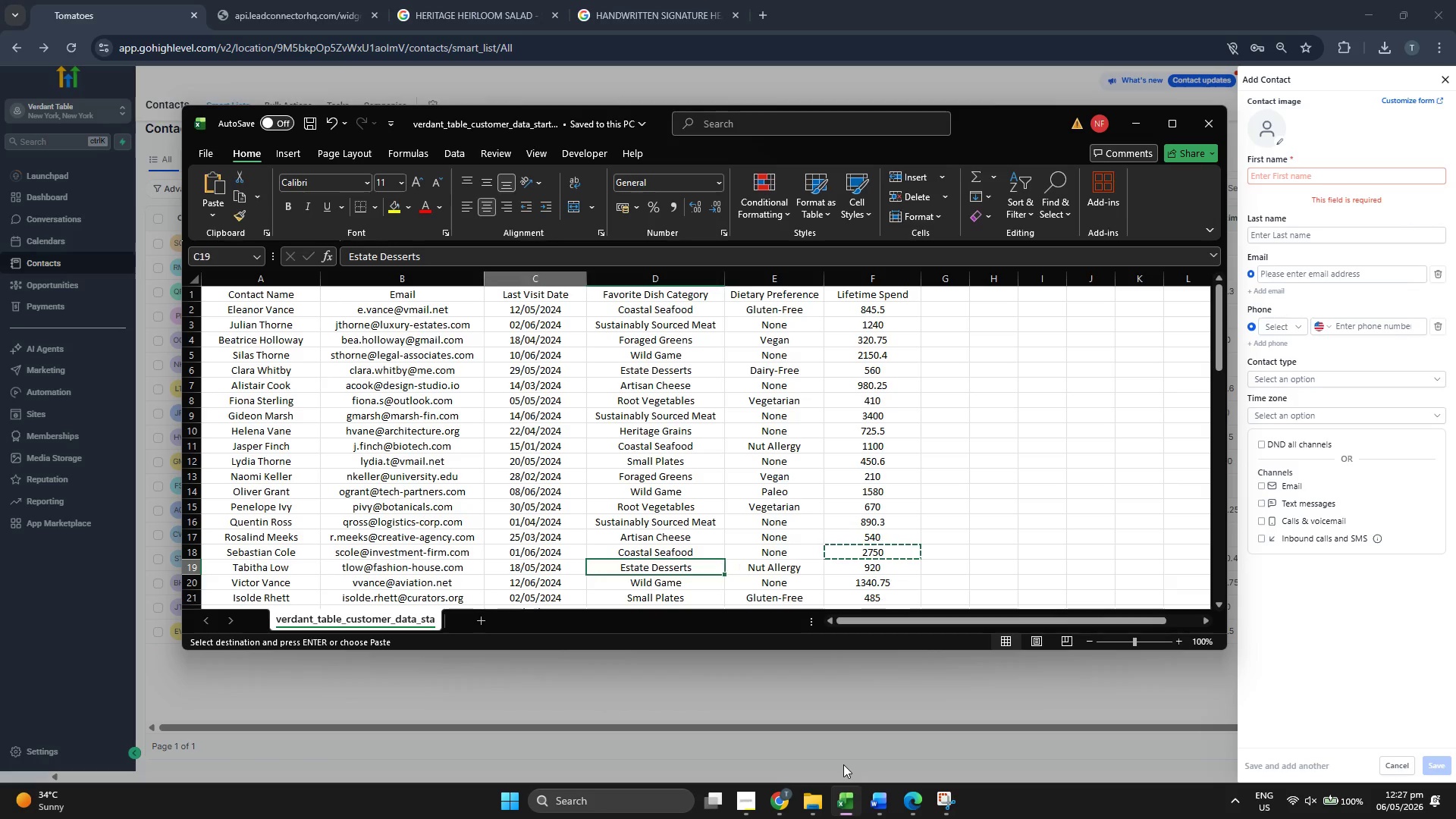 
key(ArrowLeft)
 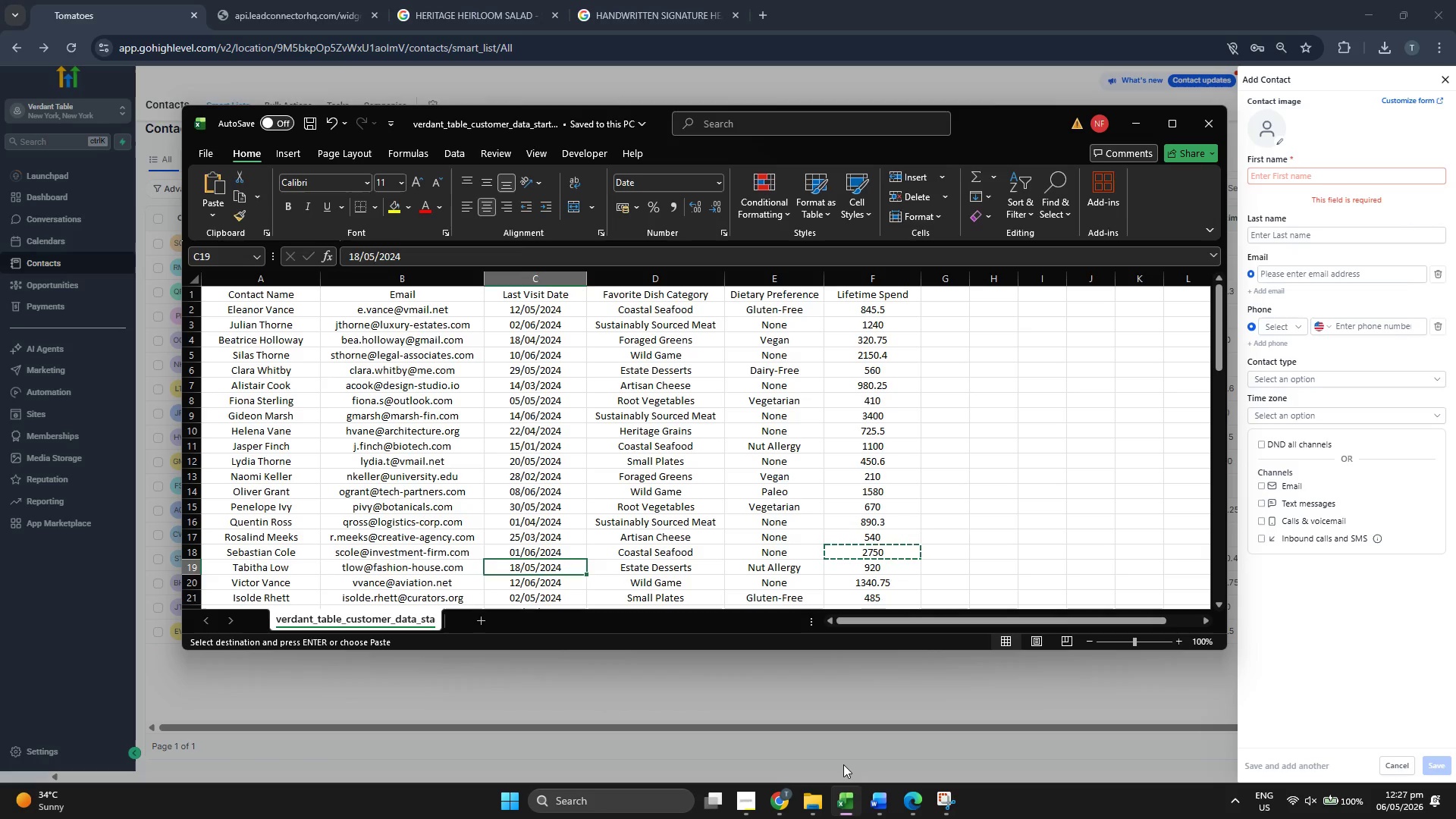 
key(ArrowLeft)
 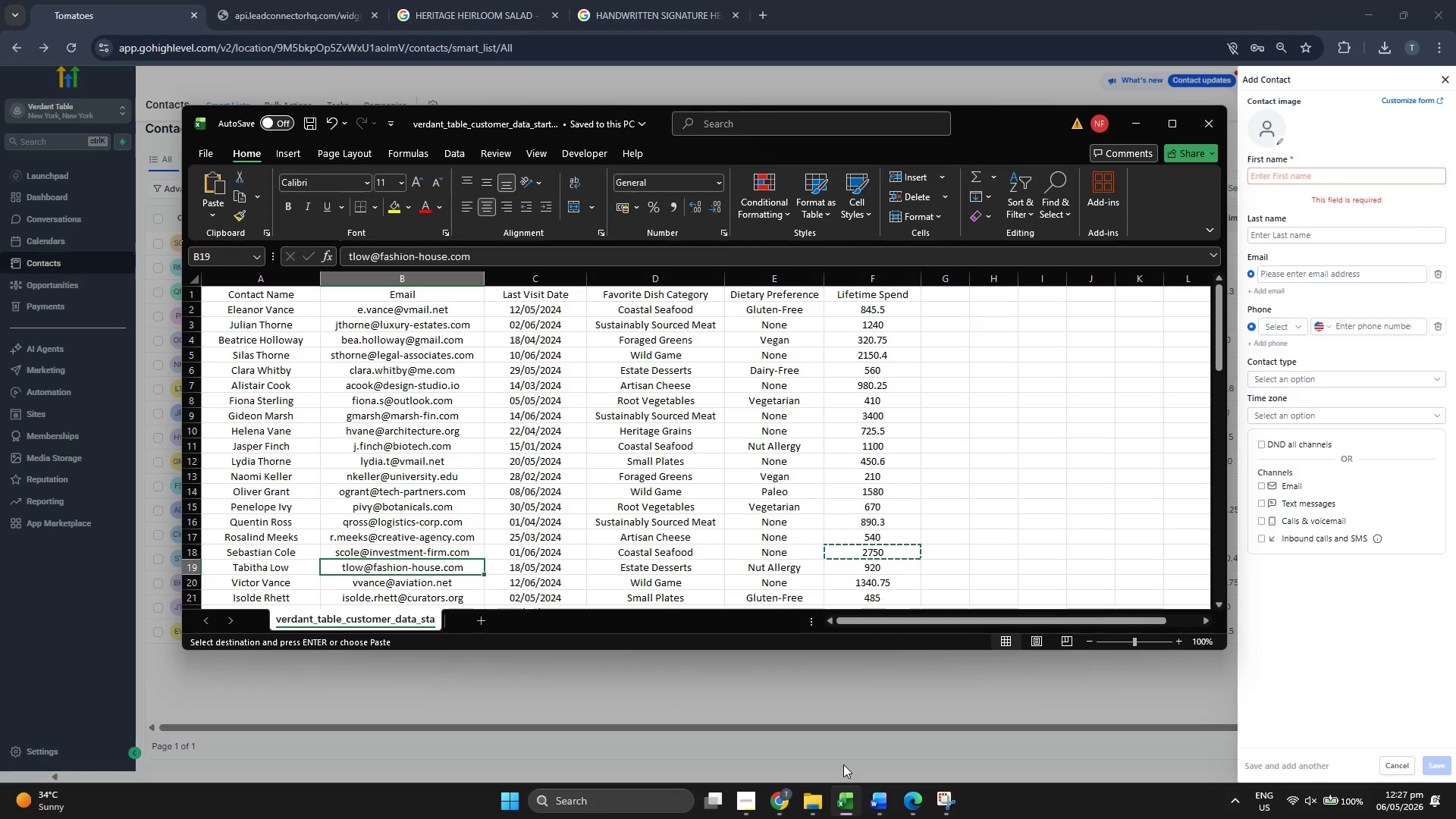 
key(Control+C)
 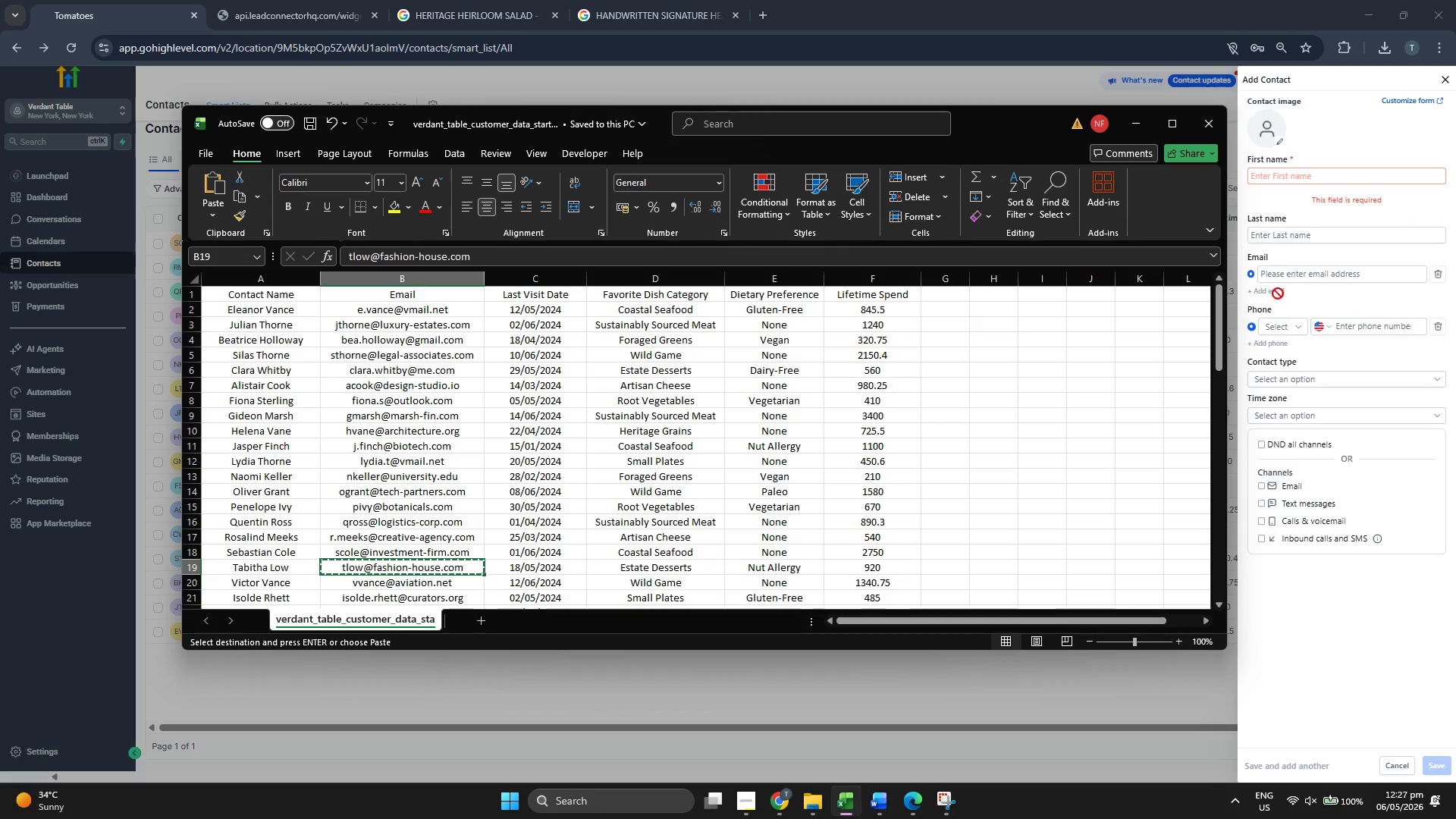 
double_click([1292, 279])
 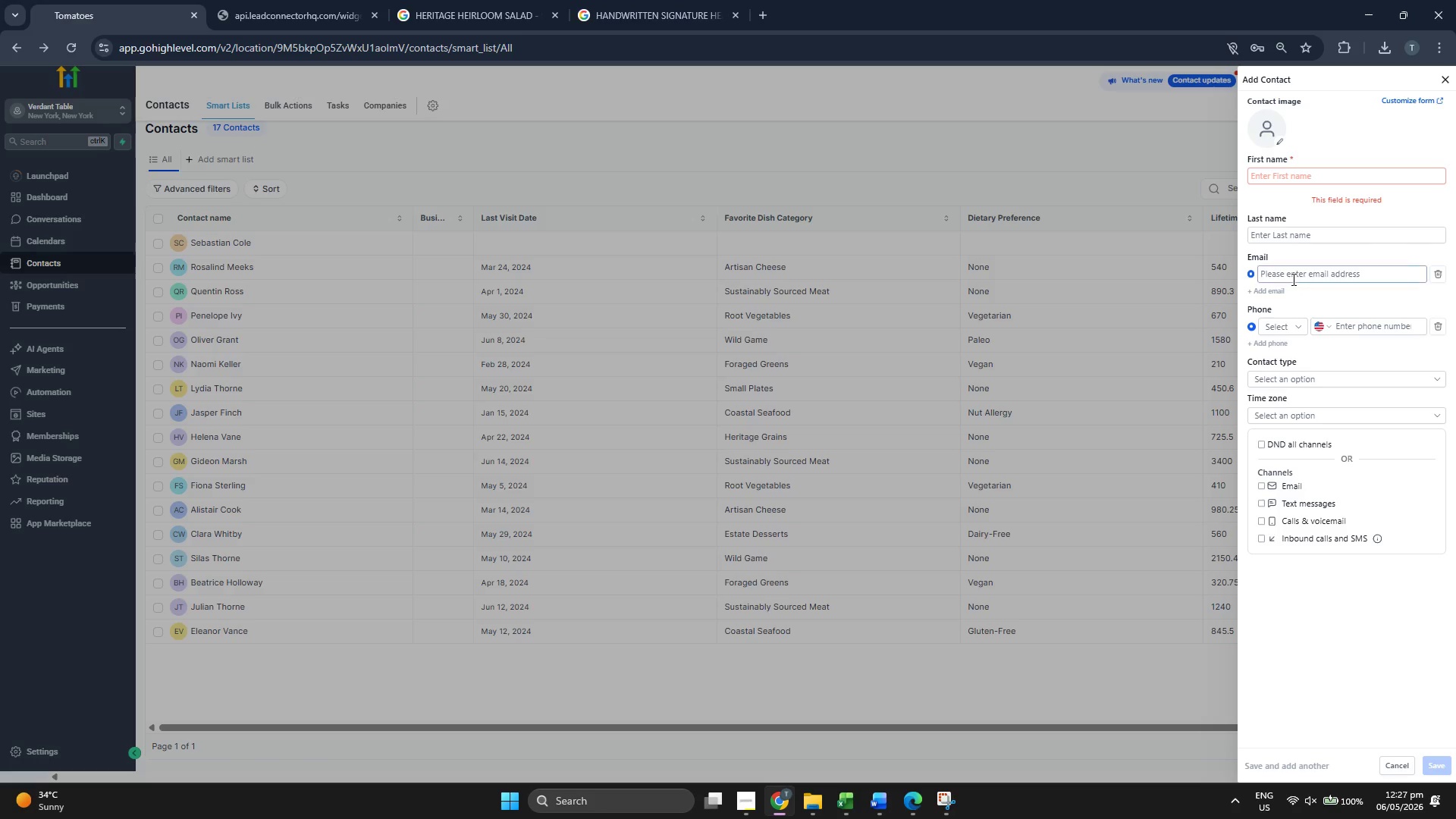 
key(Control+ControlLeft)
 